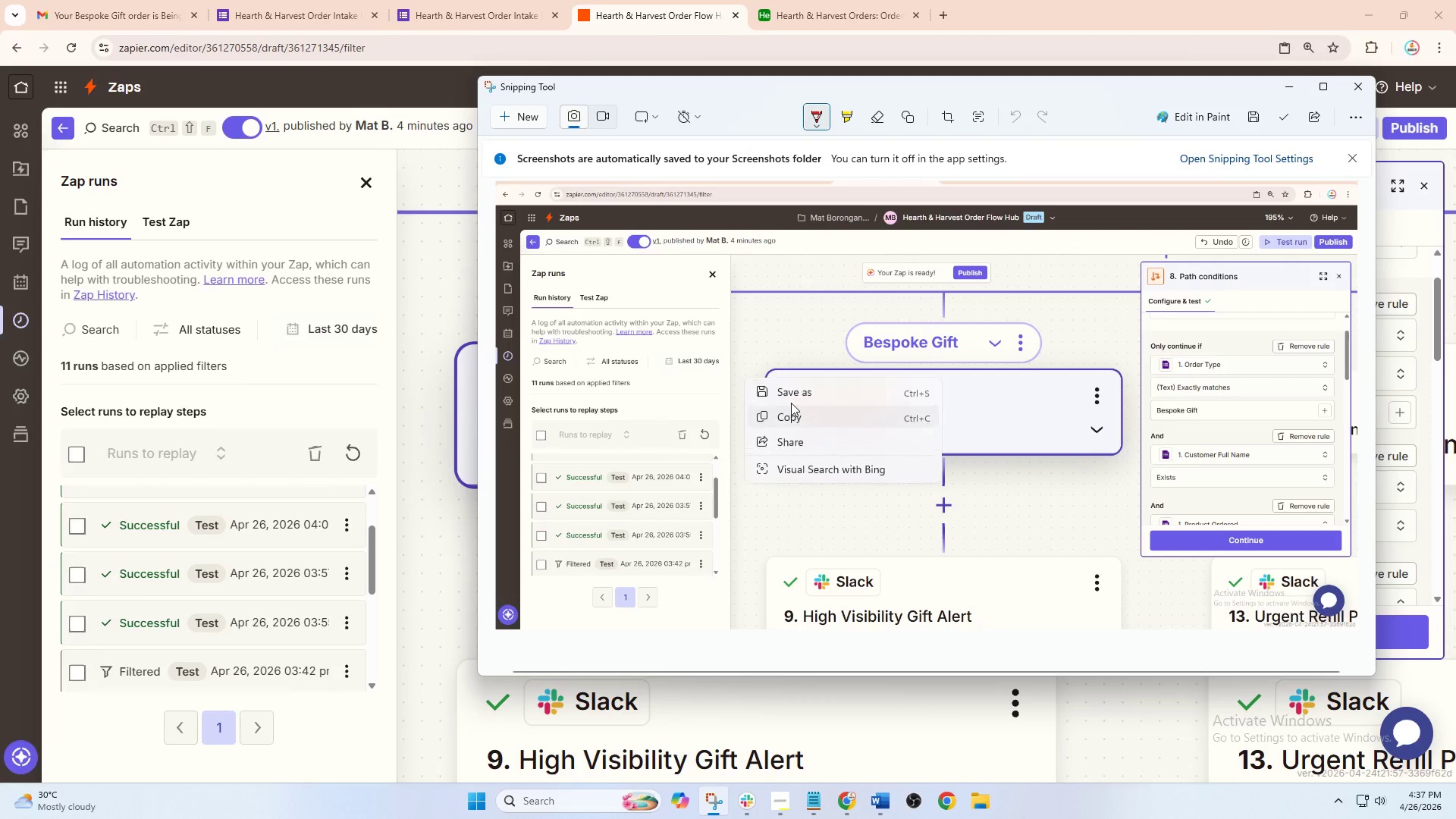 
left_click_drag(start_coordinate=[793, 403], to_coordinate=[795, 395])
 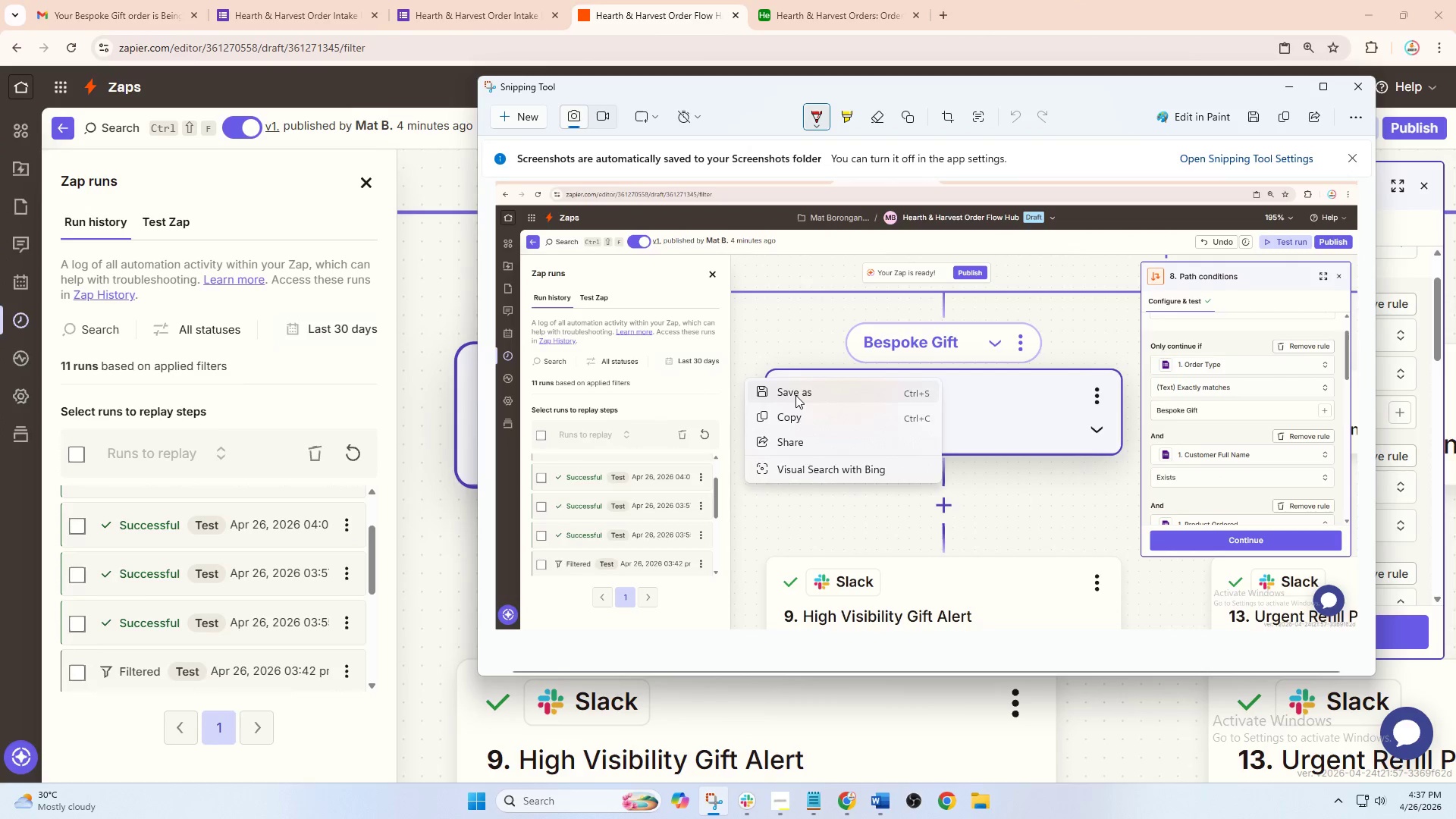 
left_click([795, 395])
 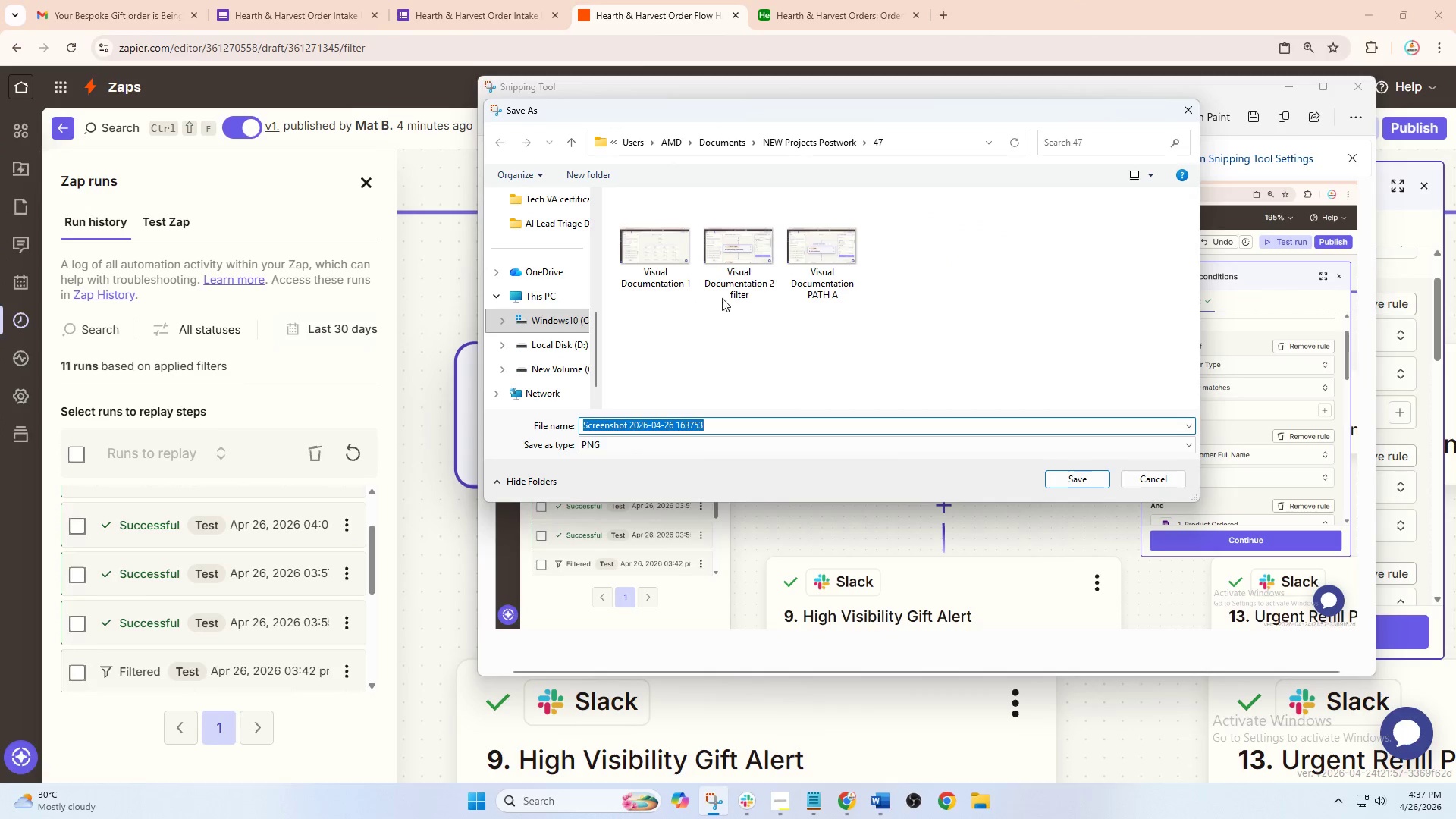 
left_click([830, 278])
 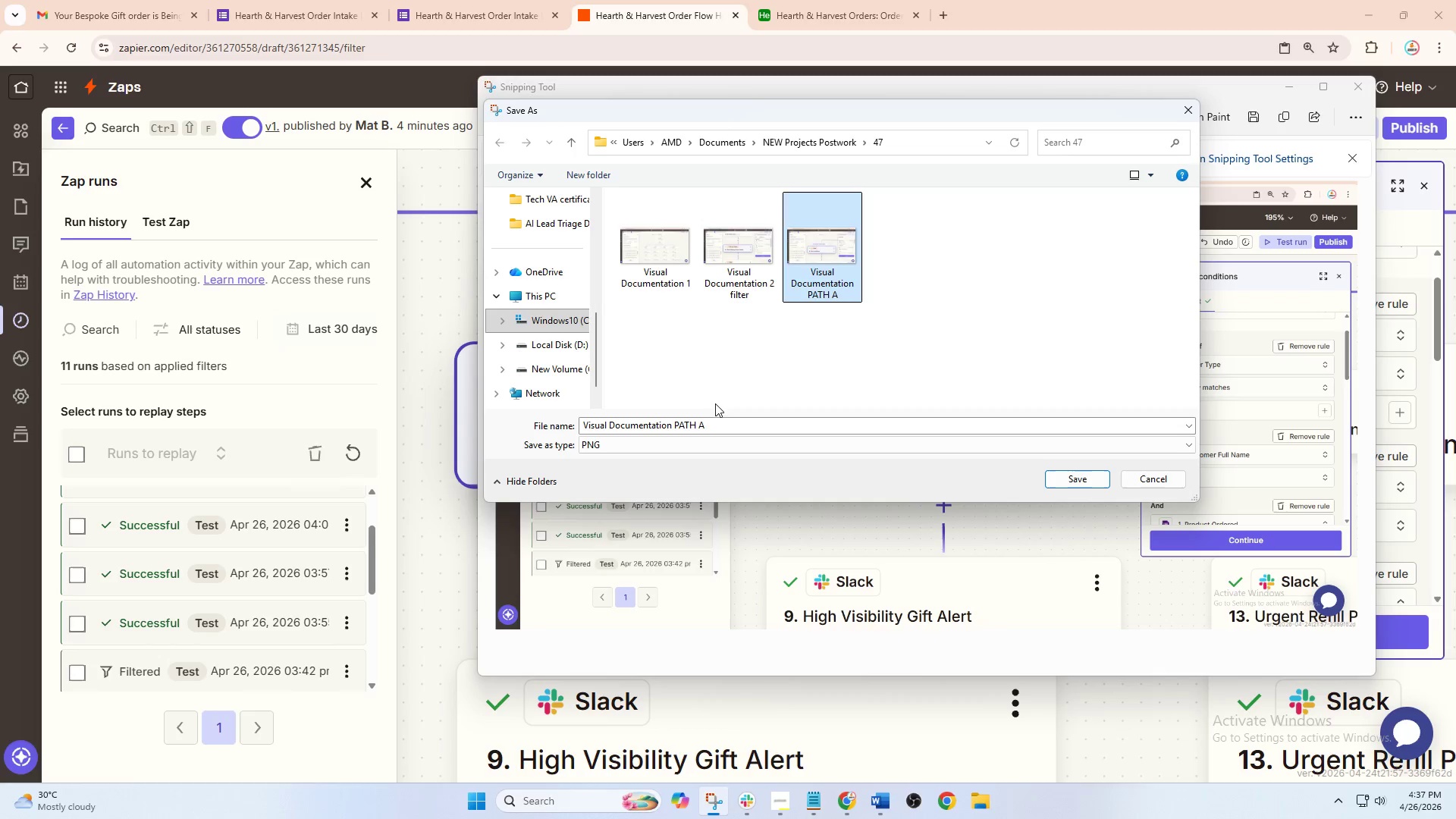 
left_click_drag(start_coordinate=[715, 403], to_coordinate=[715, 415])
 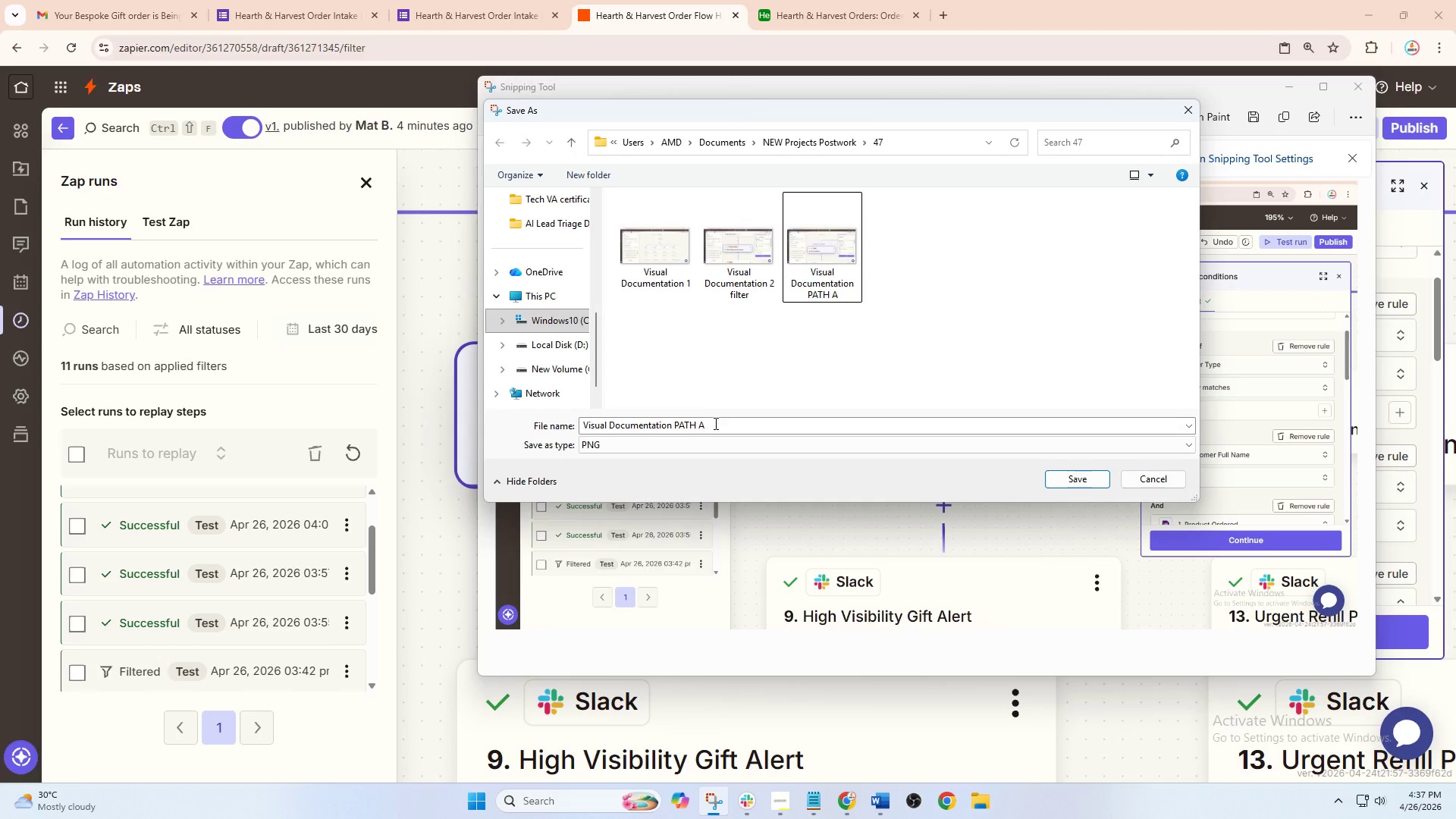 
triple_click([714, 423])
 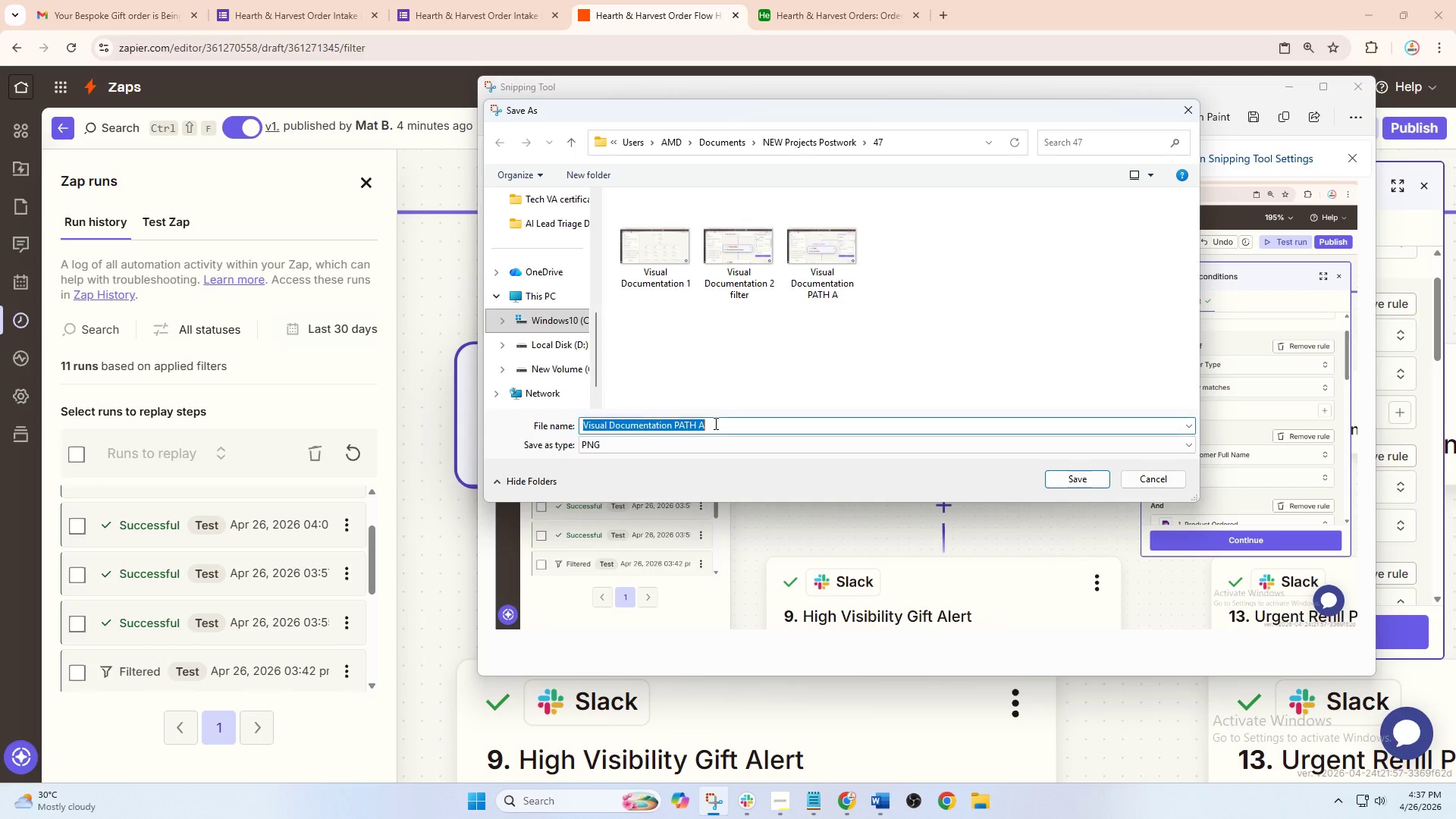 
triple_click([714, 423])
 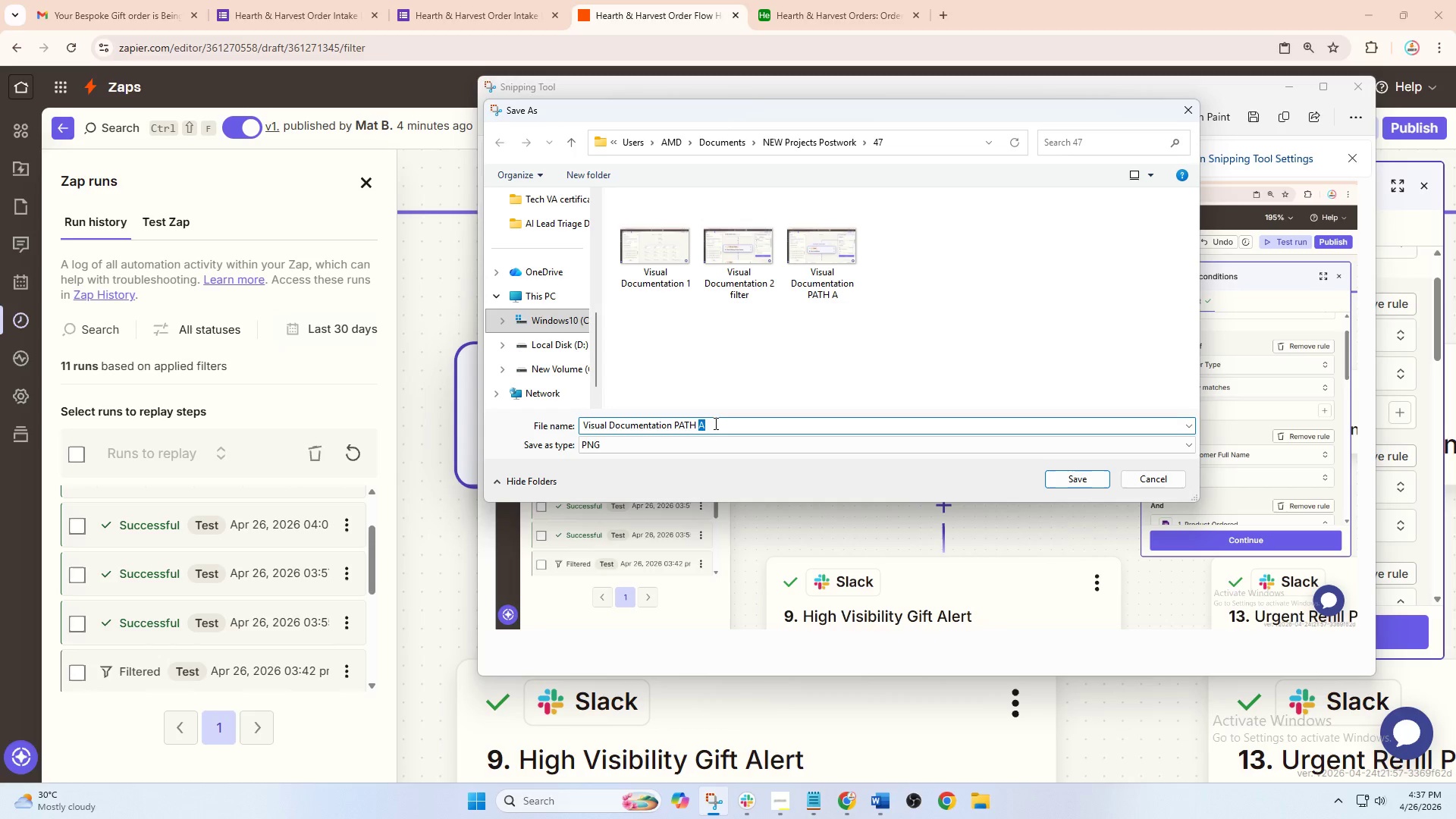 
key(B)
 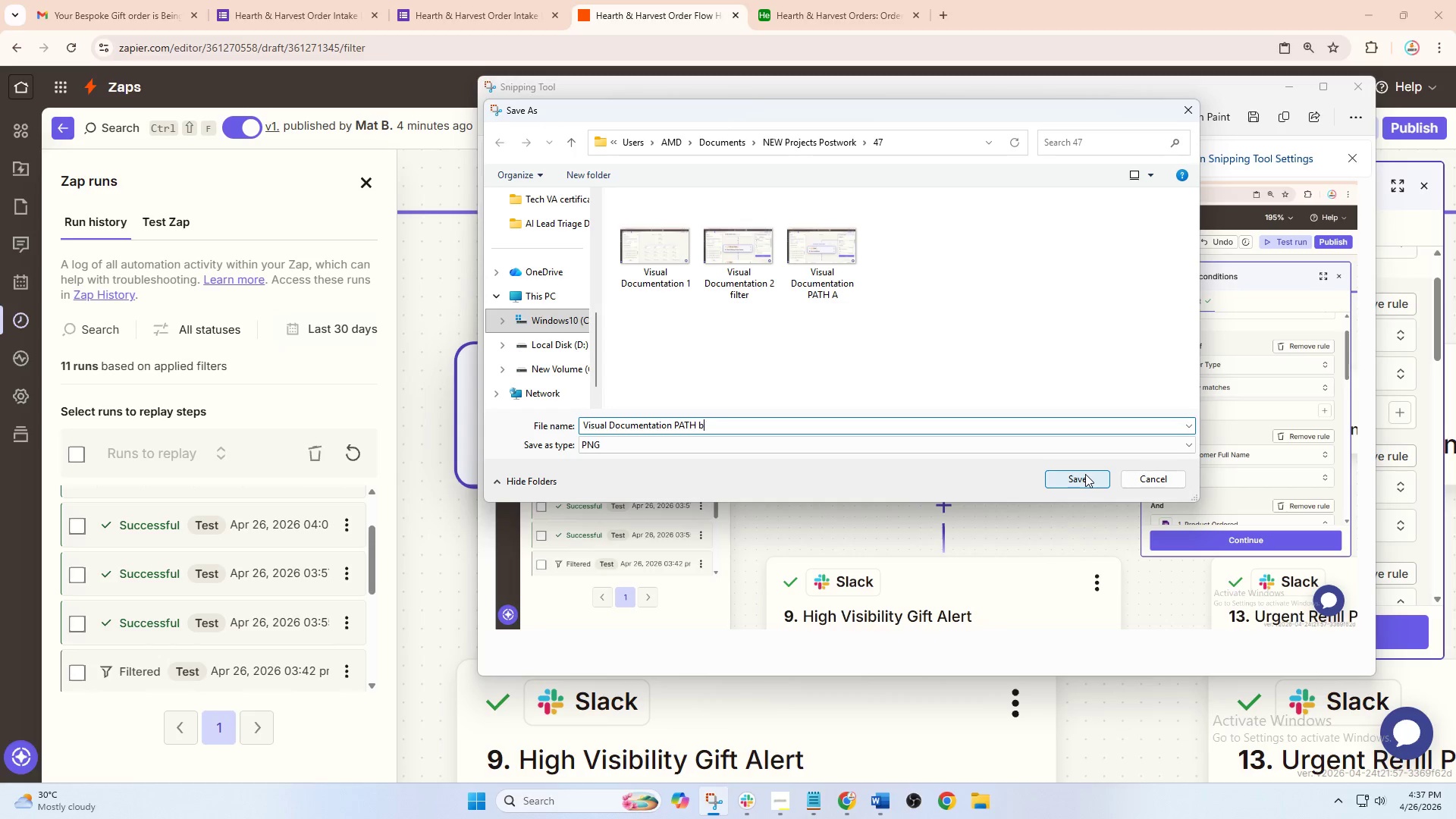 
key(Backspace)
 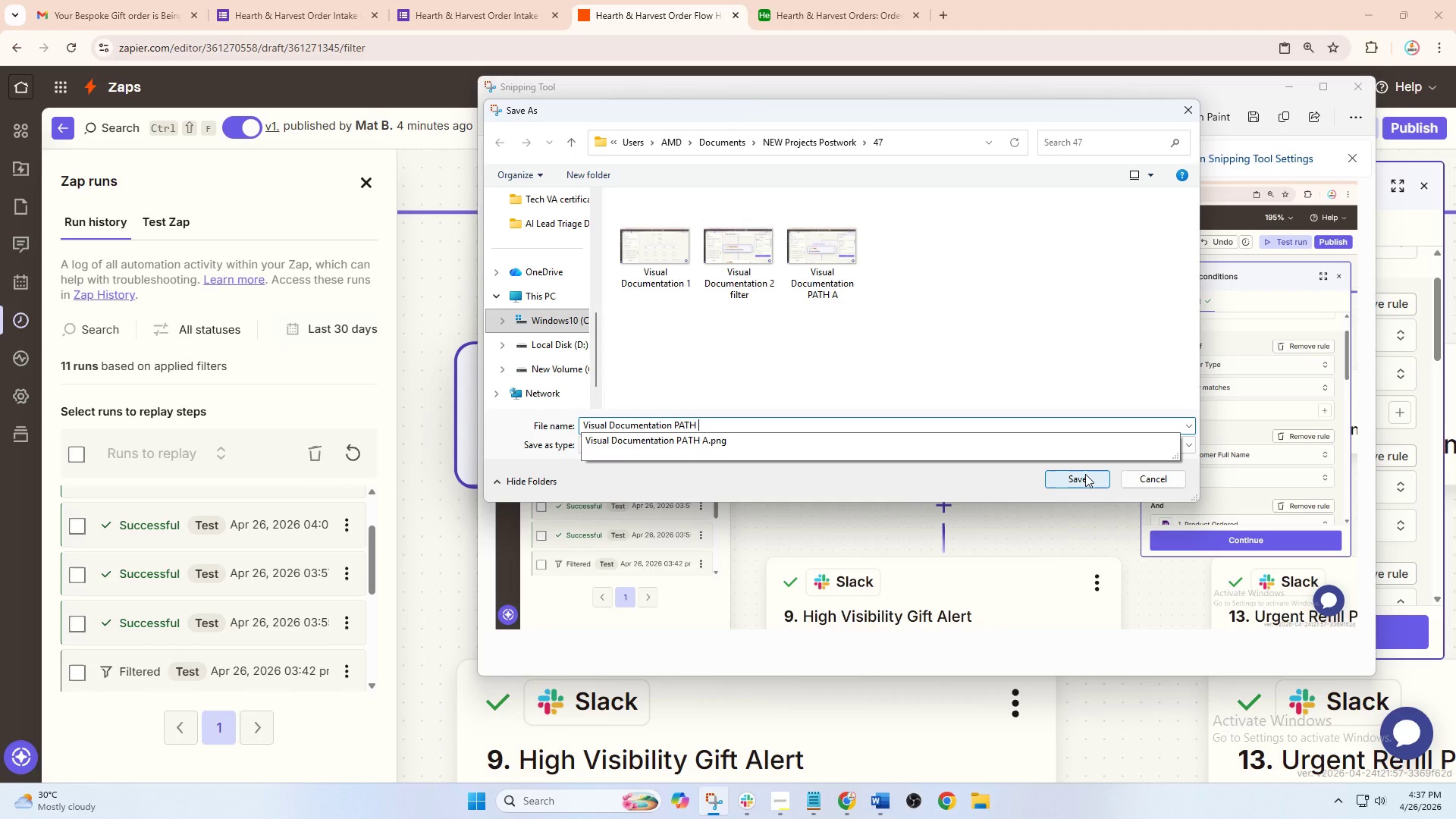 
key(CapsLock)
 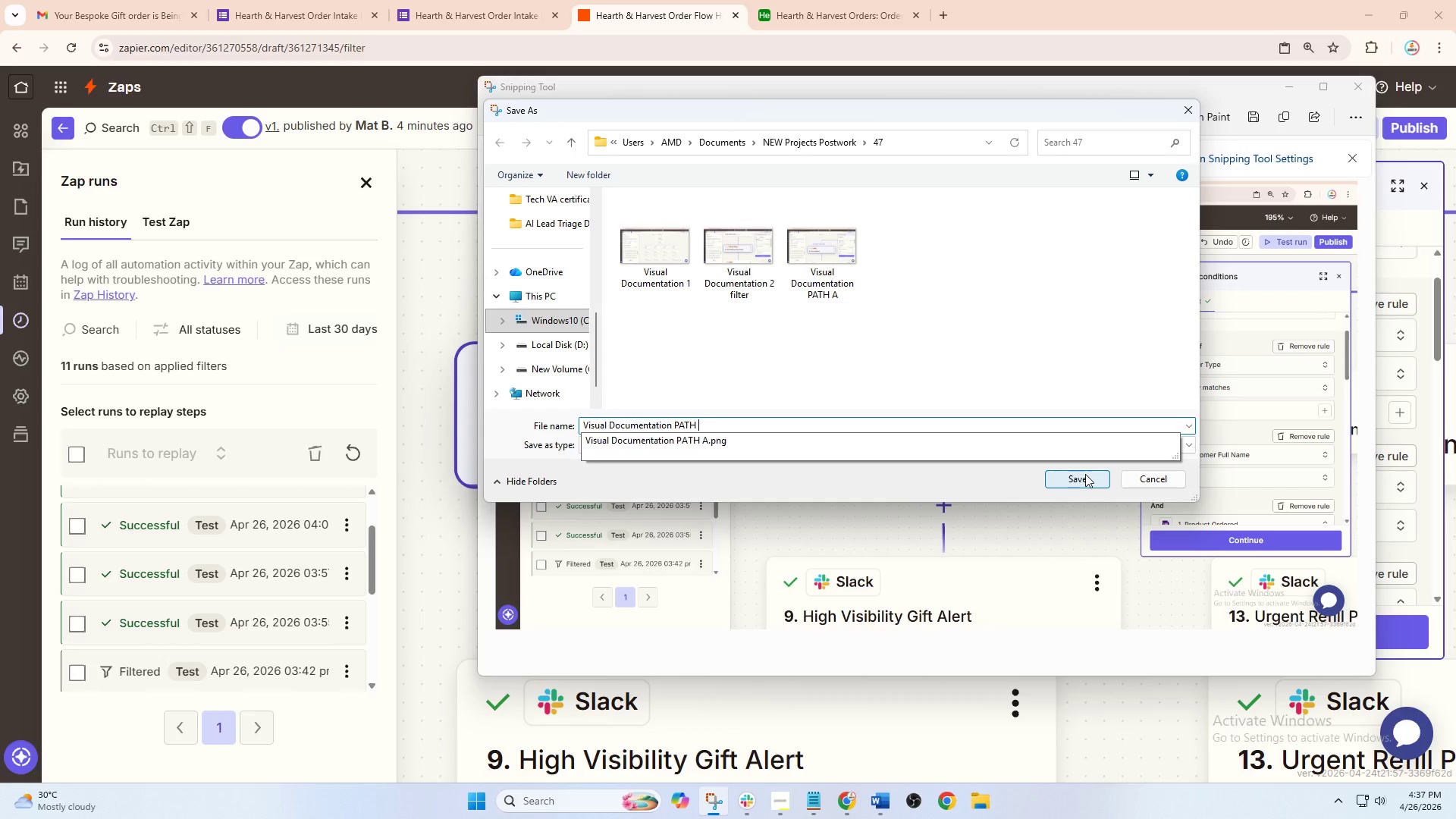 
key(B)
 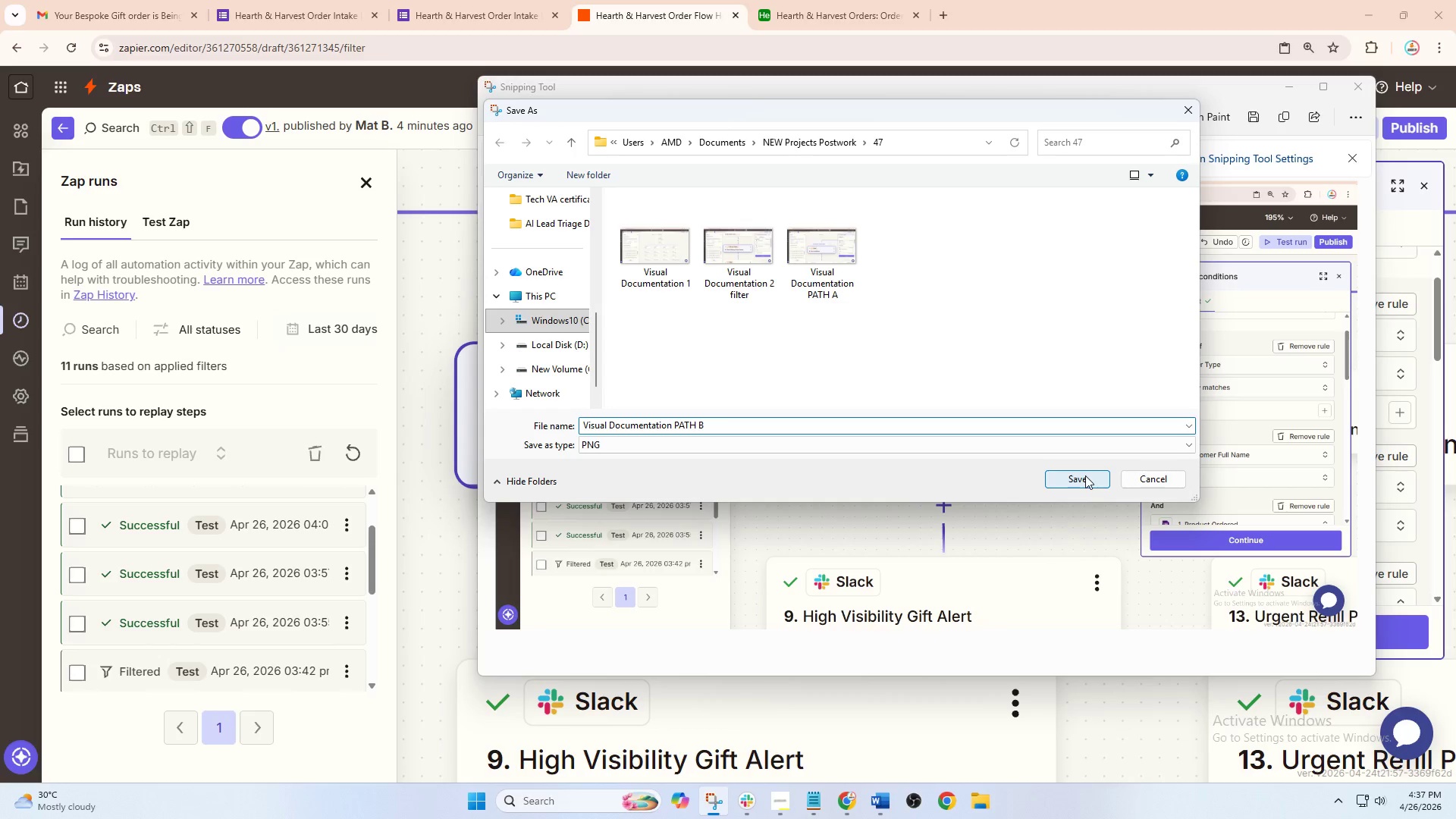 
left_click([1085, 475])
 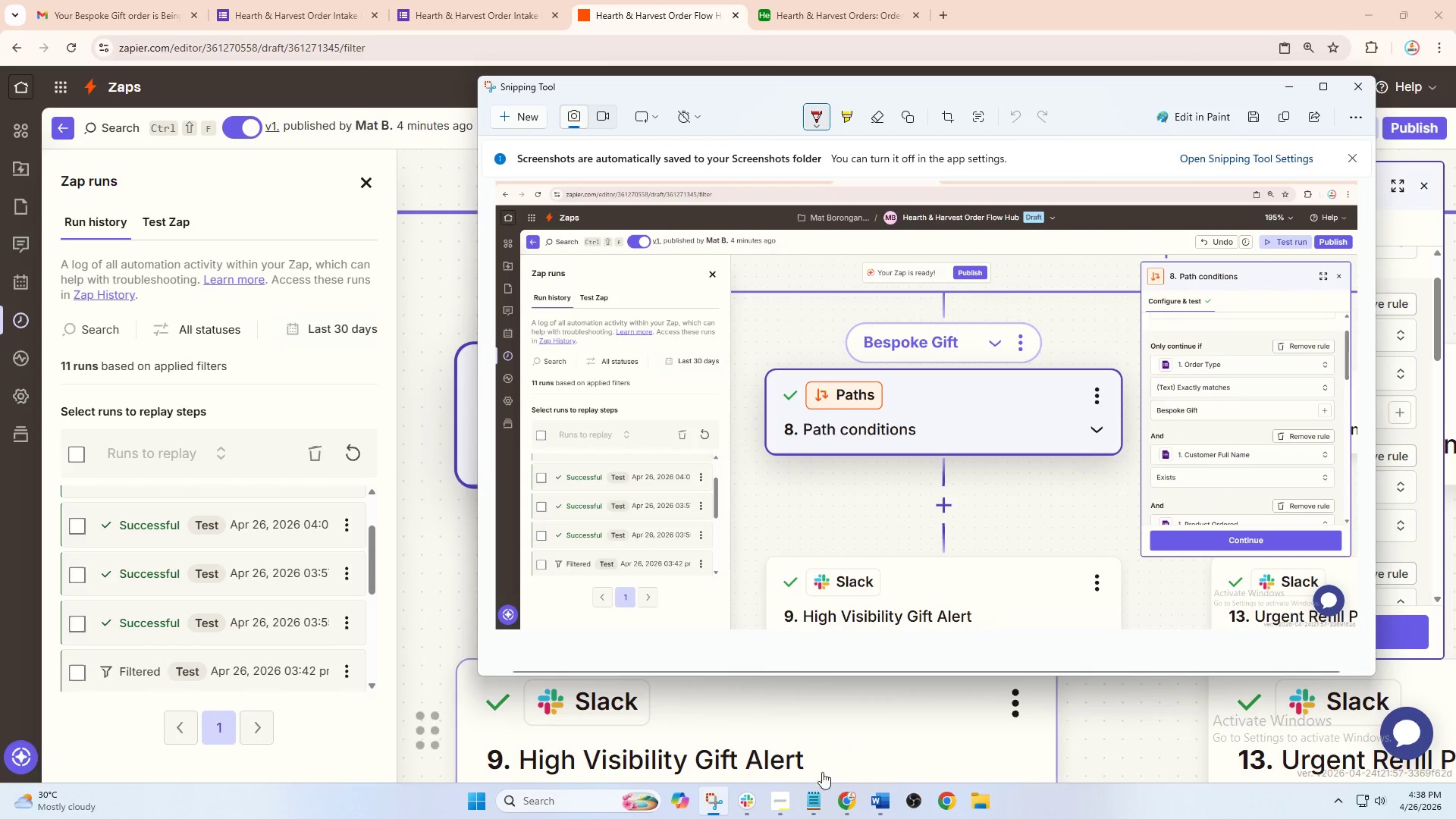 
left_click([848, 804])
 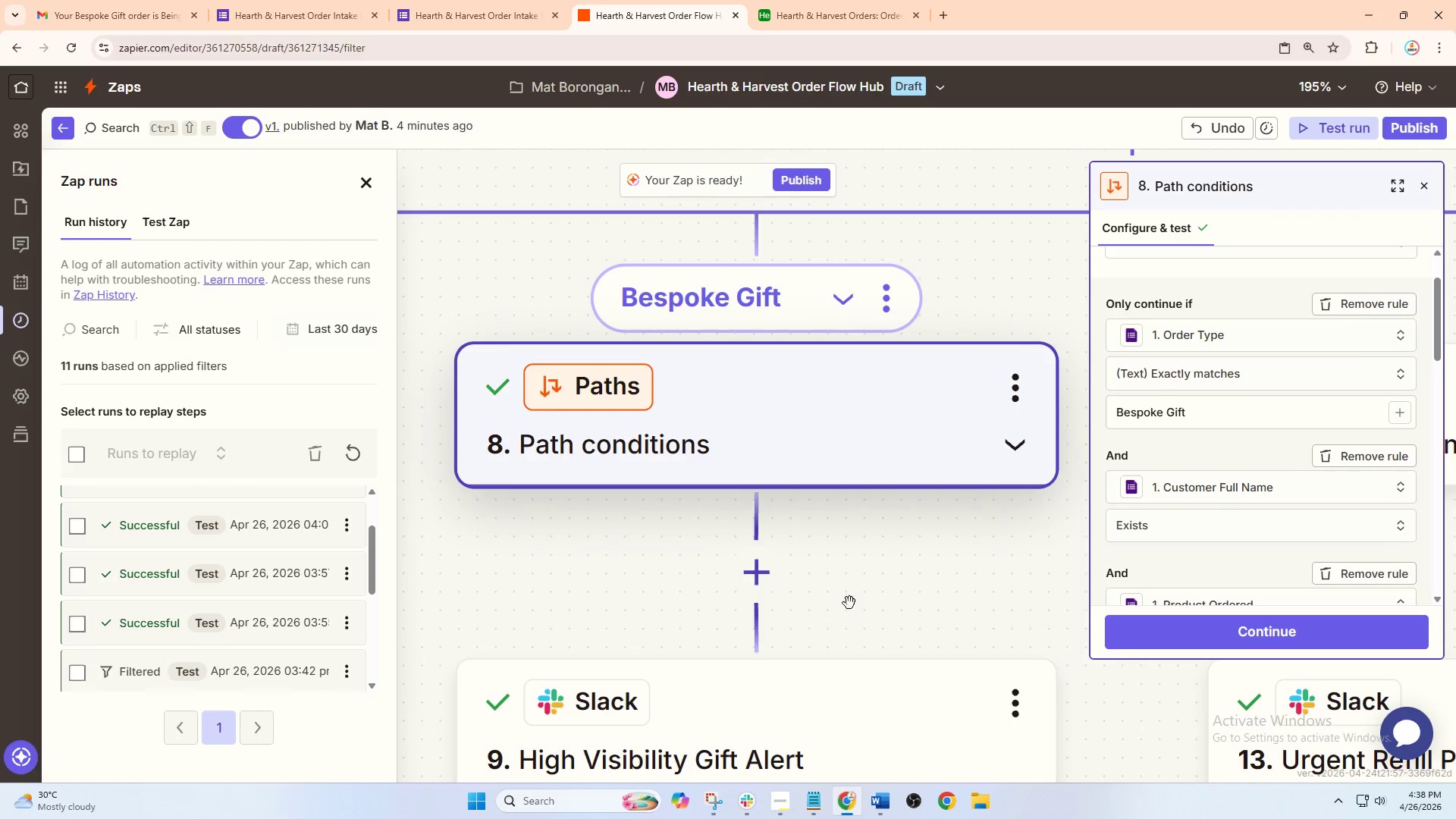 
left_click_drag(start_coordinate=[907, 566], to_coordinate=[403, 500])
 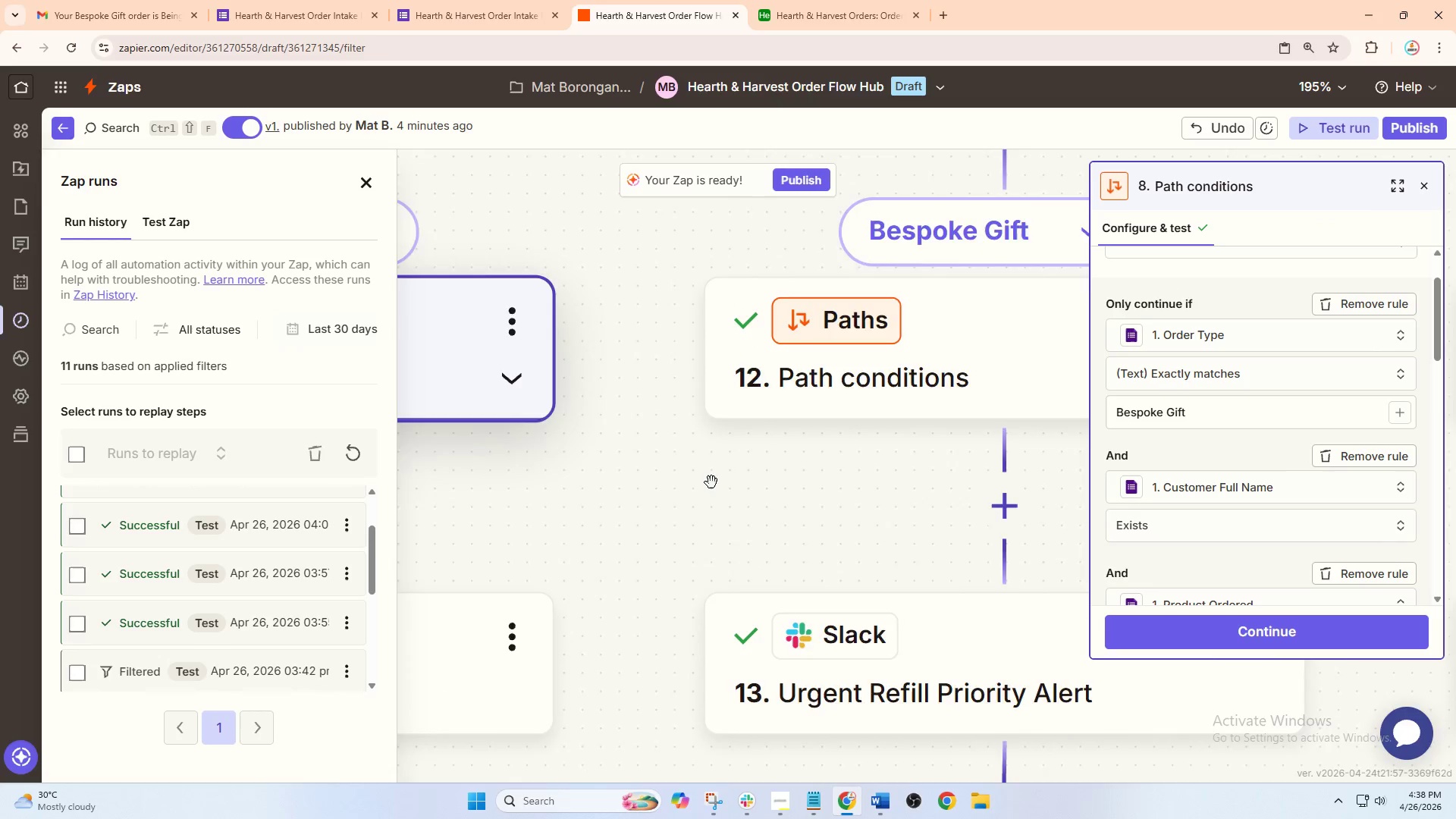 
left_click_drag(start_coordinate=[711, 485], to_coordinate=[441, 554])
 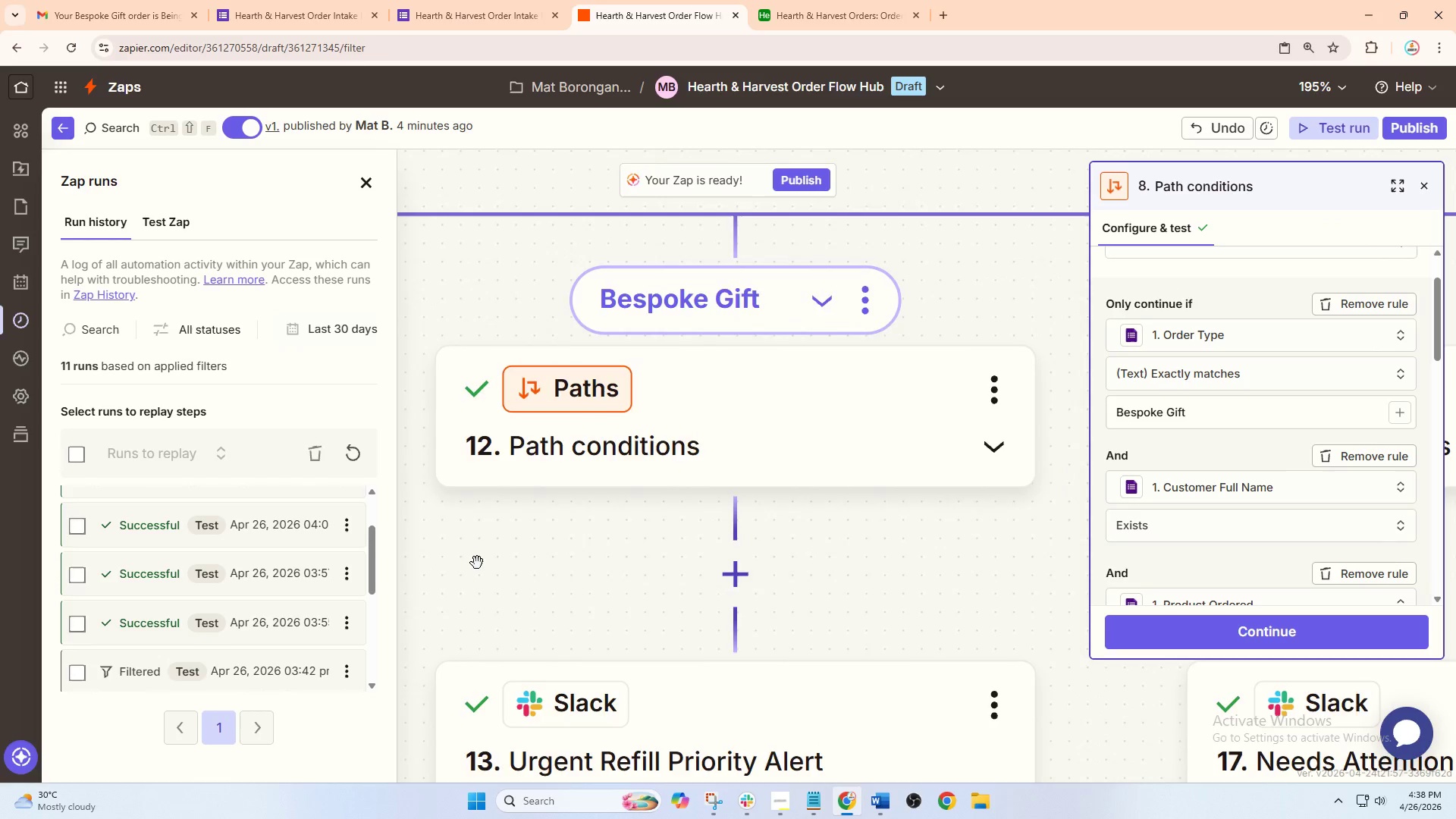 
hold_key(key=ControlLeft, duration=1.0)
 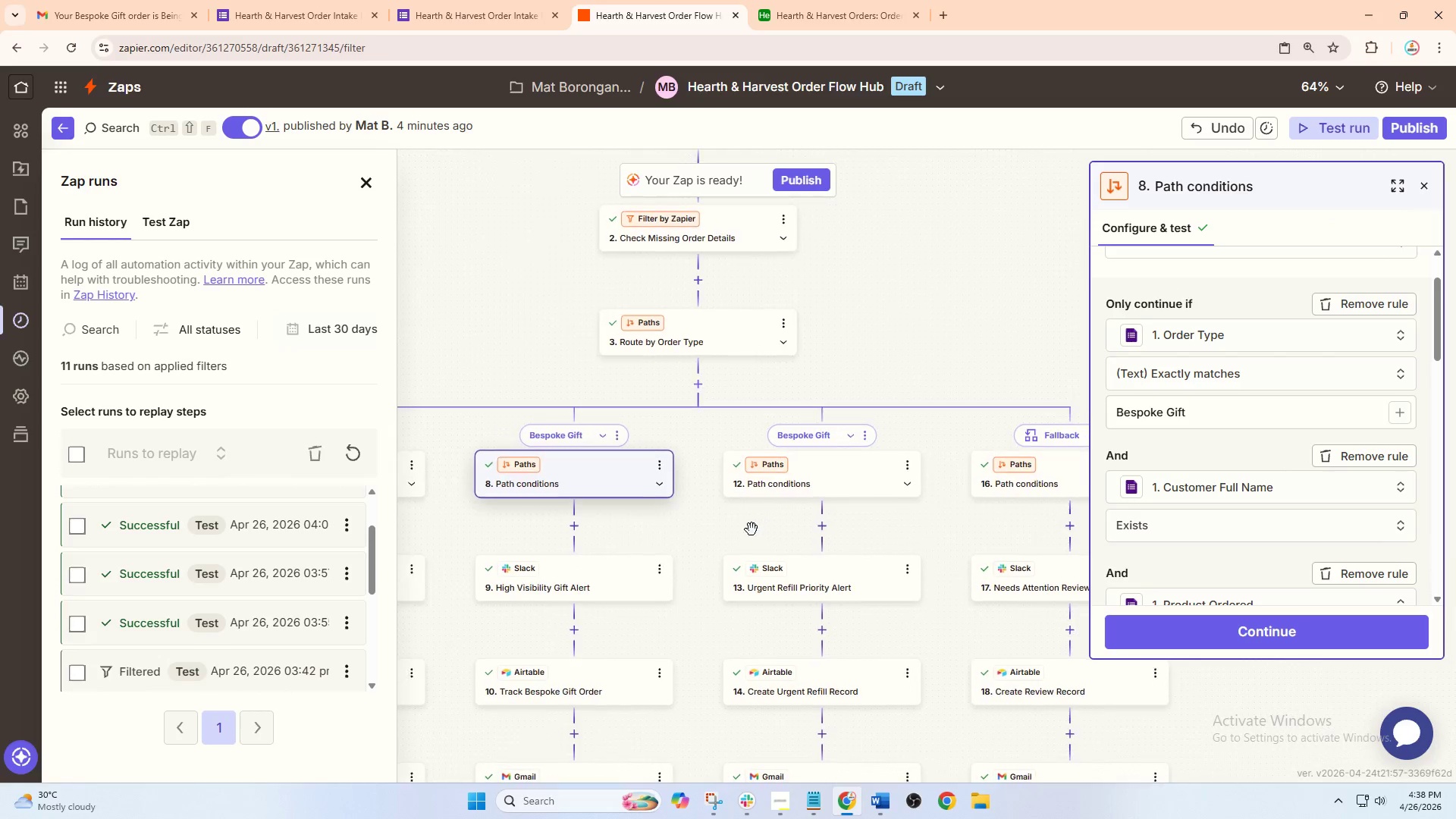 
left_click_drag(start_coordinate=[620, 556], to_coordinate=[624, 489])
 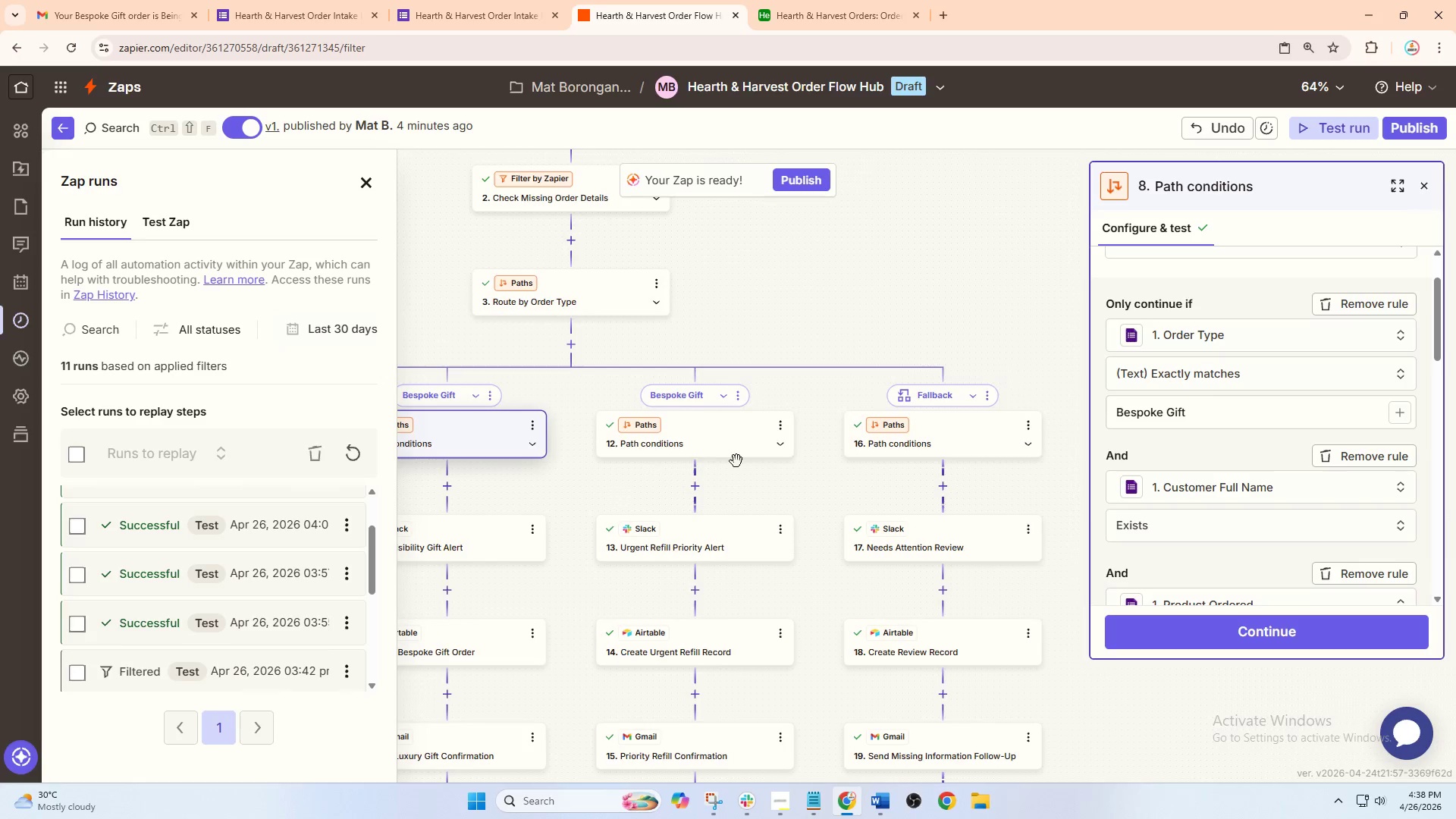 
hold_key(key=ControlLeft, duration=1.25)
 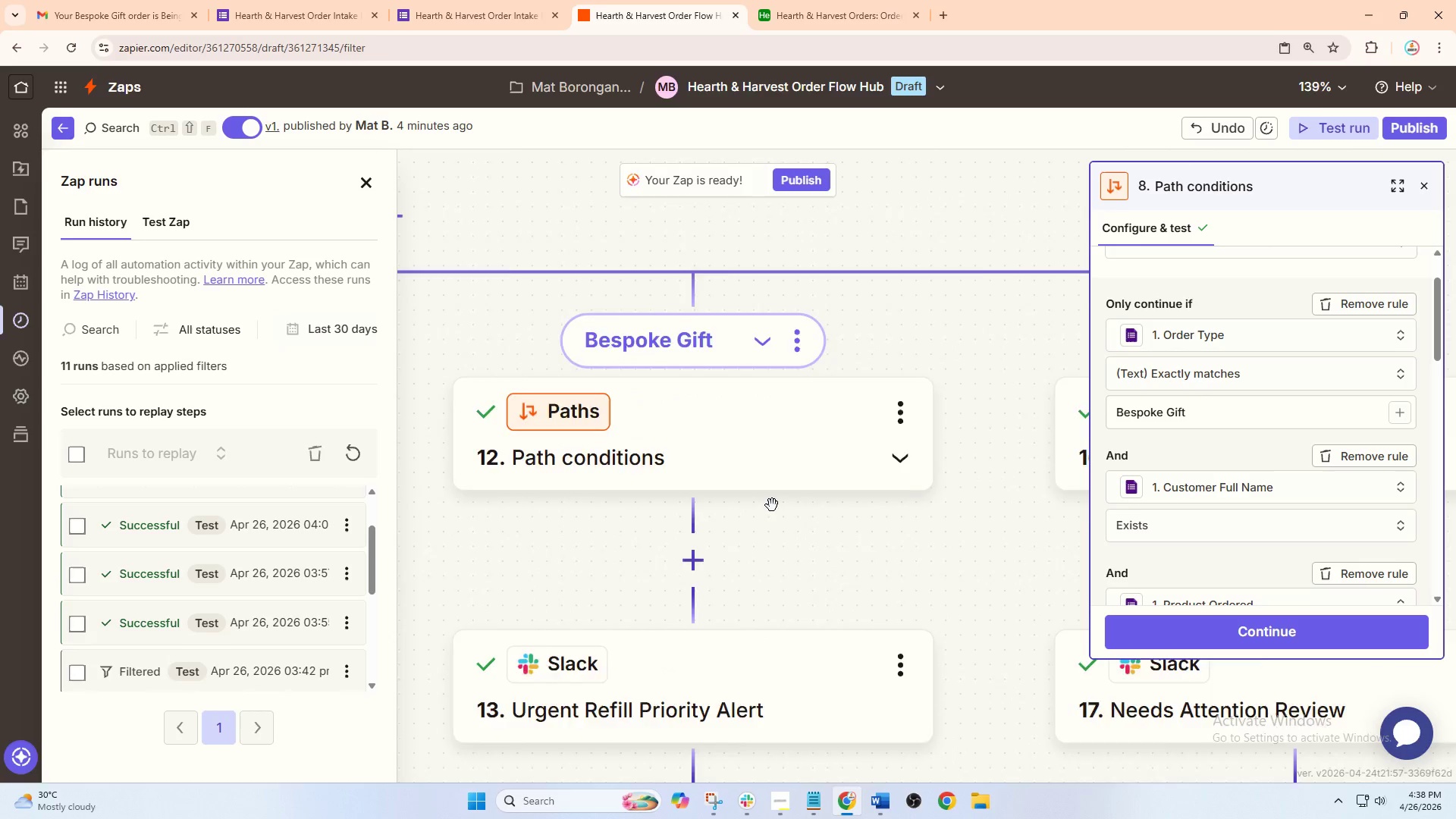 
left_click_drag(start_coordinate=[701, 483], to_coordinate=[783, 527])
 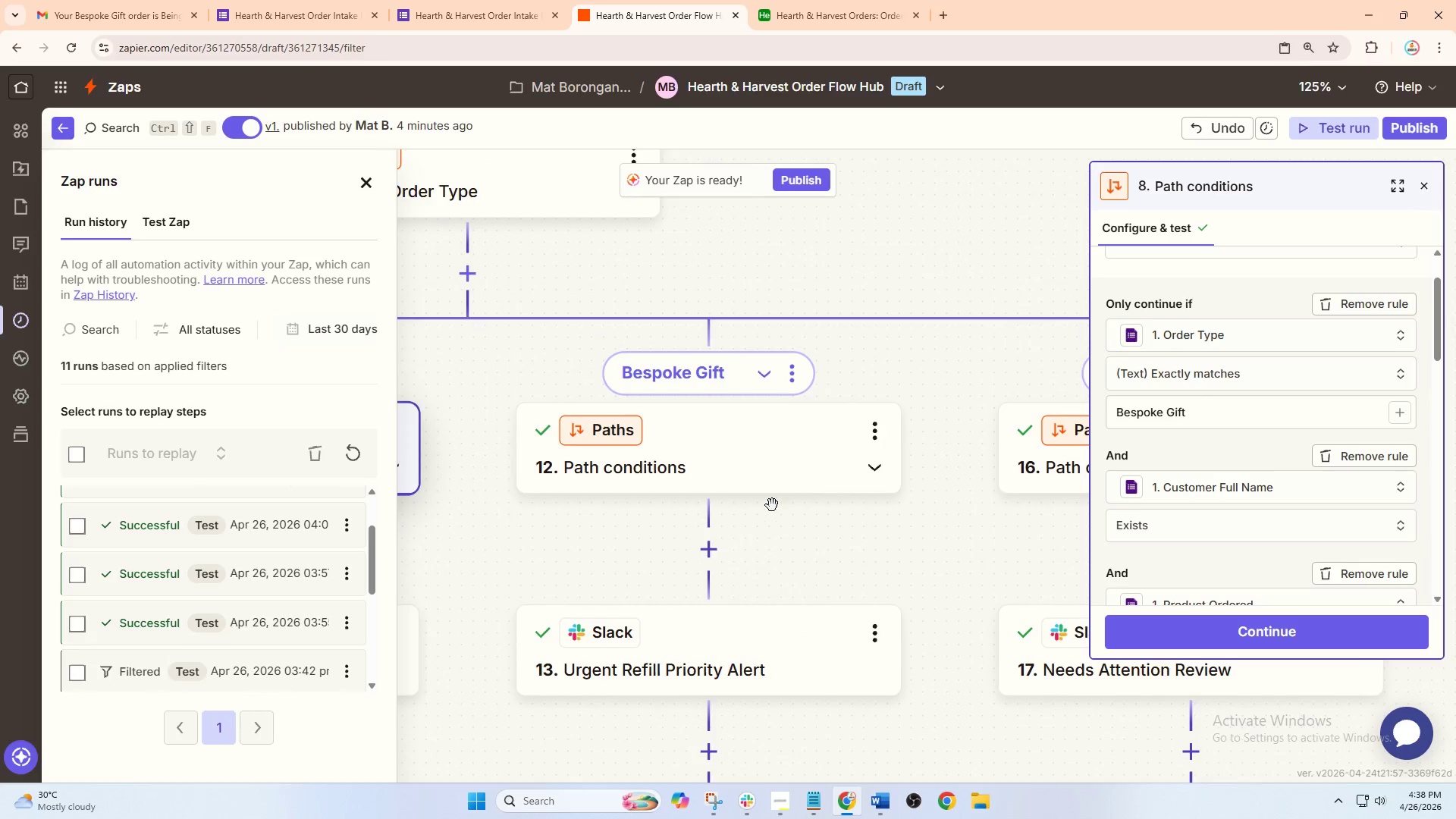 
hold_key(key=ControlLeft, duration=0.39)
 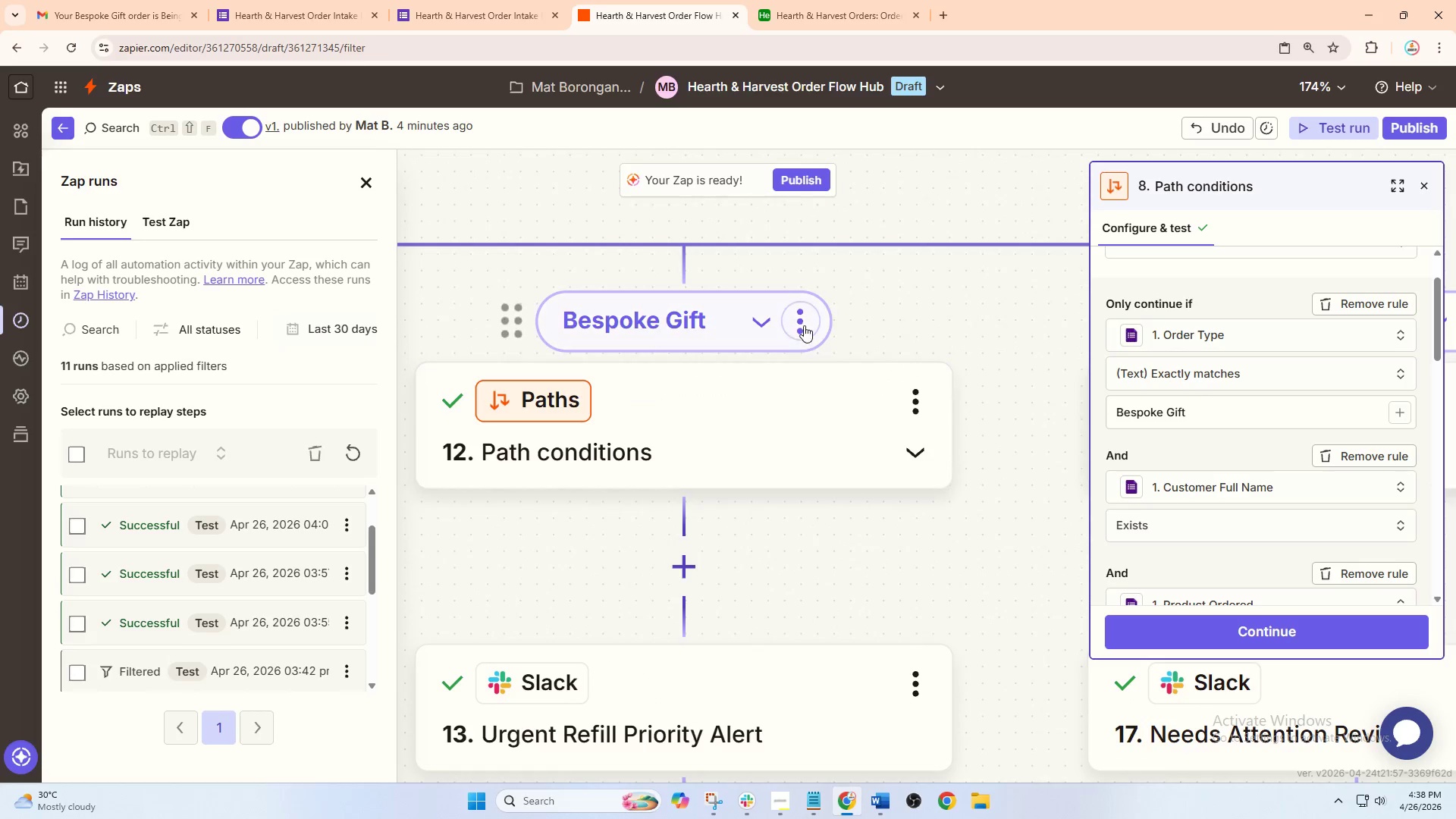 
left_click([804, 325])
 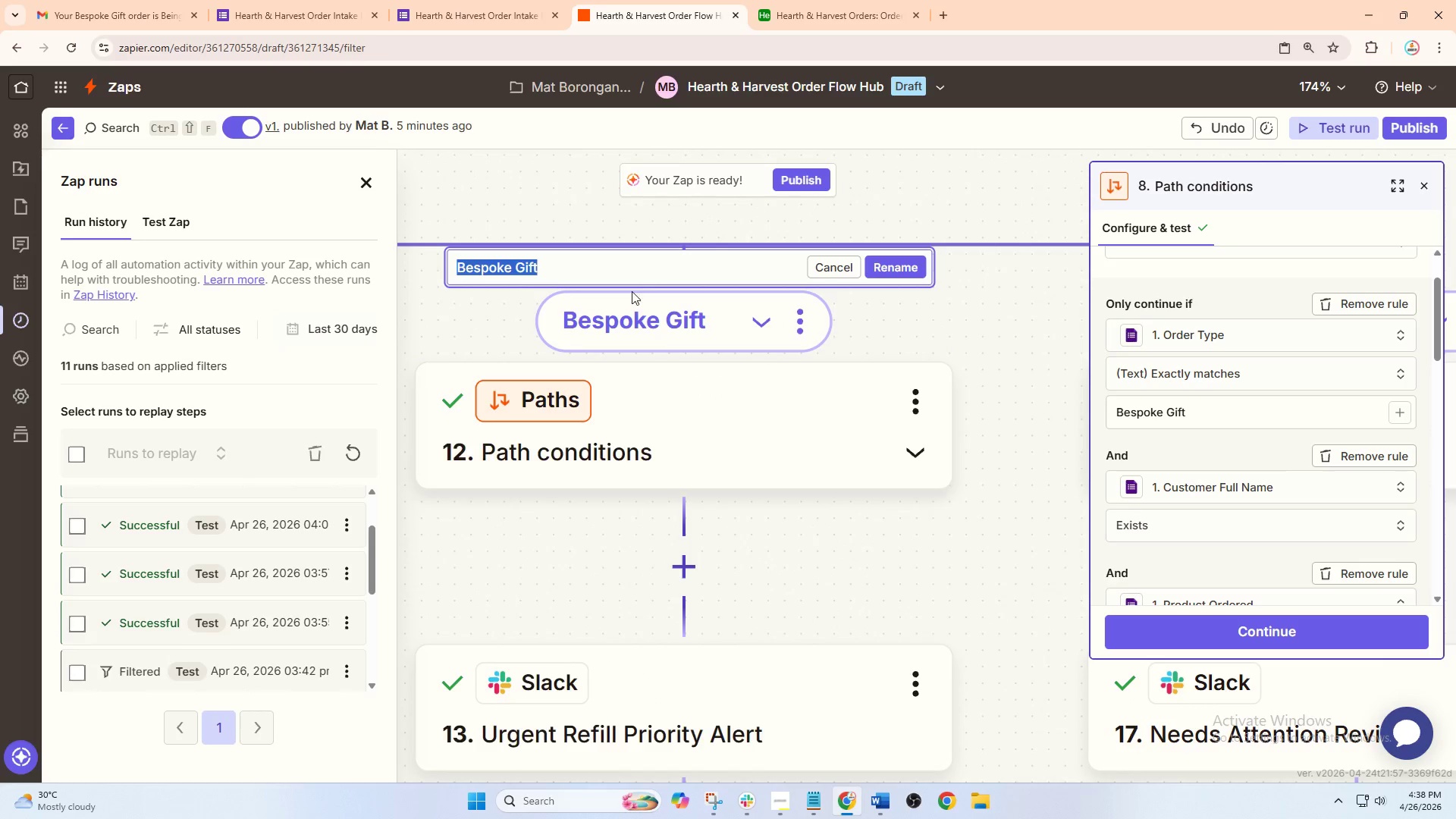 
scroll: coordinate [749, 525], scroll_direction: down, amount: 10.0
 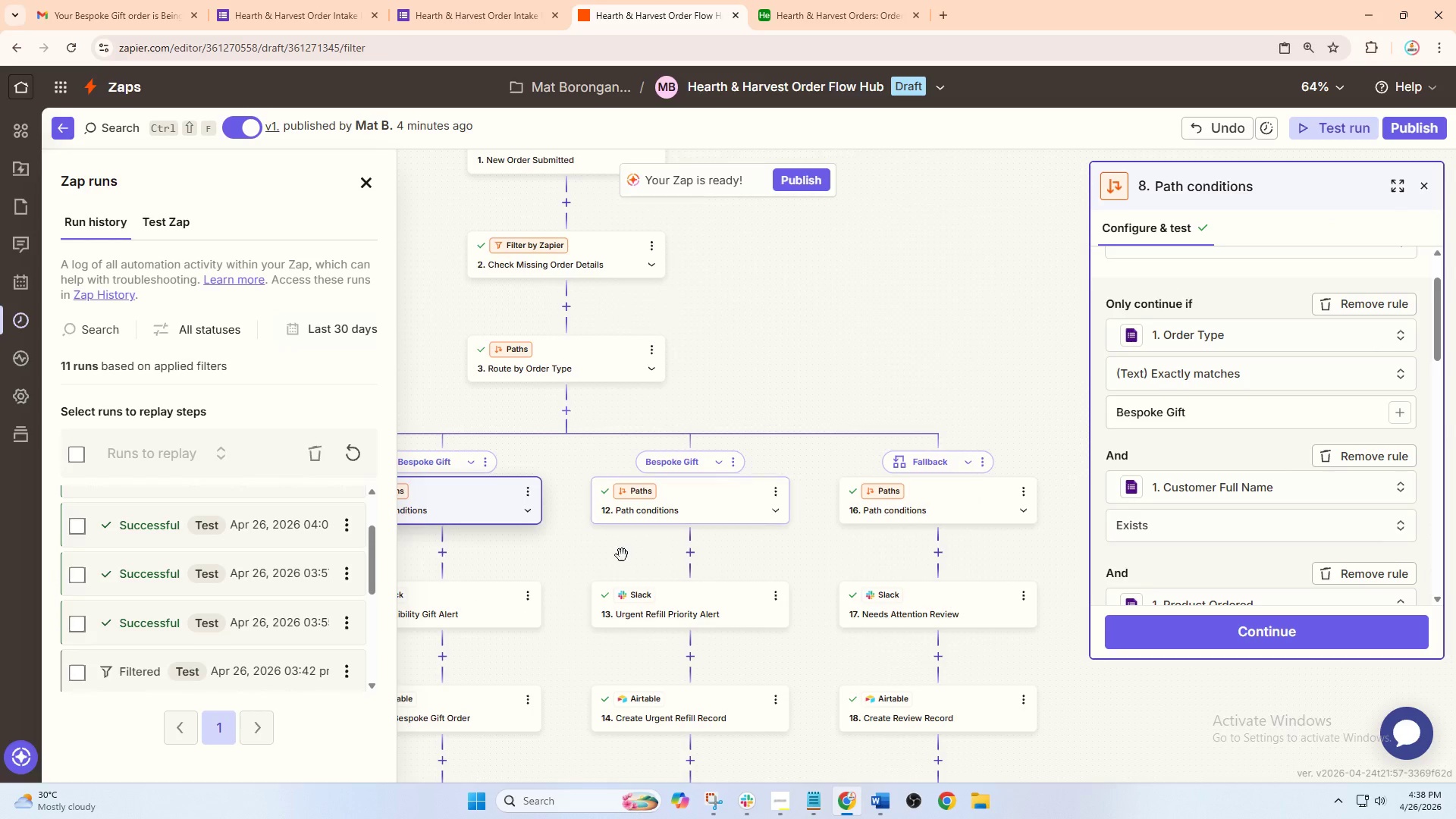 
scroll: coordinate [738, 480], scroll_direction: up, amount: 6.0
 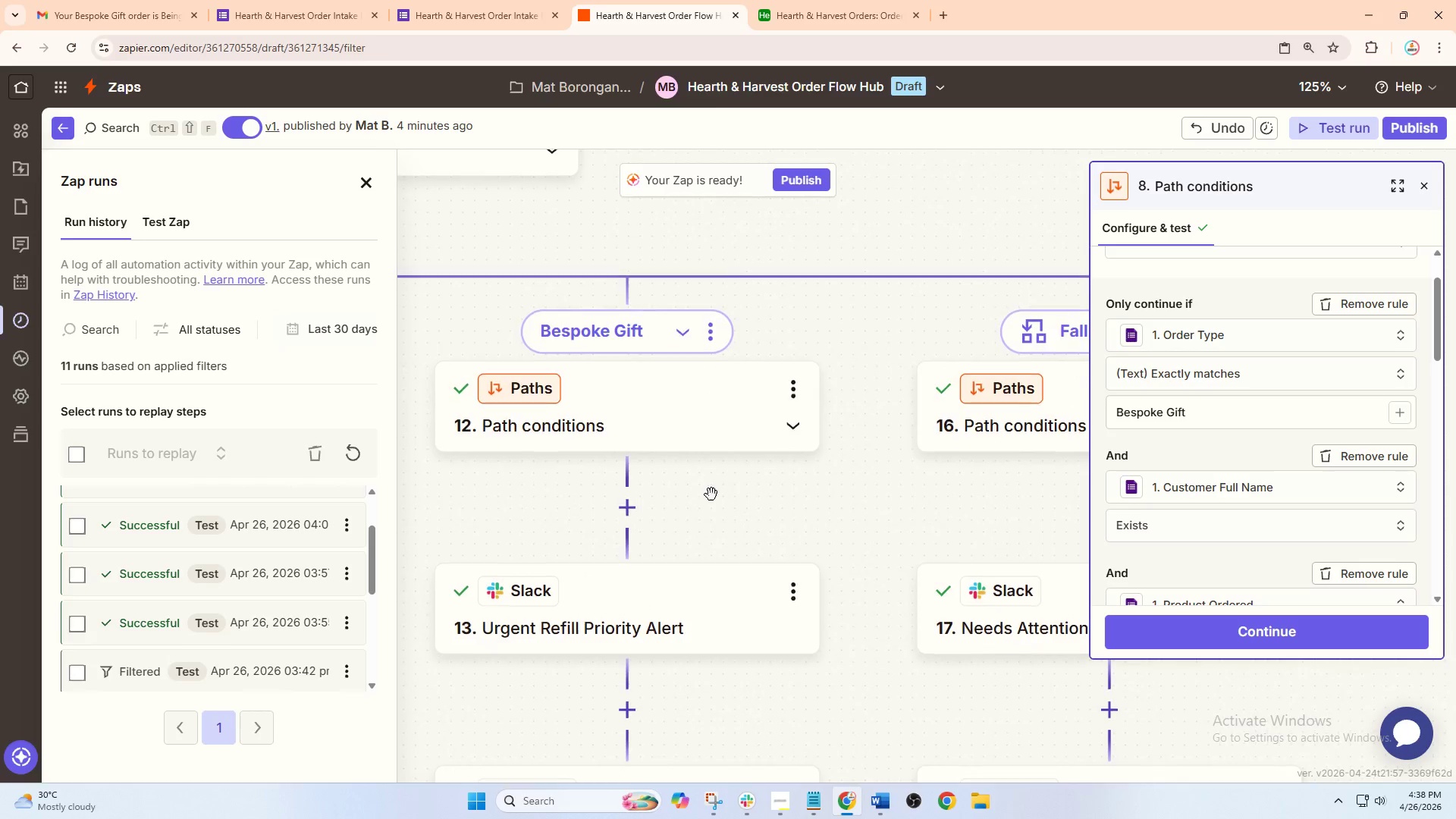 
left_click_drag(start_coordinate=[715, 533], to_coordinate=[728, 519])
 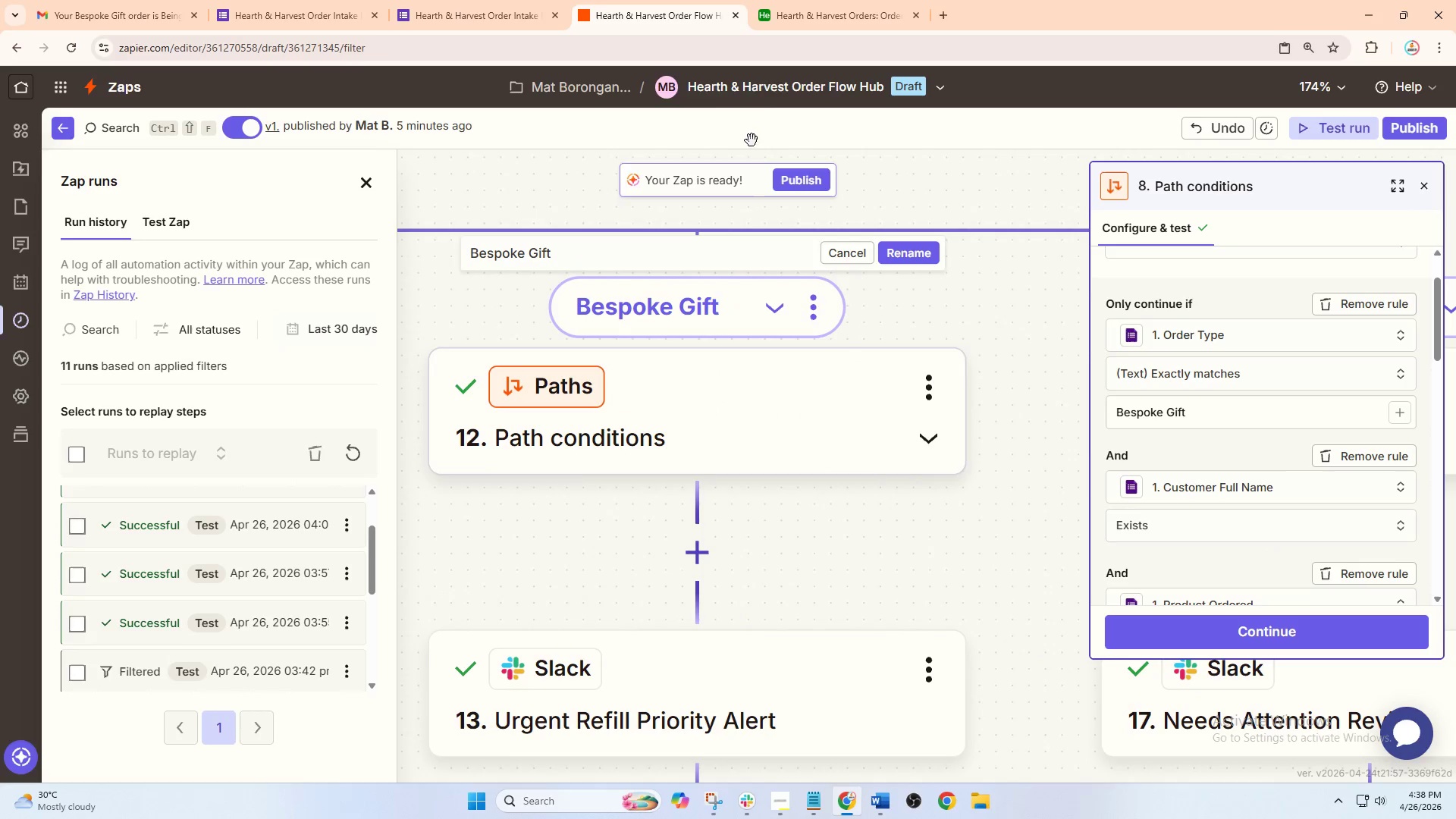 
scroll: coordinate [772, 505], scroll_direction: up, amount: 3.0
 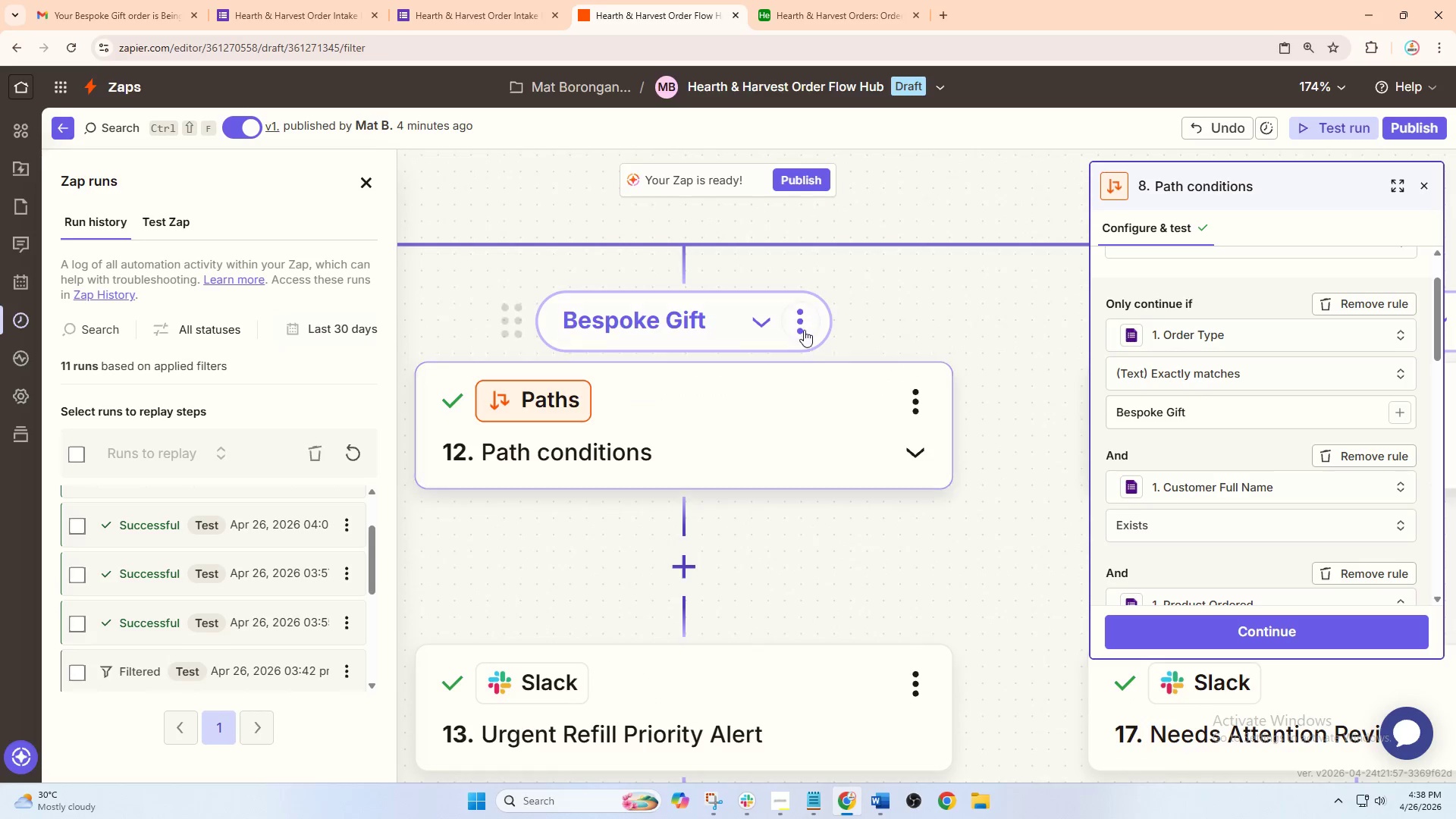 
left_click([798, 0])
 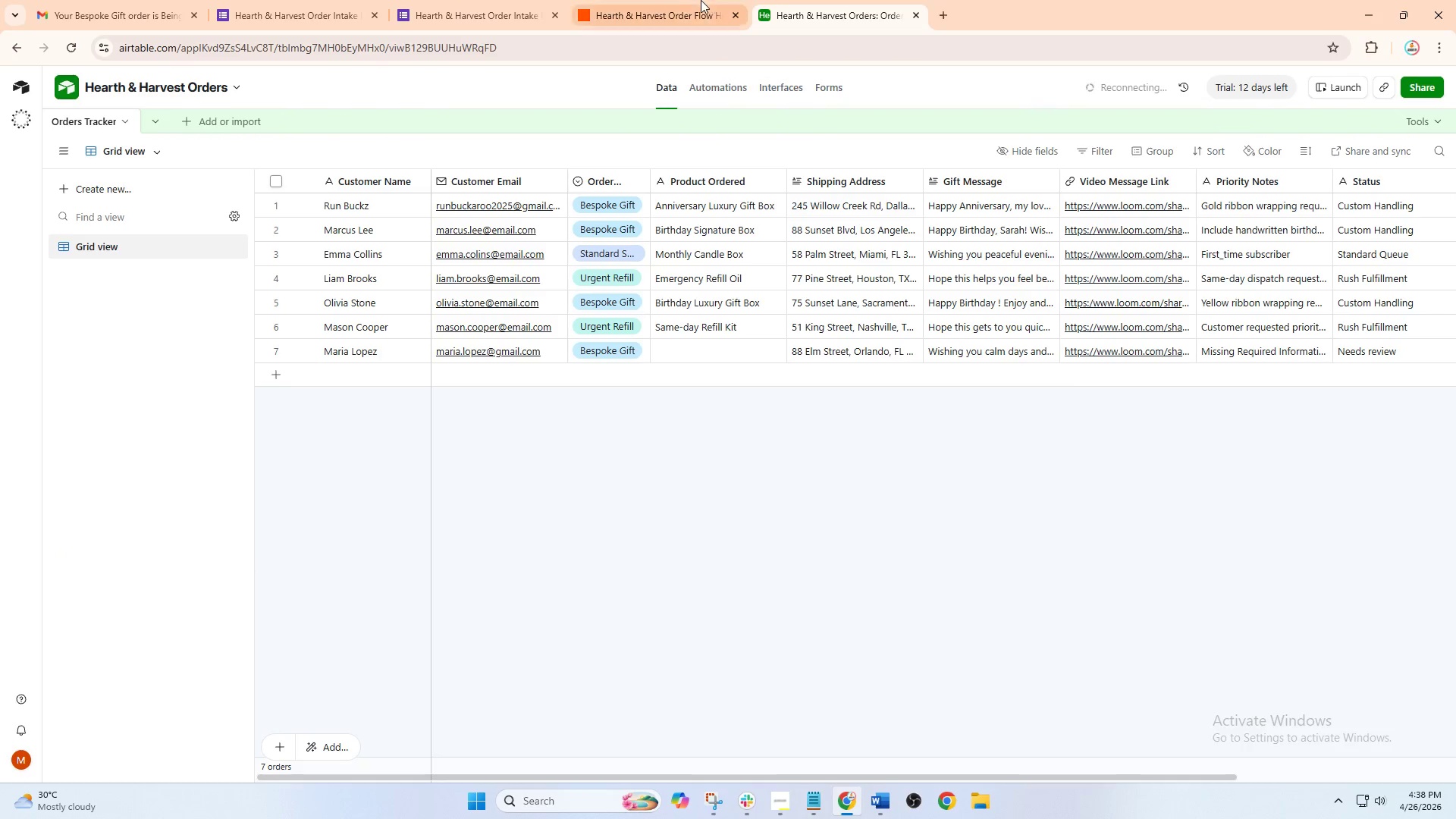 
left_click([678, 0])
 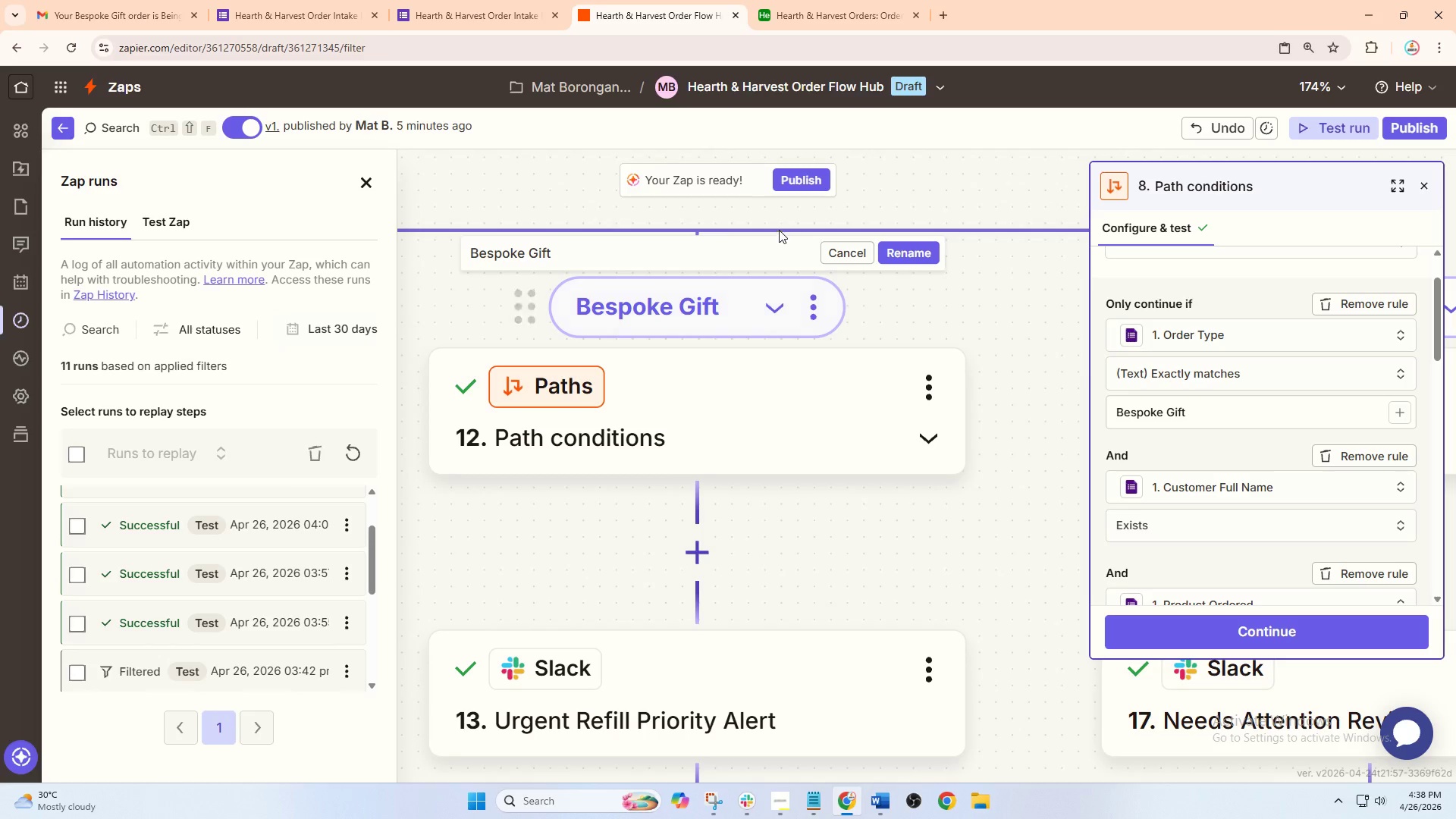 
left_click_drag(start_coordinate=[645, 246], to_coordinate=[413, 255])
 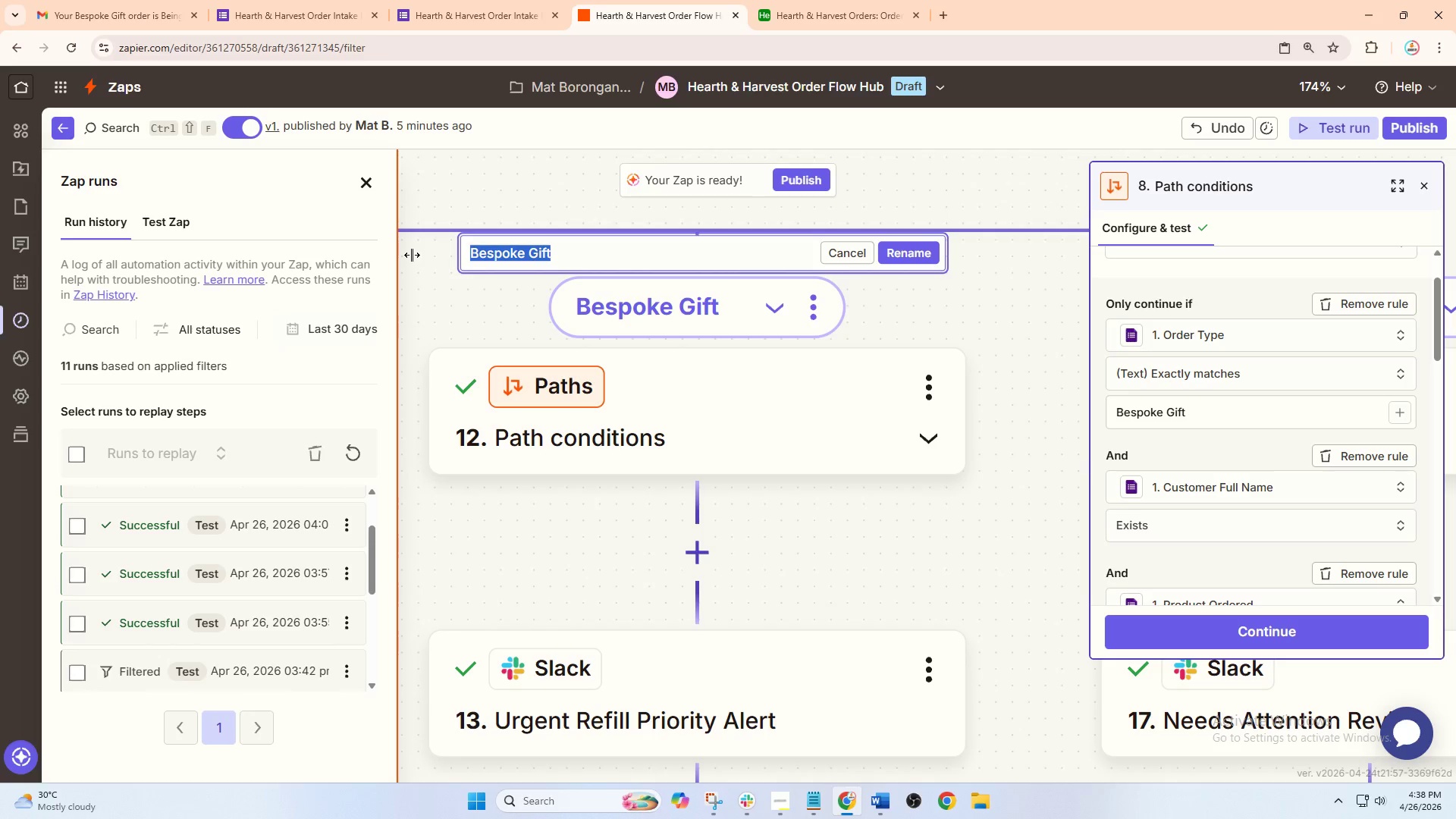 
type(uRGE)
key(Backspace)
key(Backspace)
key(Backspace)
key(Backspace)
key(Backspace)
type(urgent)
key(Backspace)
key(Backspace)
key(Backspace)
key(Backspace)
key(Backspace)
key(Backspace)
type(uRGENT)
key(Backspace)
key(Backspace)
key(Backspace)
key(Backspace)
key(Backspace)
key(Backspace)
type(urgent)
key(Backspace)
key(Backspace)
key(Backspace)
key(Backspace)
key(Backspace)
key(Backspace)
type(Urgent Refill)
 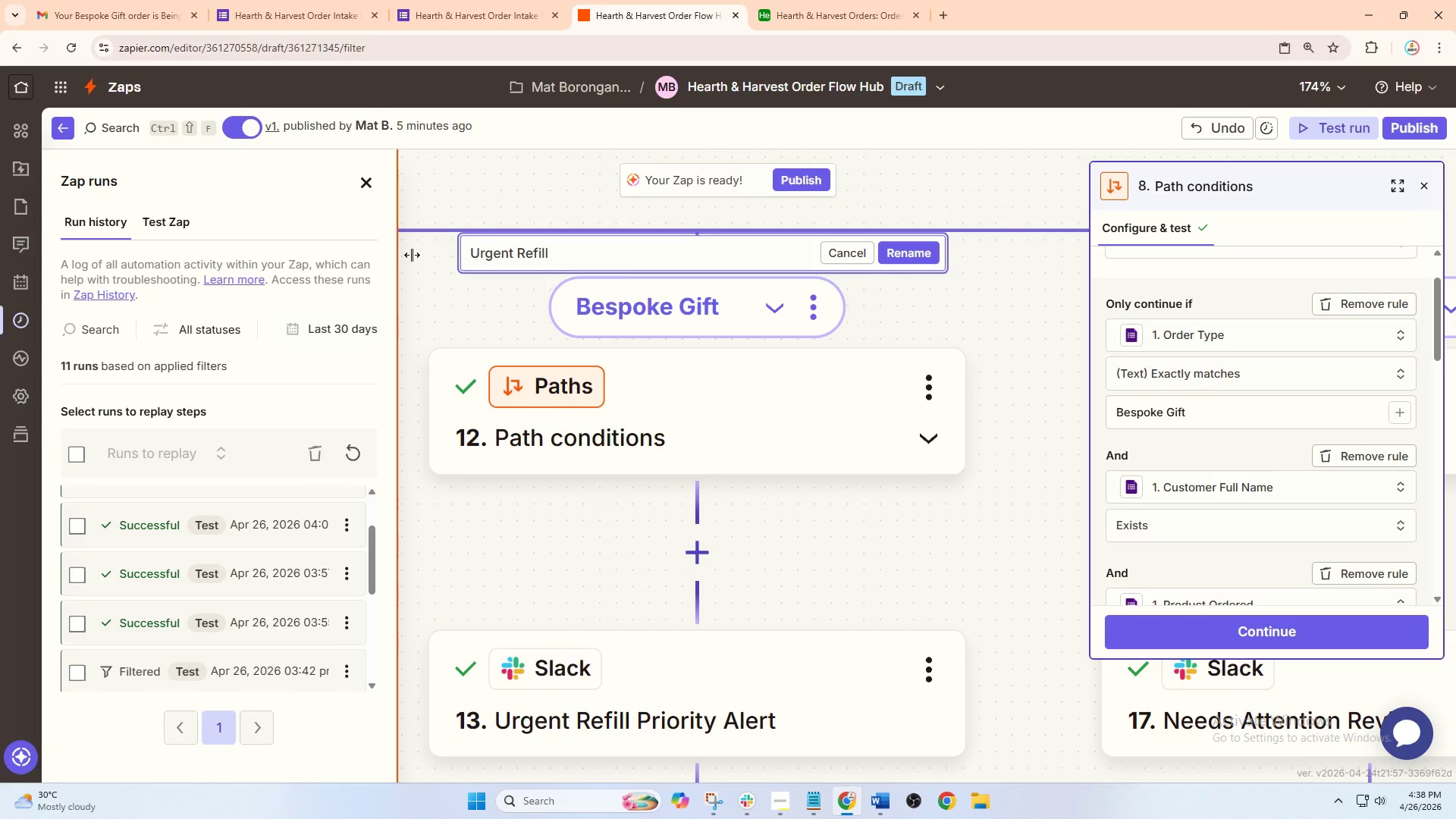 
double_click([814, 405])
 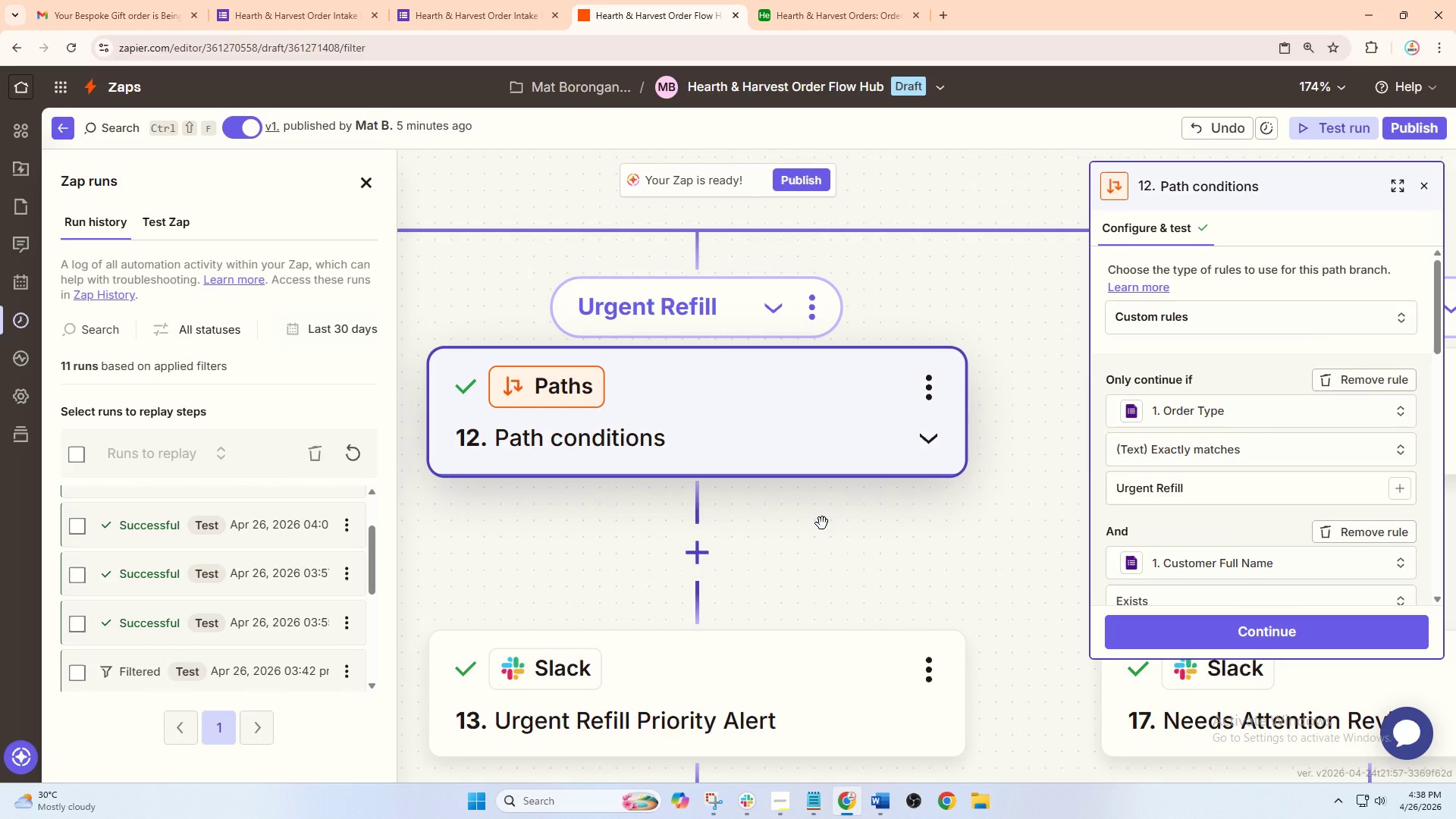 
hold_key(key=ControlLeft, duration=0.55)
 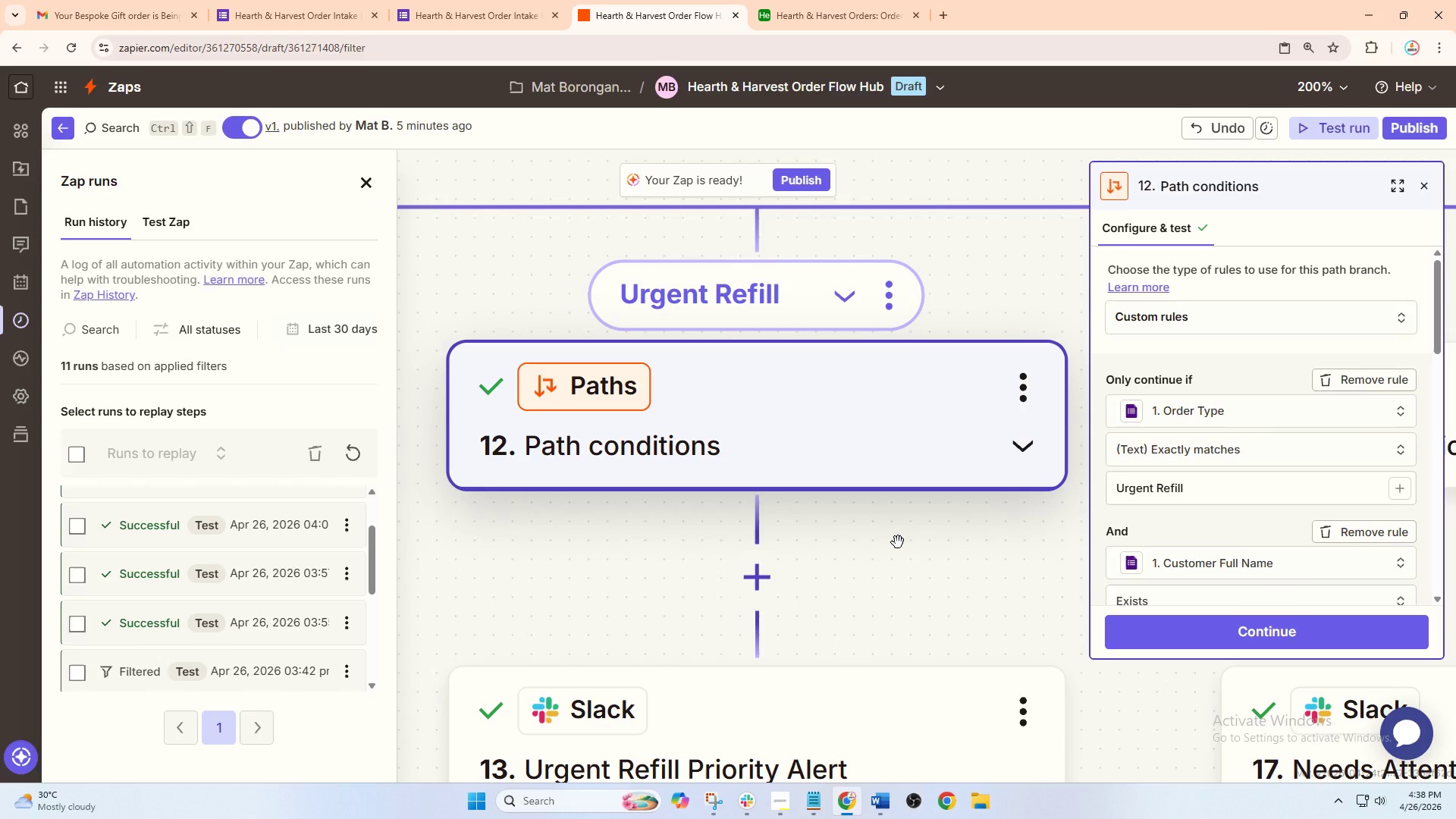 
left_click_drag(start_coordinate=[819, 521], to_coordinate=[898, 542])
 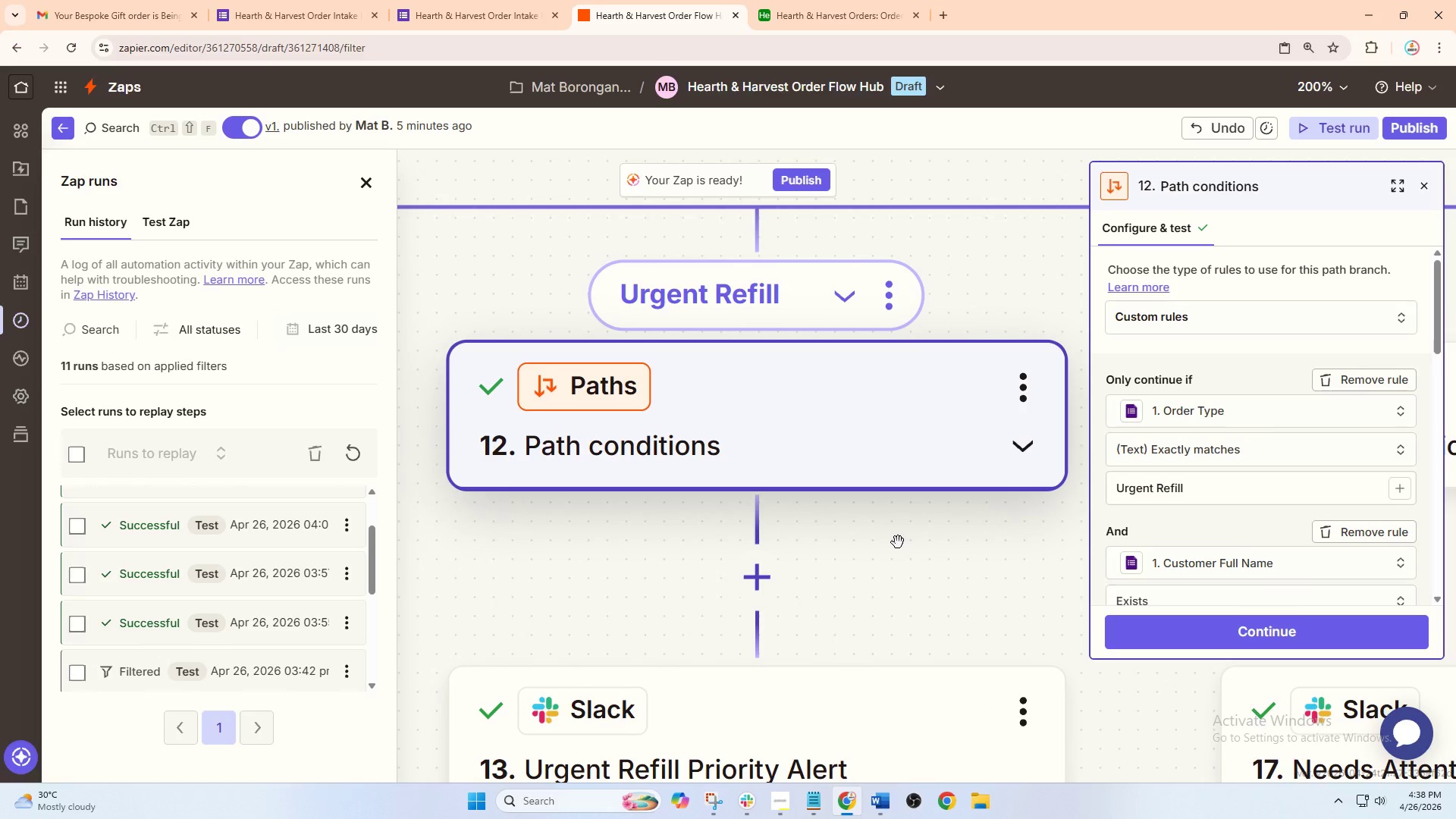 
hold_key(key=ControlLeft, duration=0.52)
 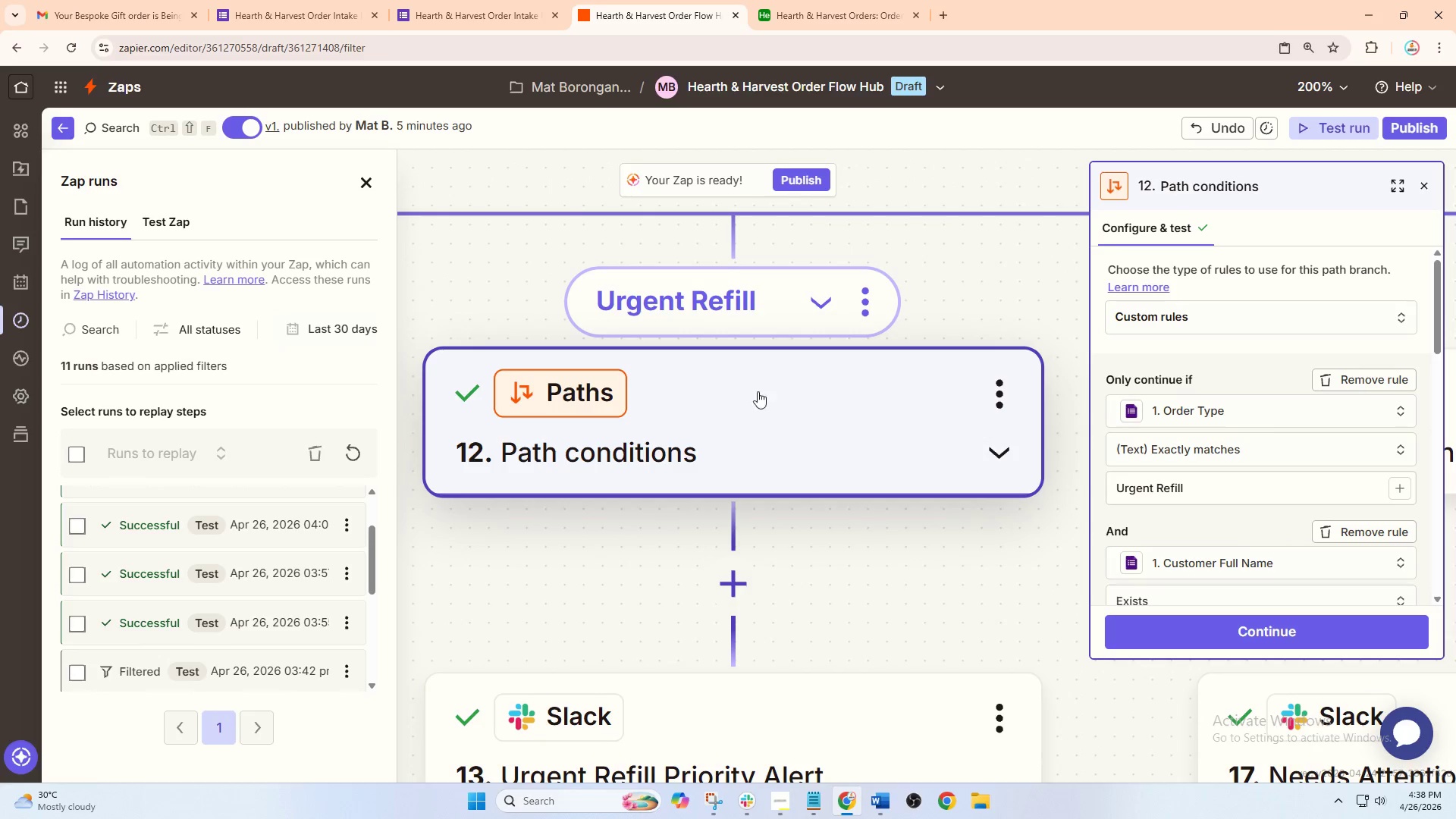 
left_click_drag(start_coordinate=[916, 564], to_coordinate=[893, 571])
 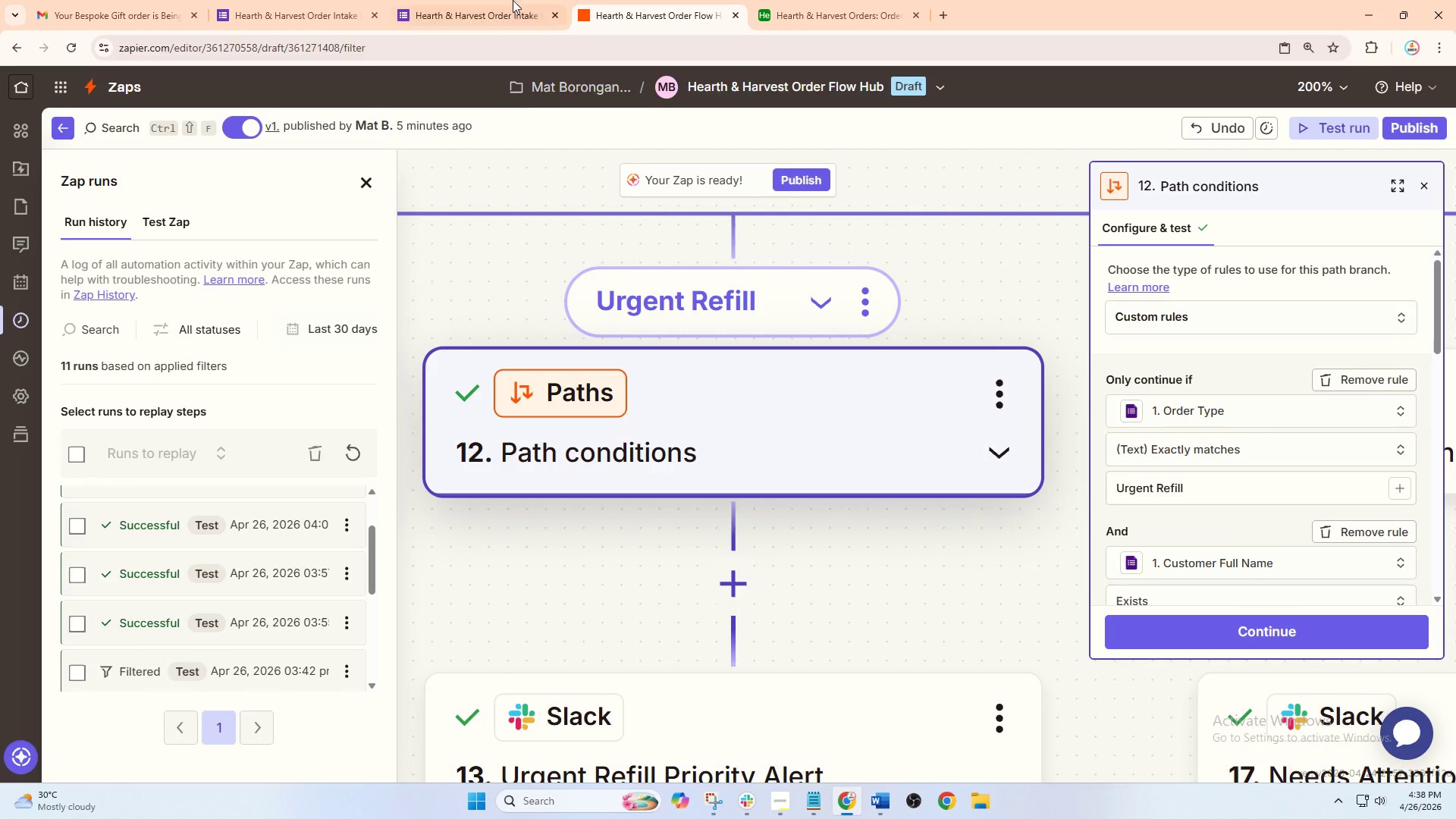 
left_click([508, 0])
 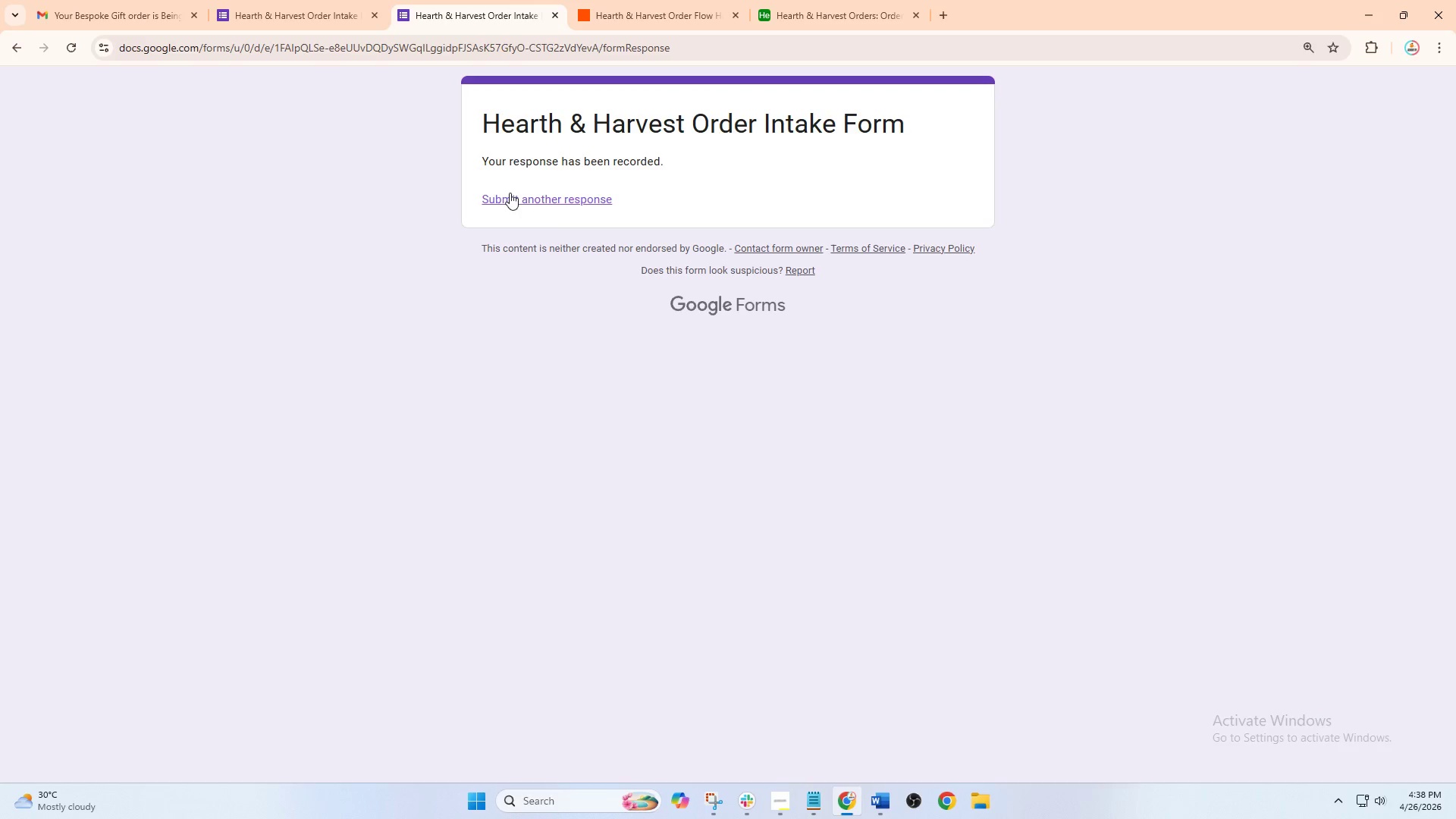 
left_click([551, 202])
 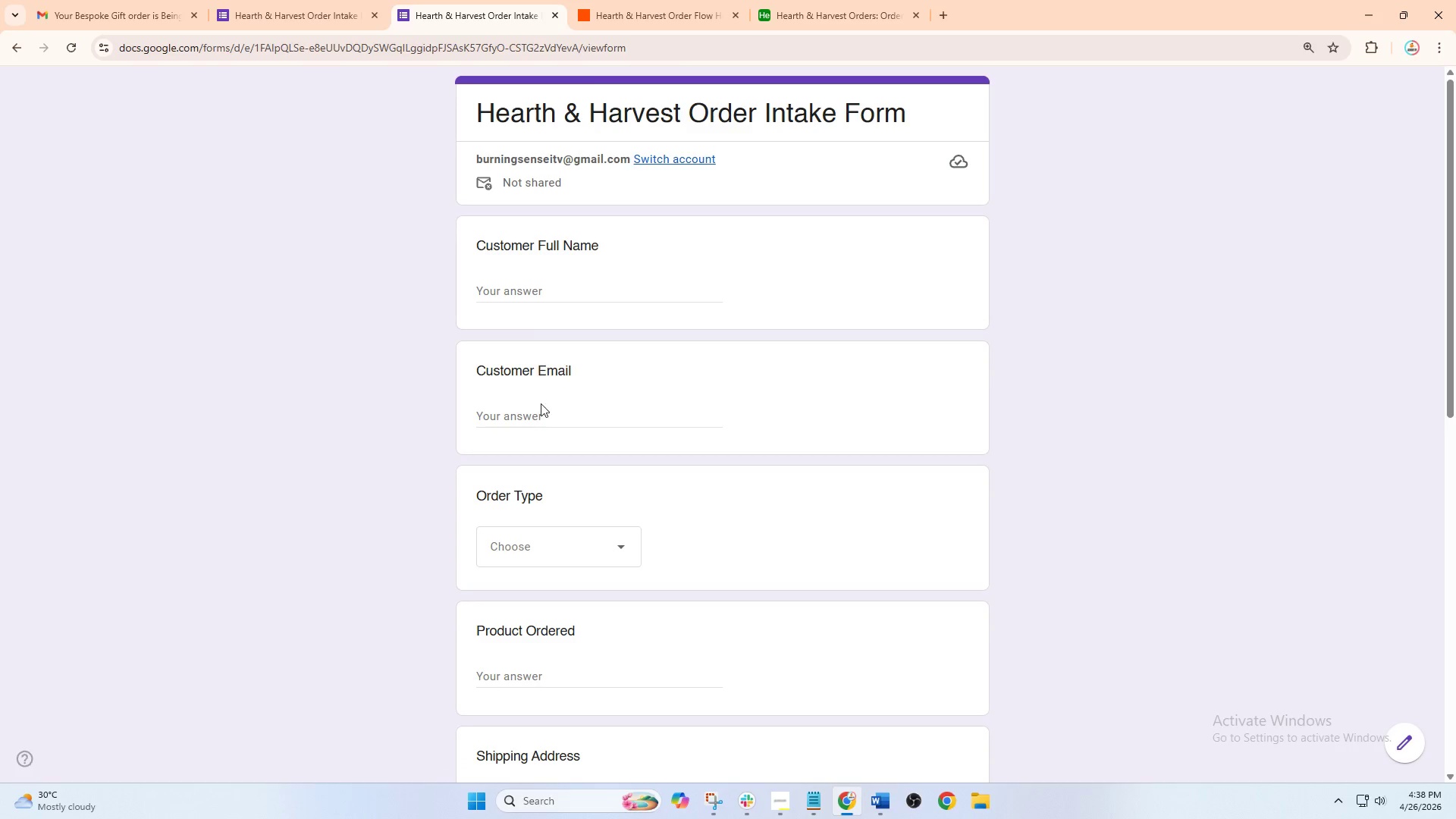 
scroll: coordinate [824, 528], scroll_direction: up, amount: 2.0
 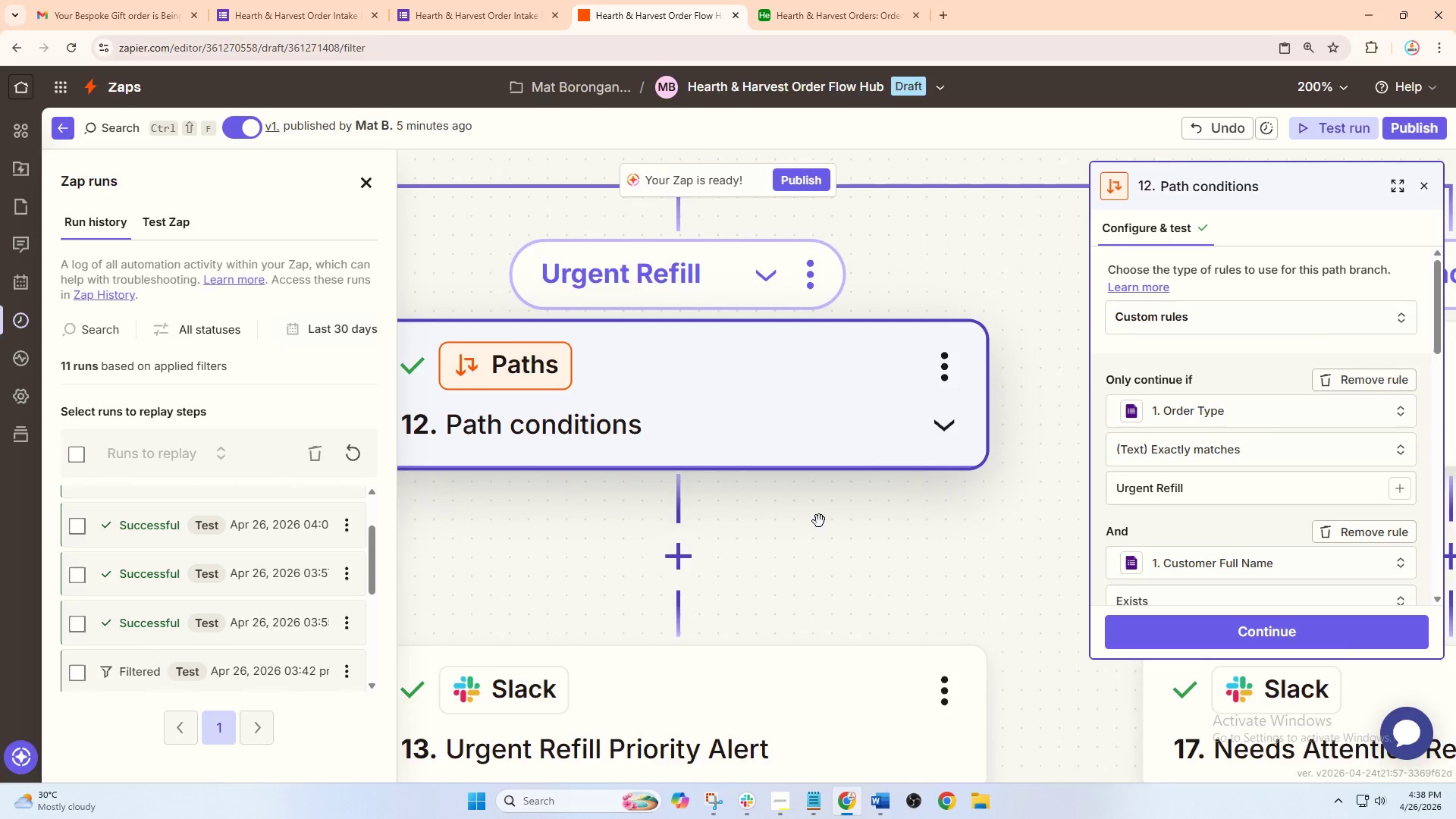 
left_click([546, 554])
 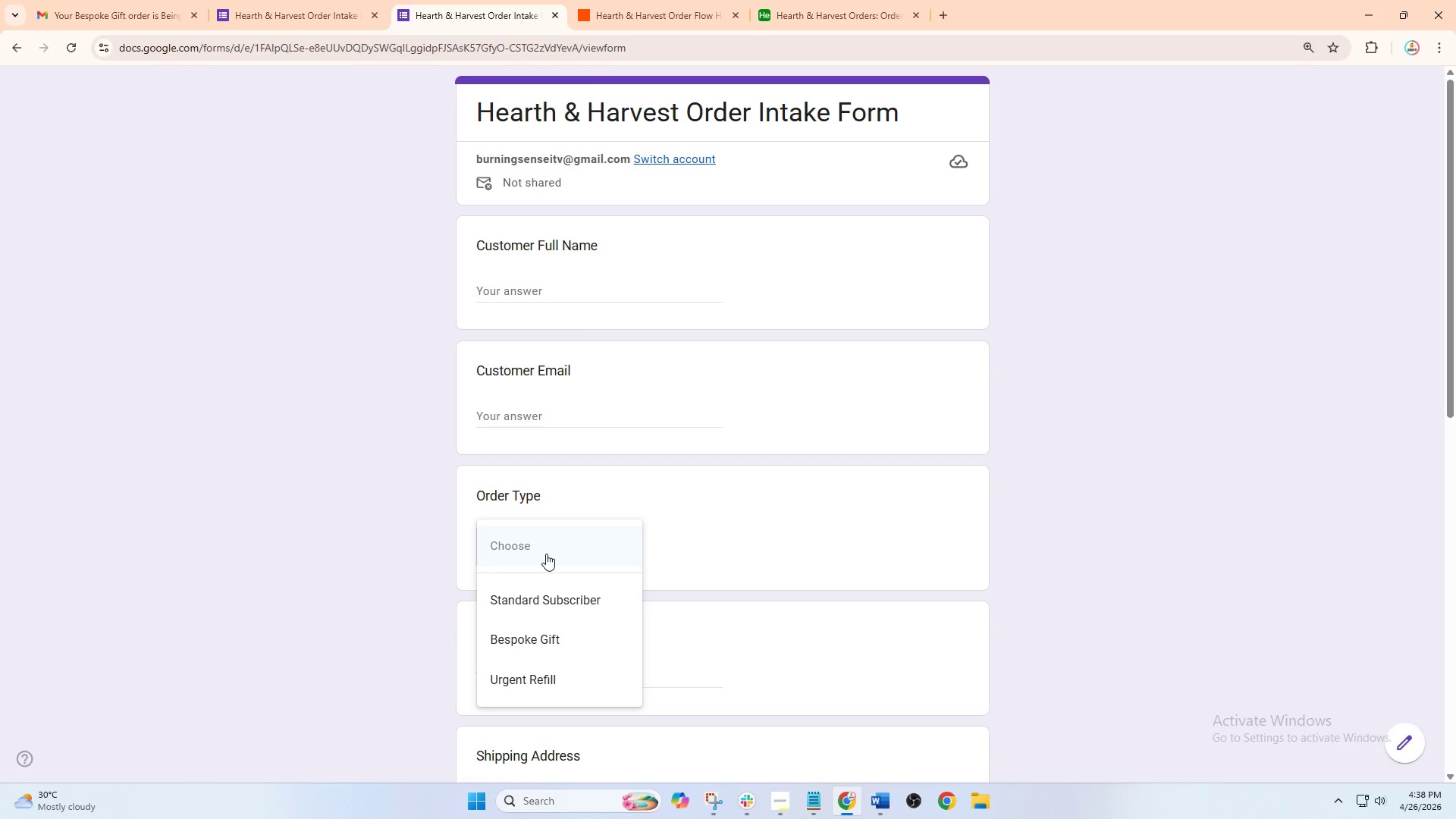 
scroll: coordinate [898, 542], scroll_direction: up, amount: 1.0
 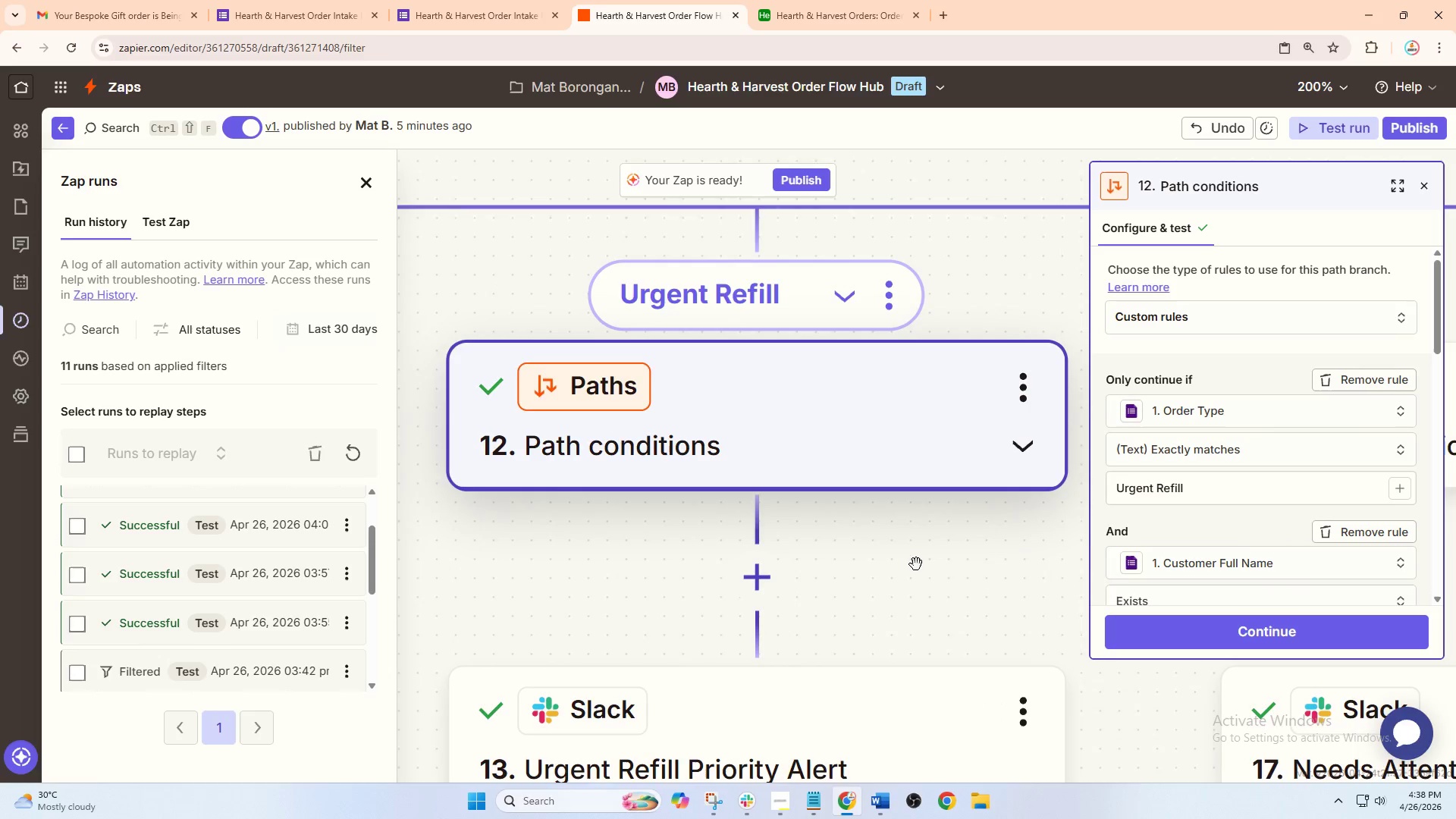 
left_click([546, 554])
 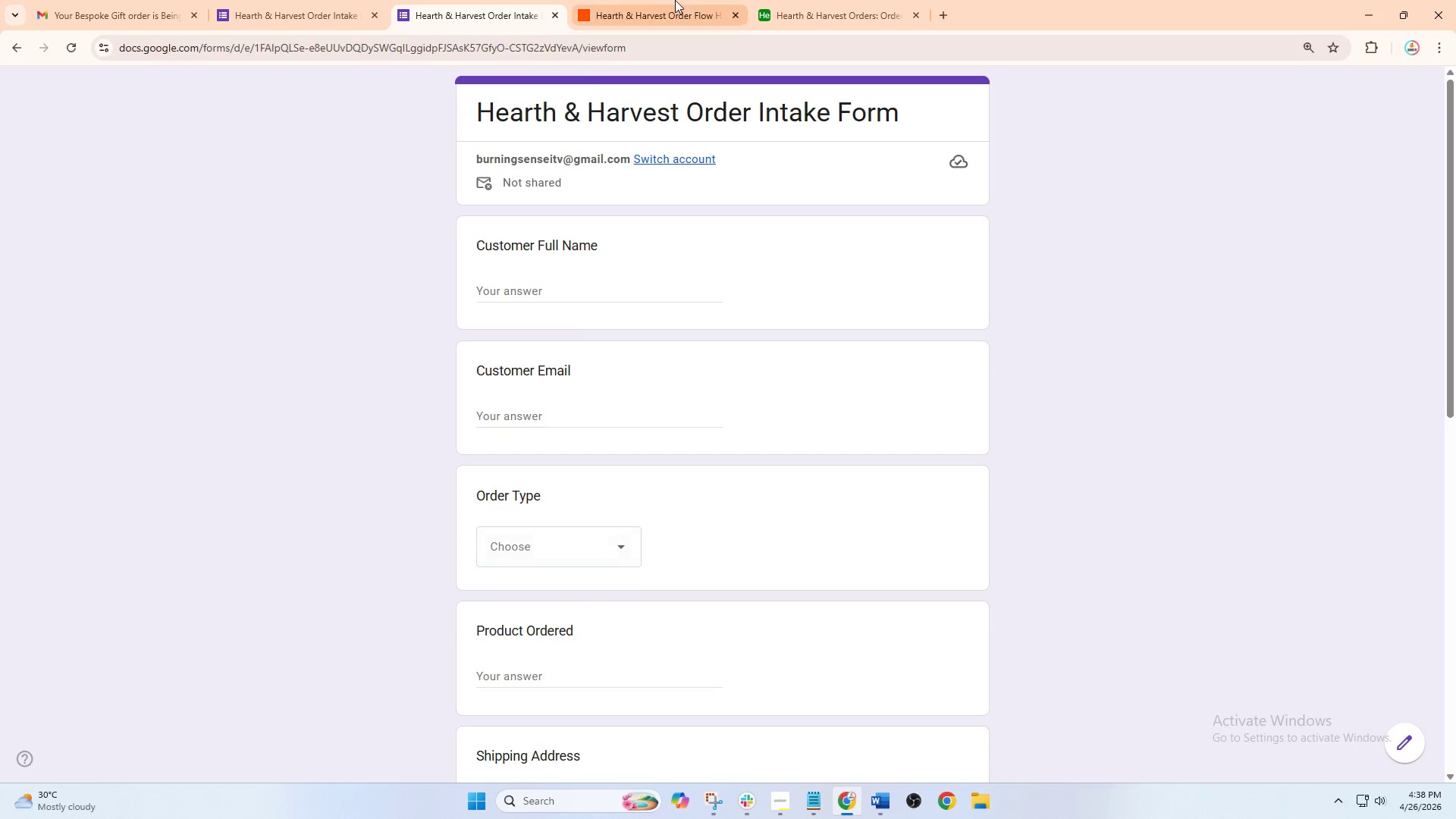 
left_click([677, 0])
 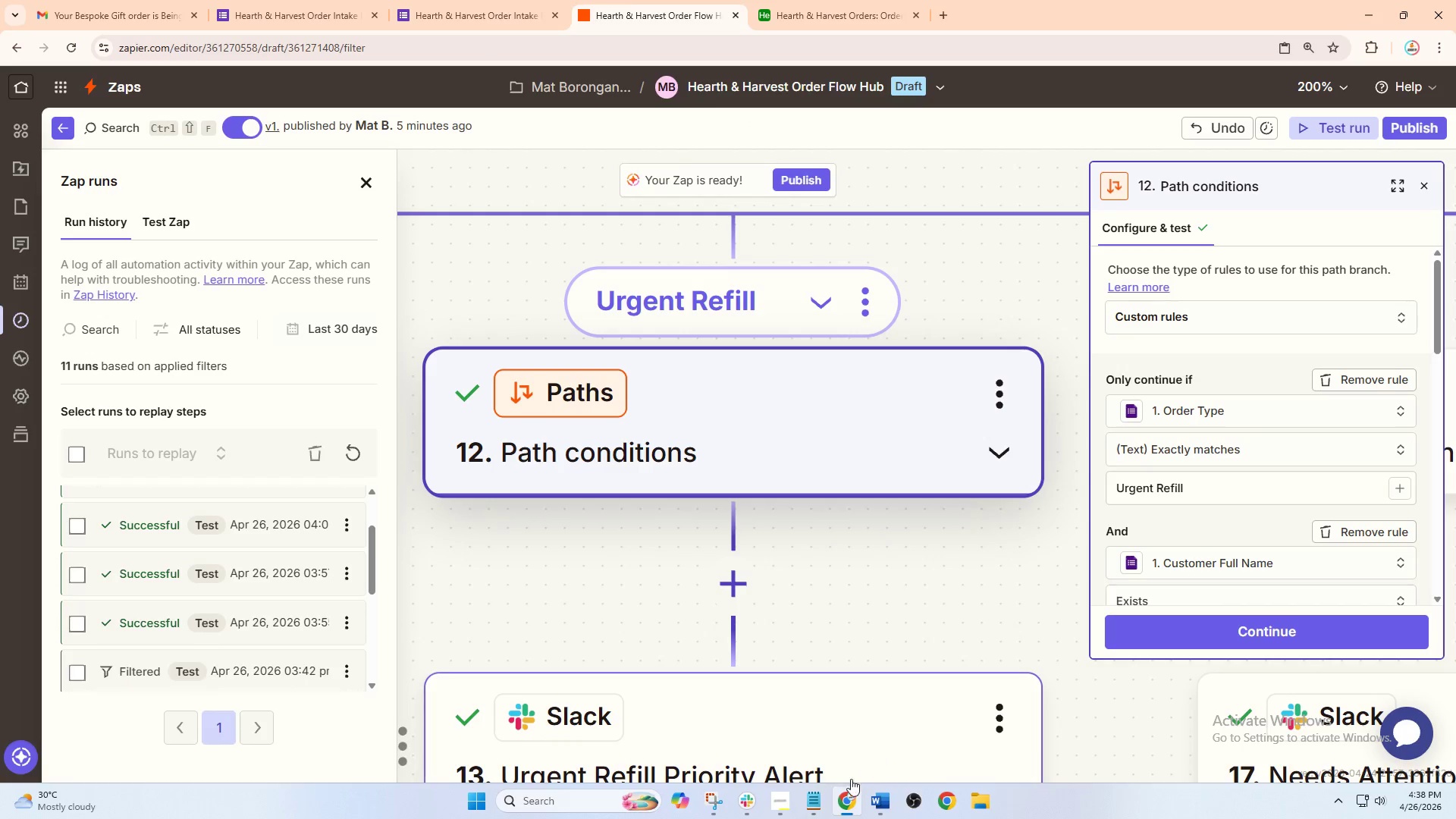 
left_click([721, 808])
 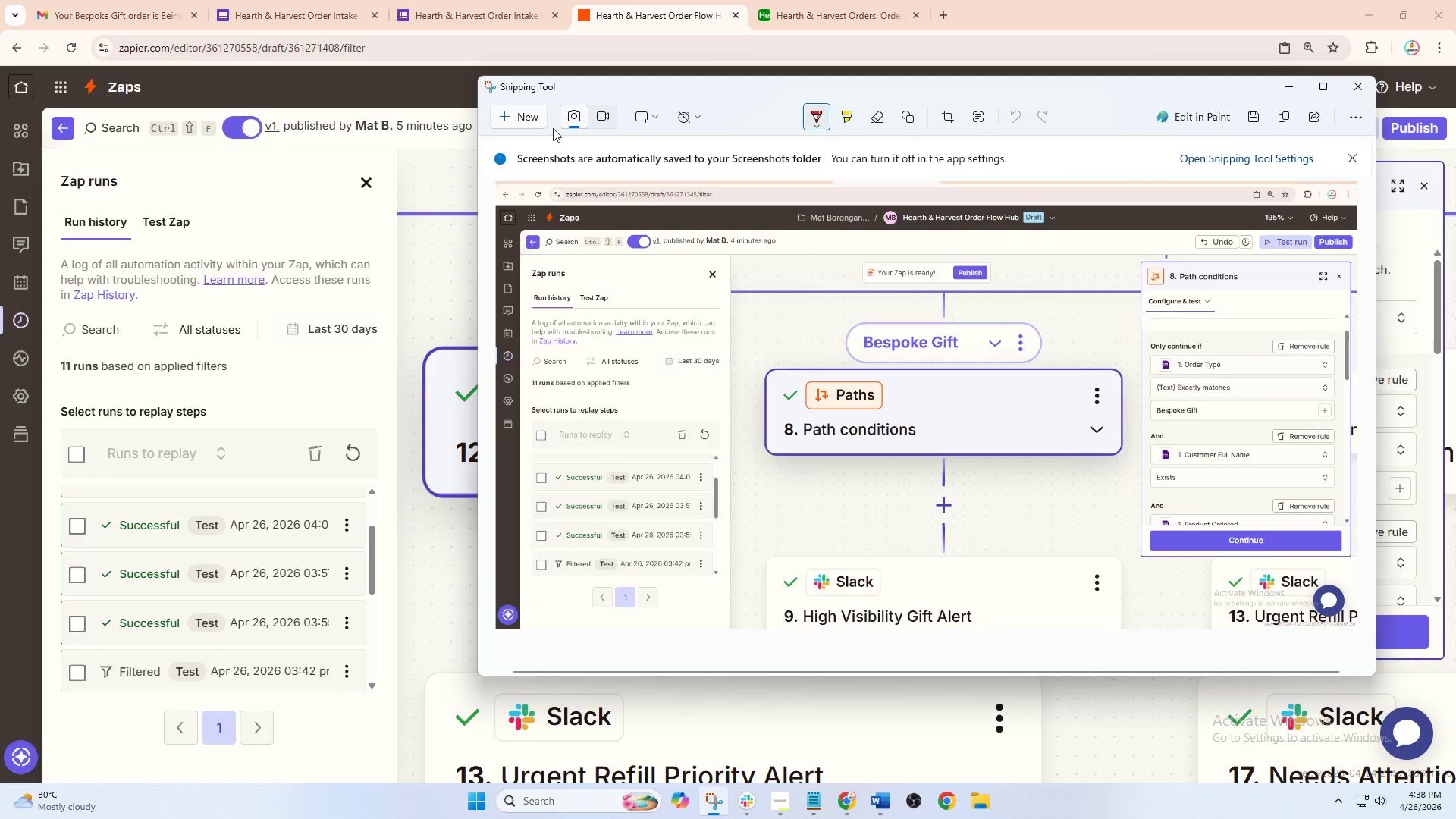 
left_click([528, 118])
 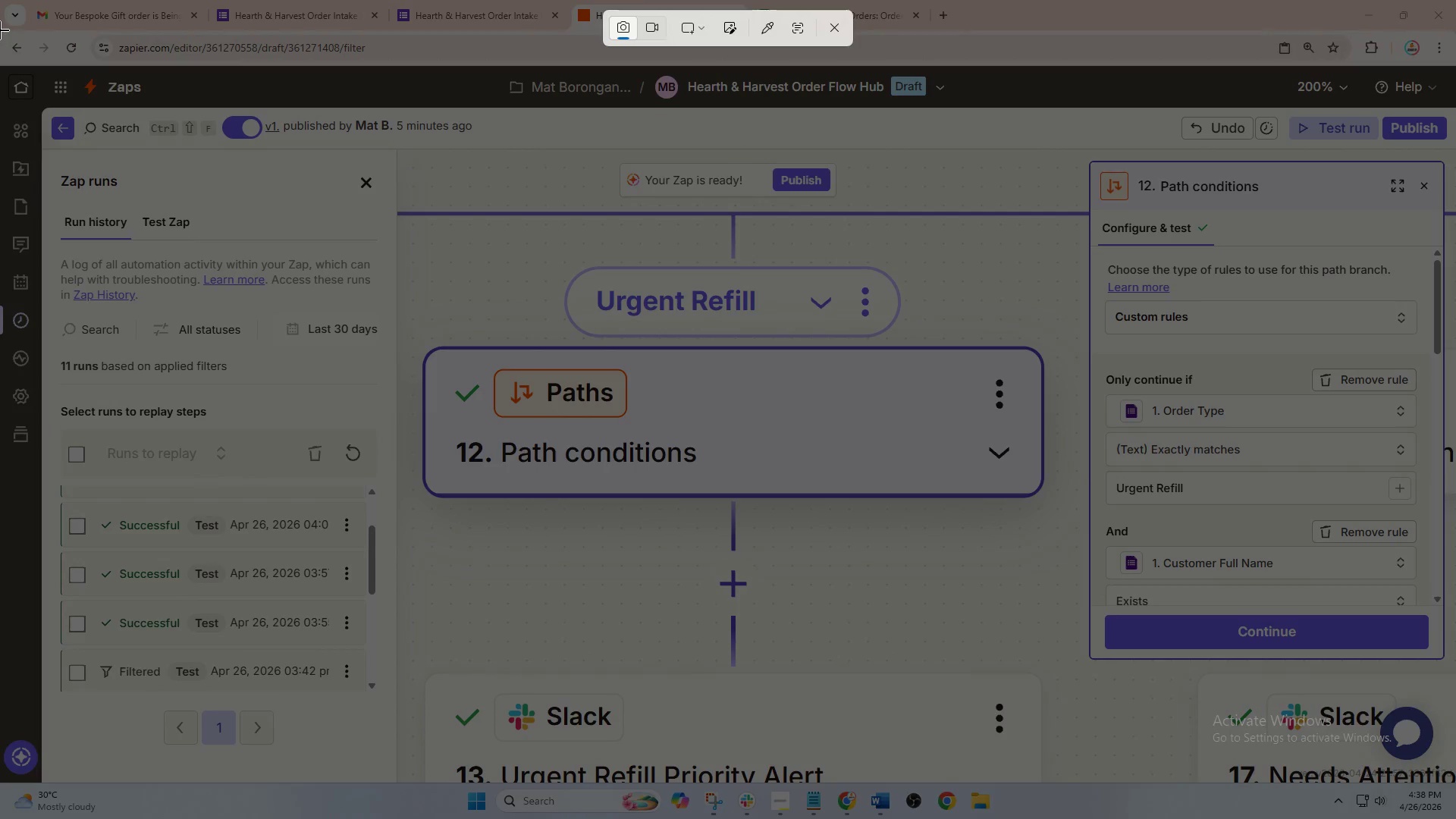 
left_click_drag(start_coordinate=[0, 30], to_coordinate=[1455, 783])
 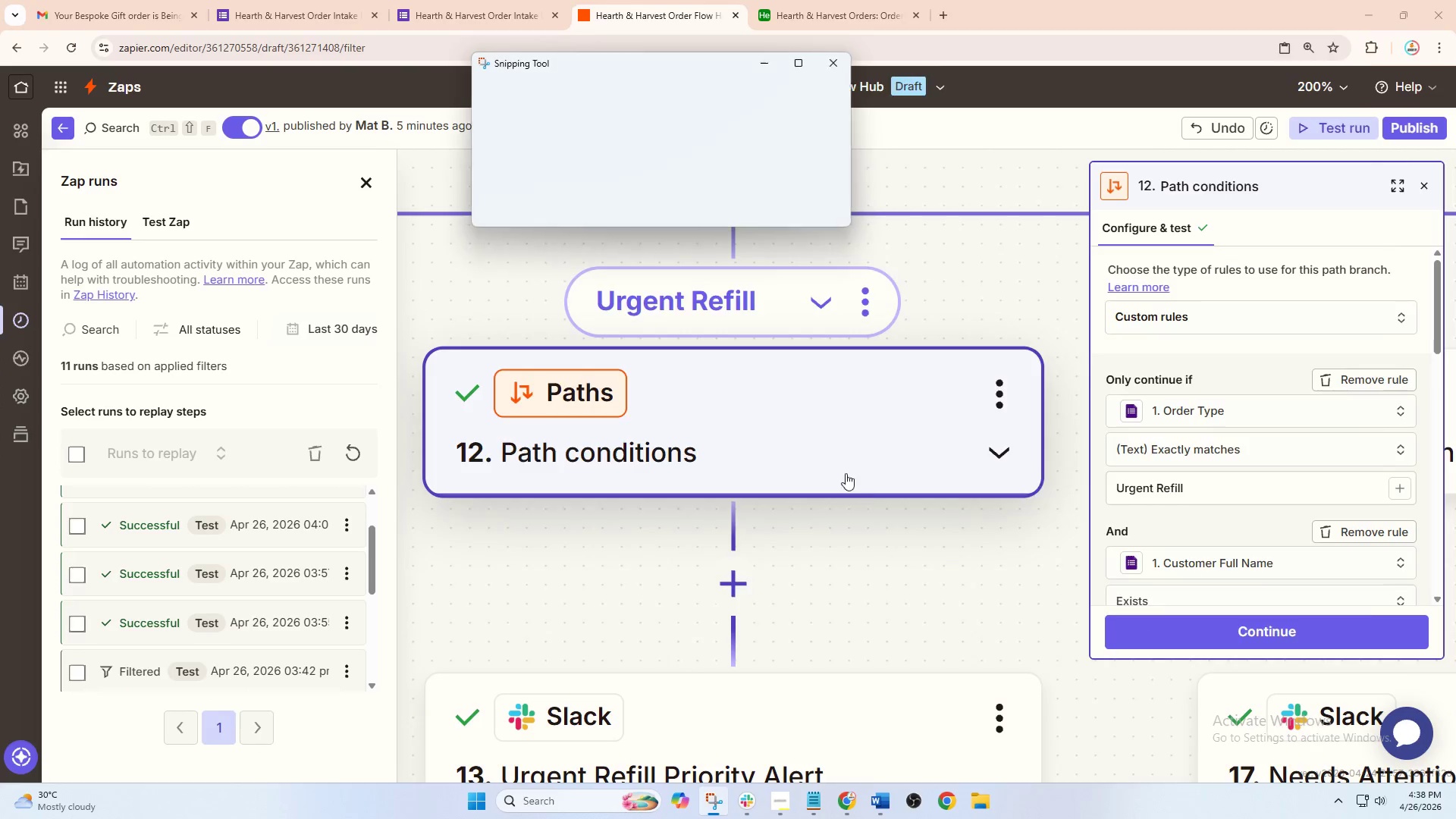 
right_click([792, 416])
 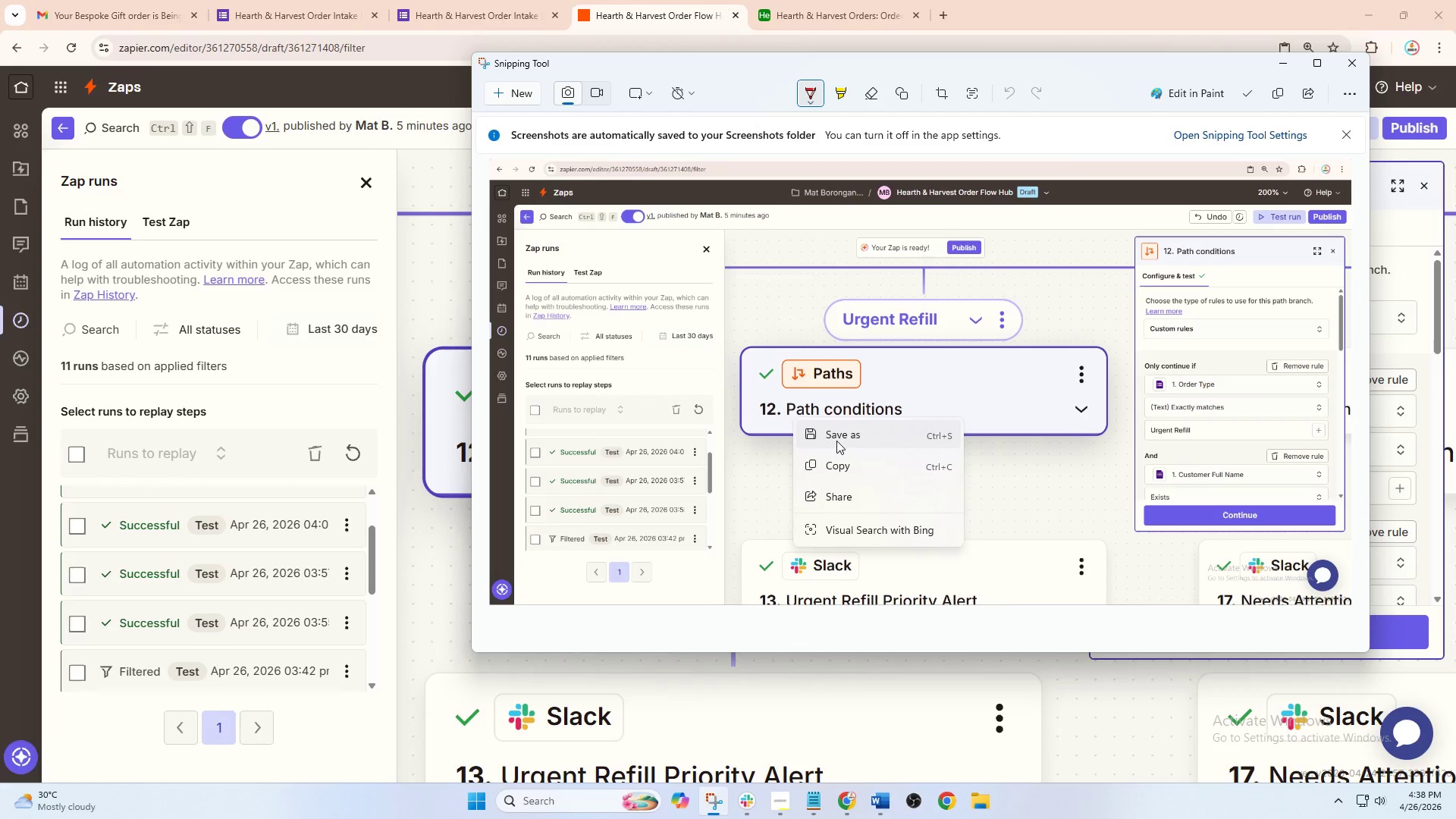 
left_click([841, 438])
 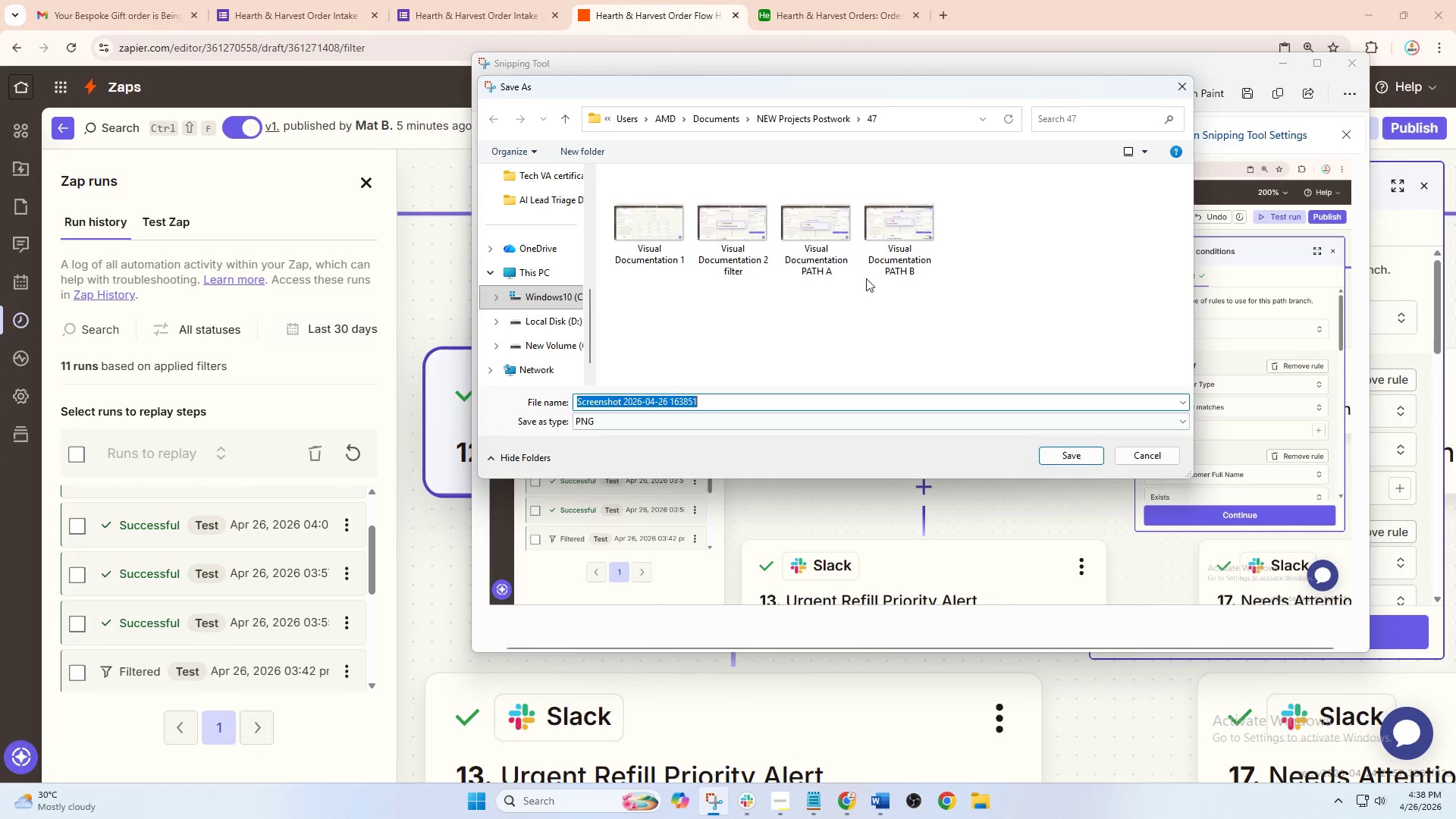 
left_click([916, 256])
 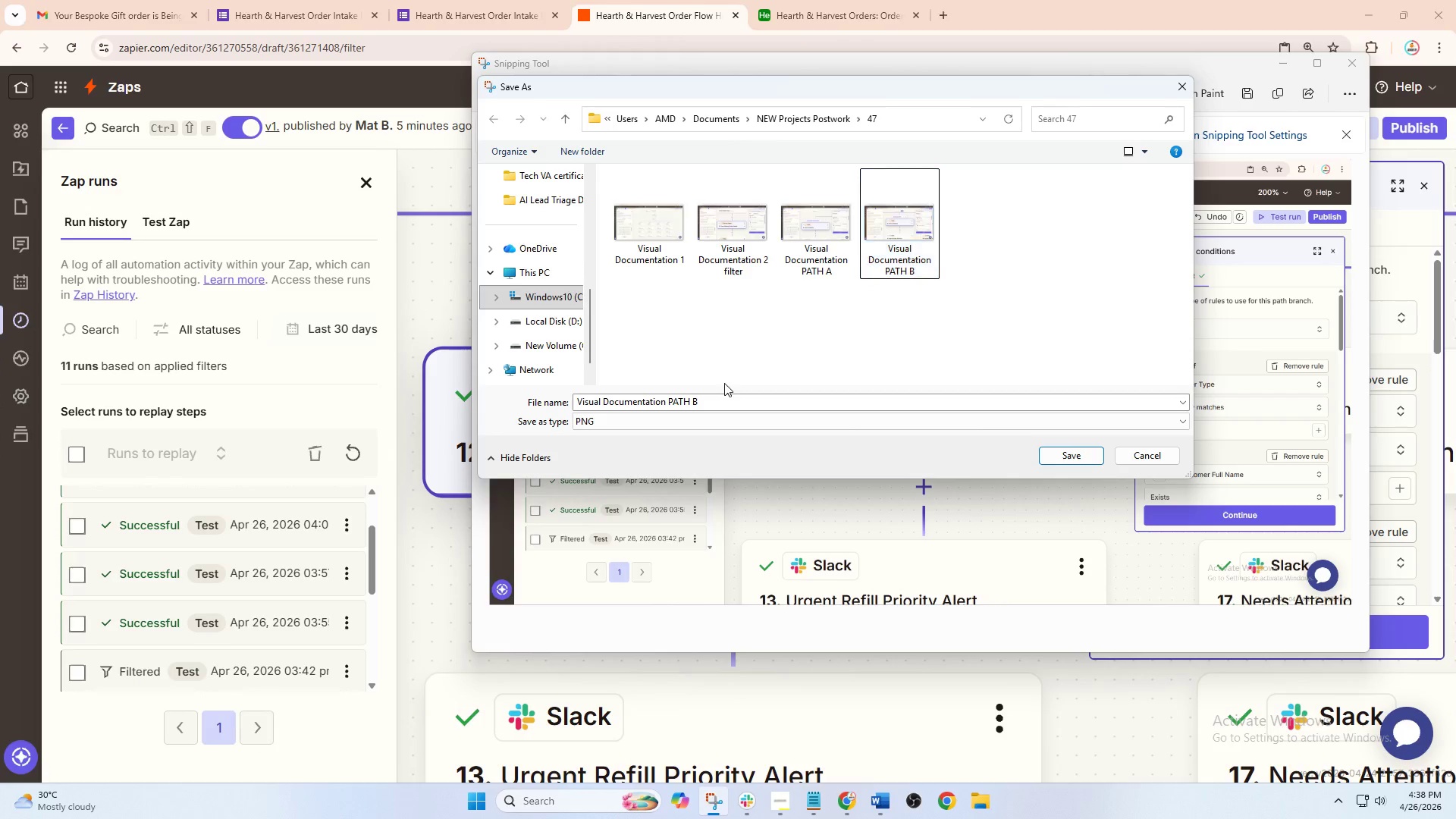 
triple_click([711, 415])
 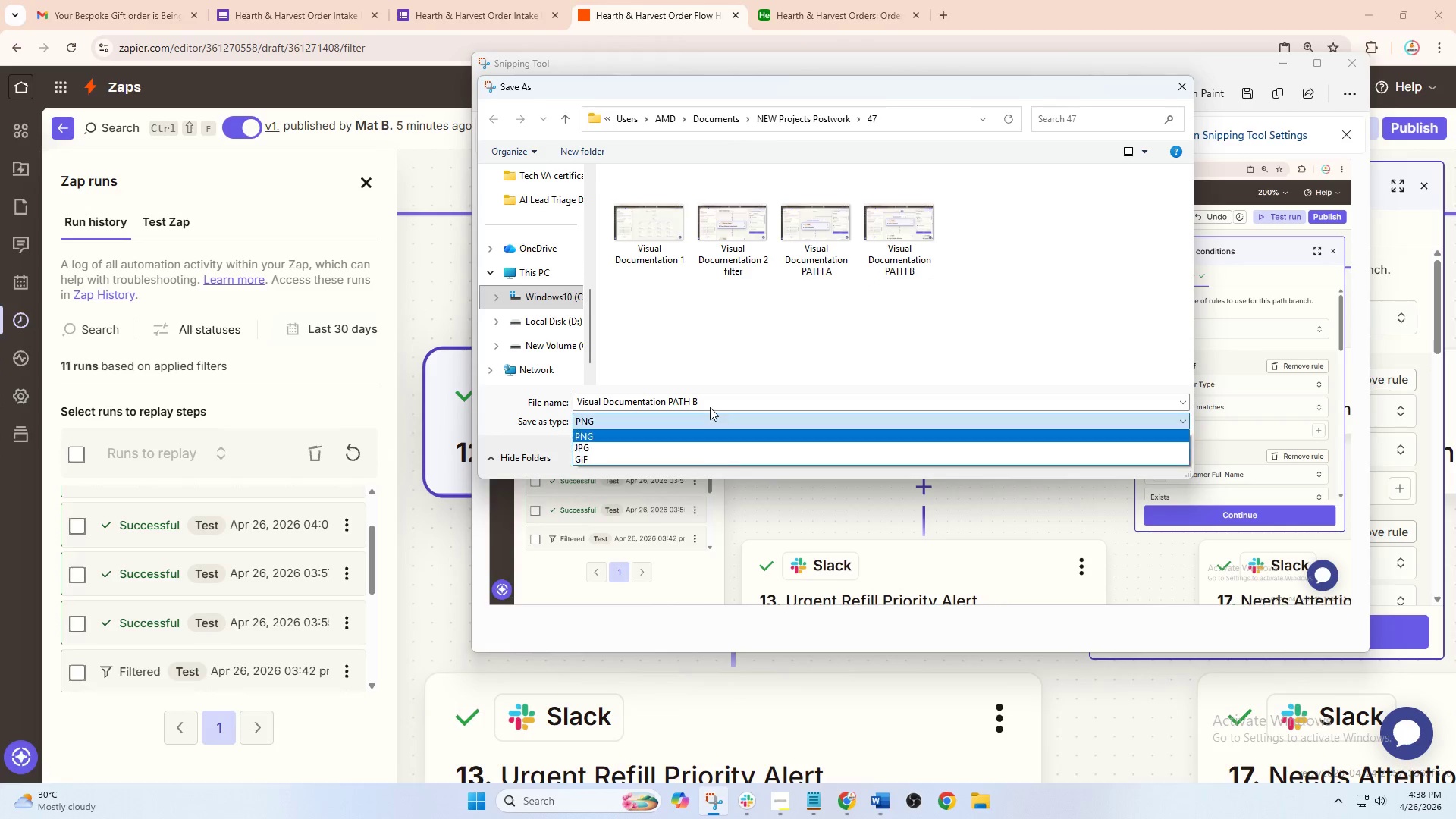 
triple_click([710, 407])
 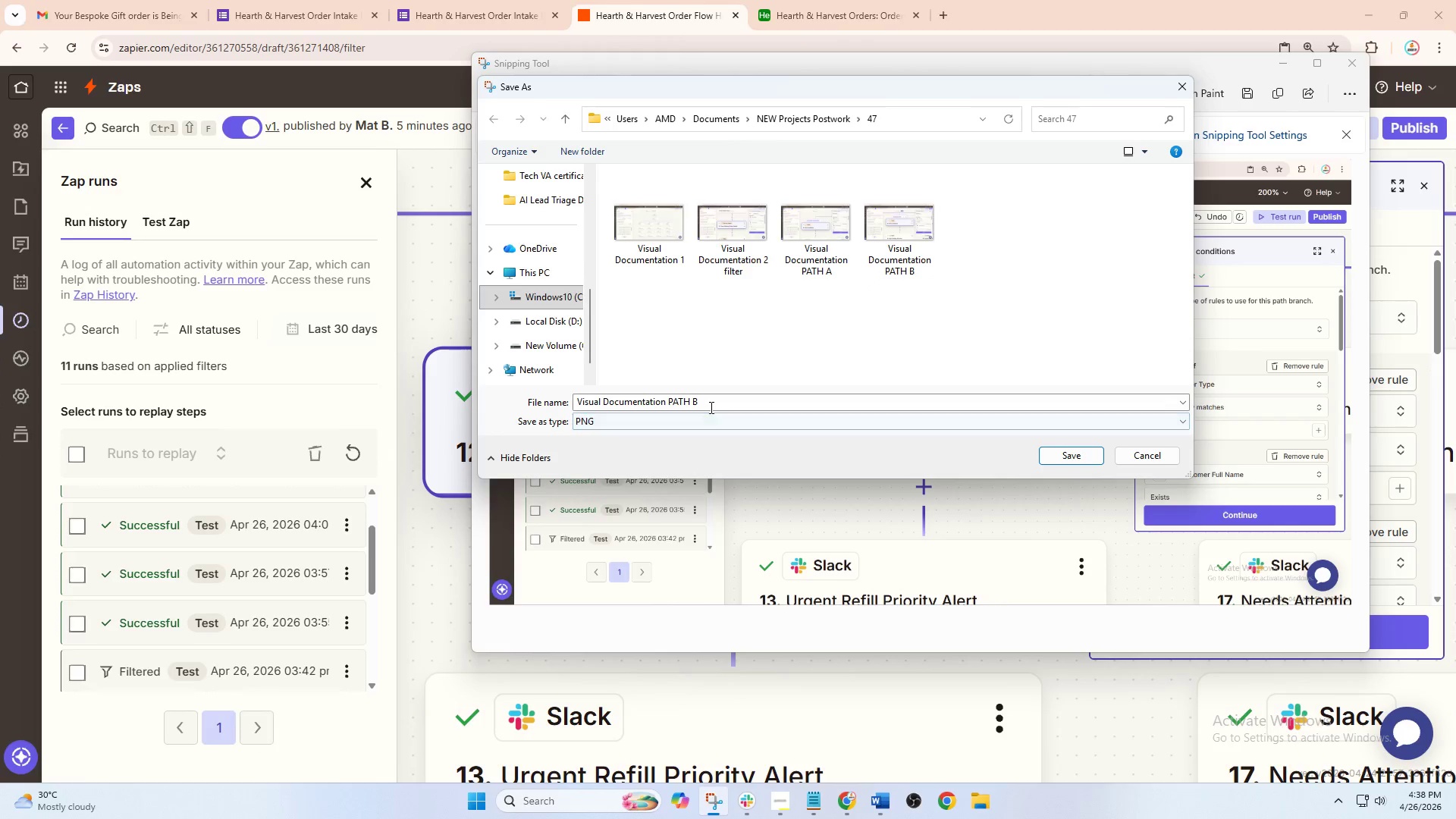 
triple_click([710, 407])
 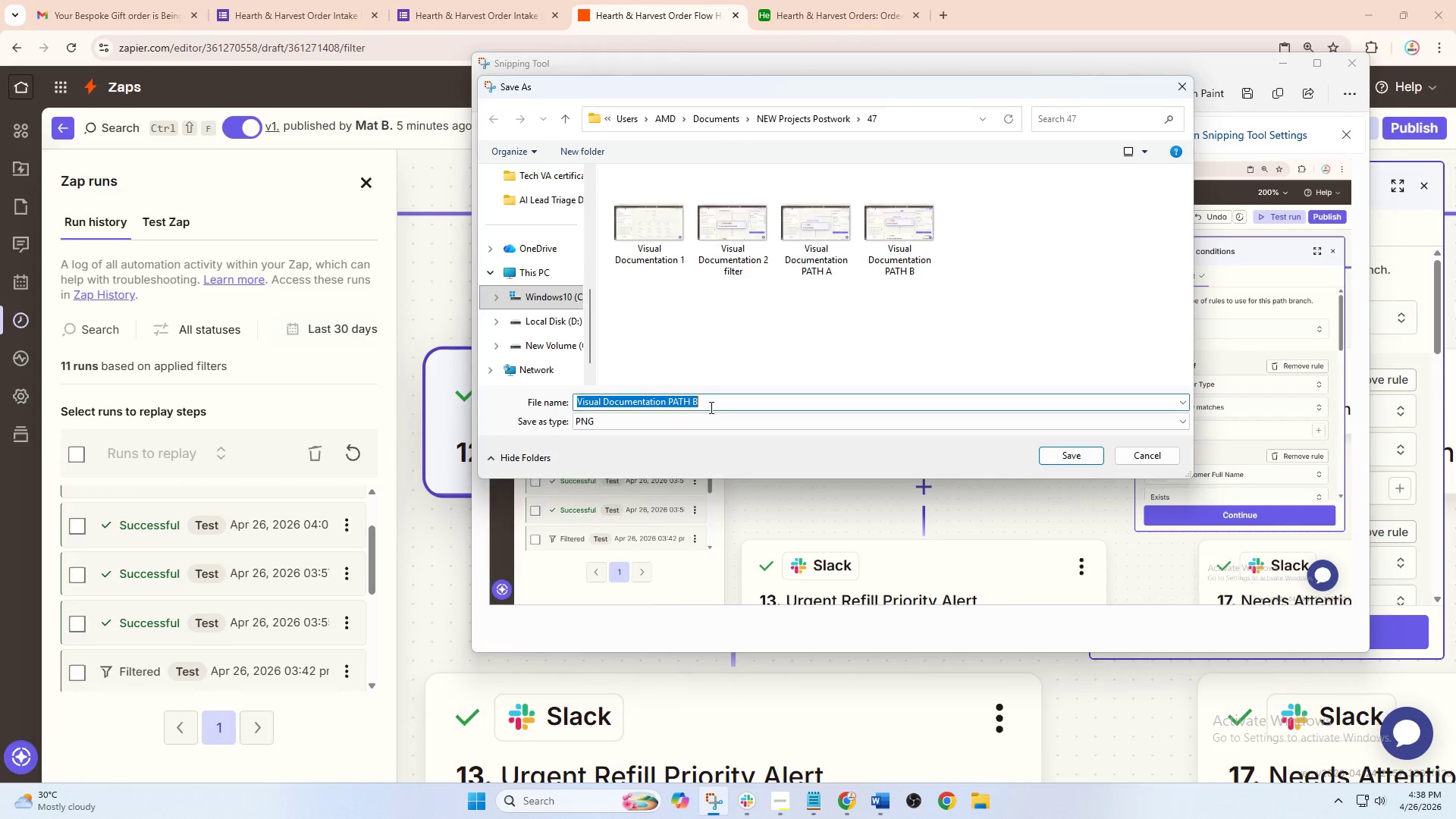 
triple_click([710, 407])
 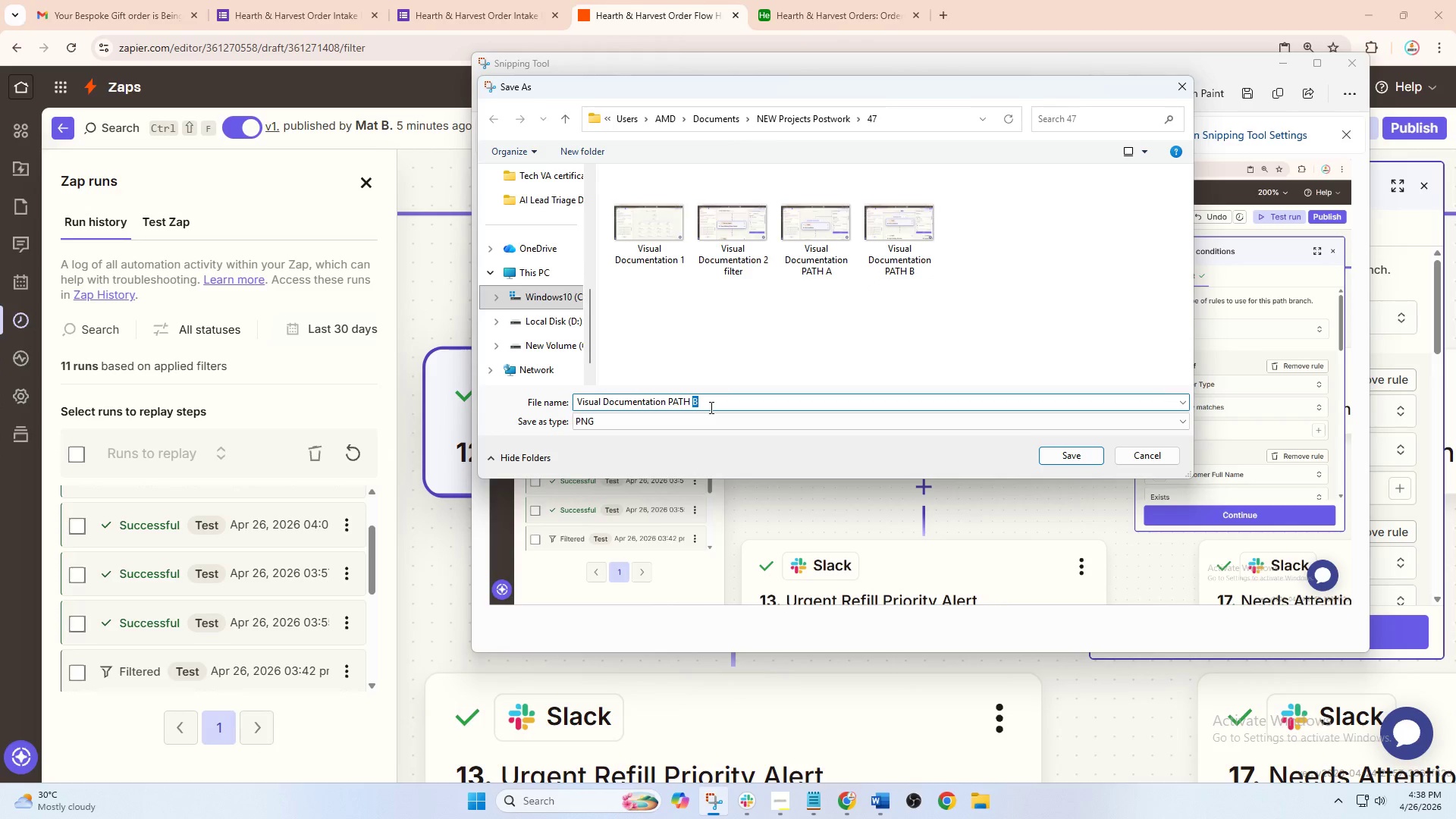 
key(Backspace)
 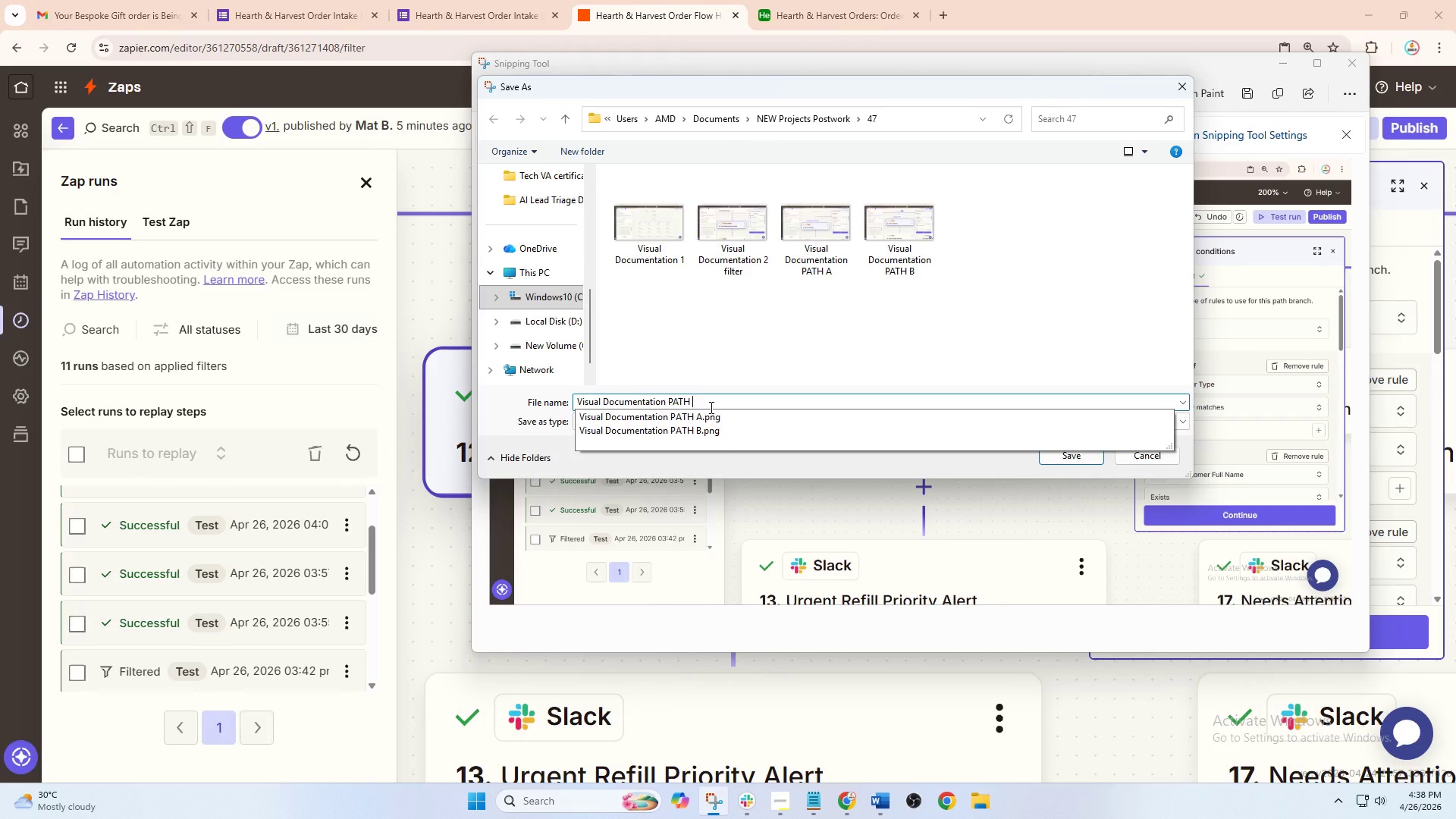 
key(C)
 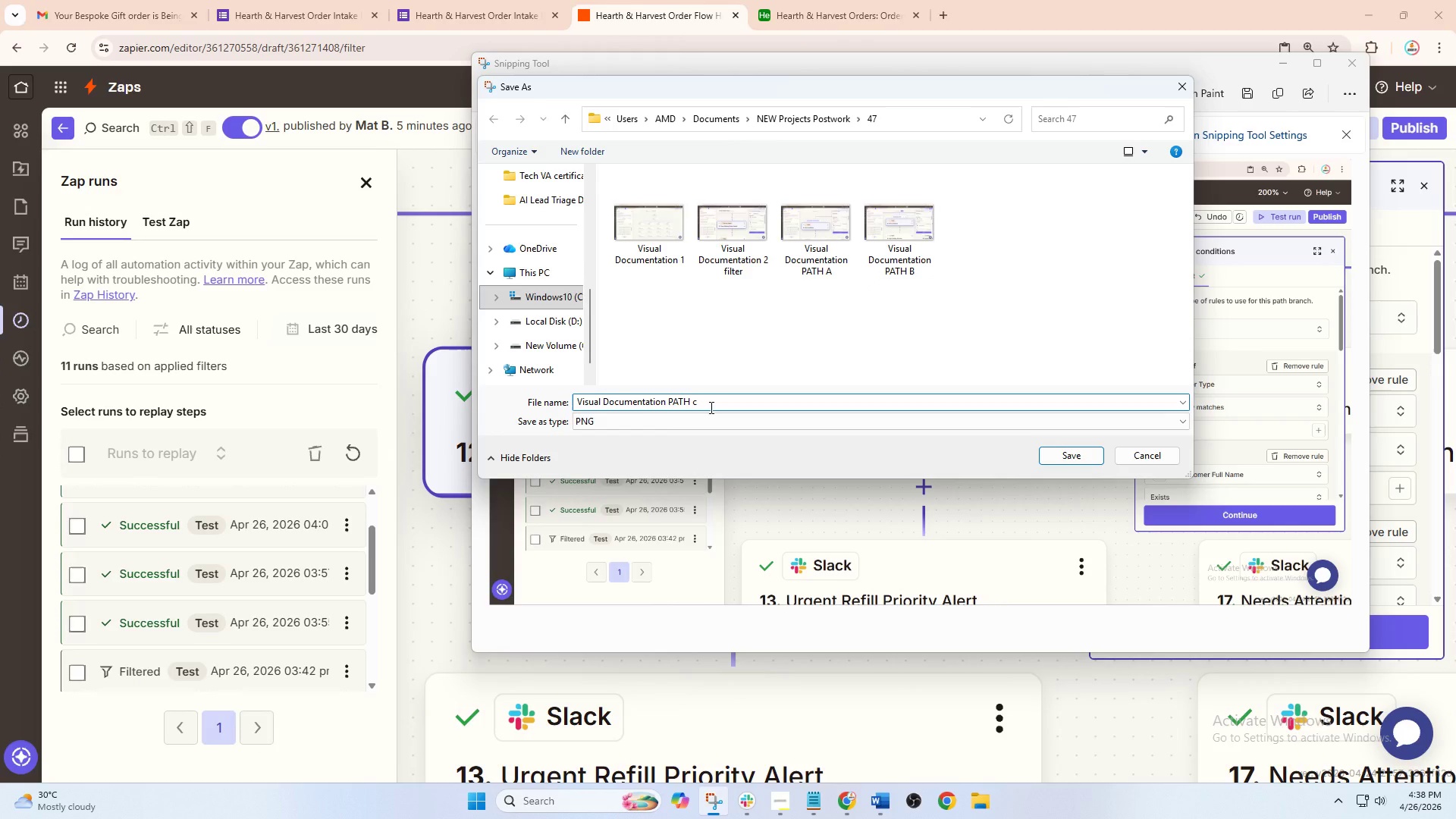 
key(Backspace)
 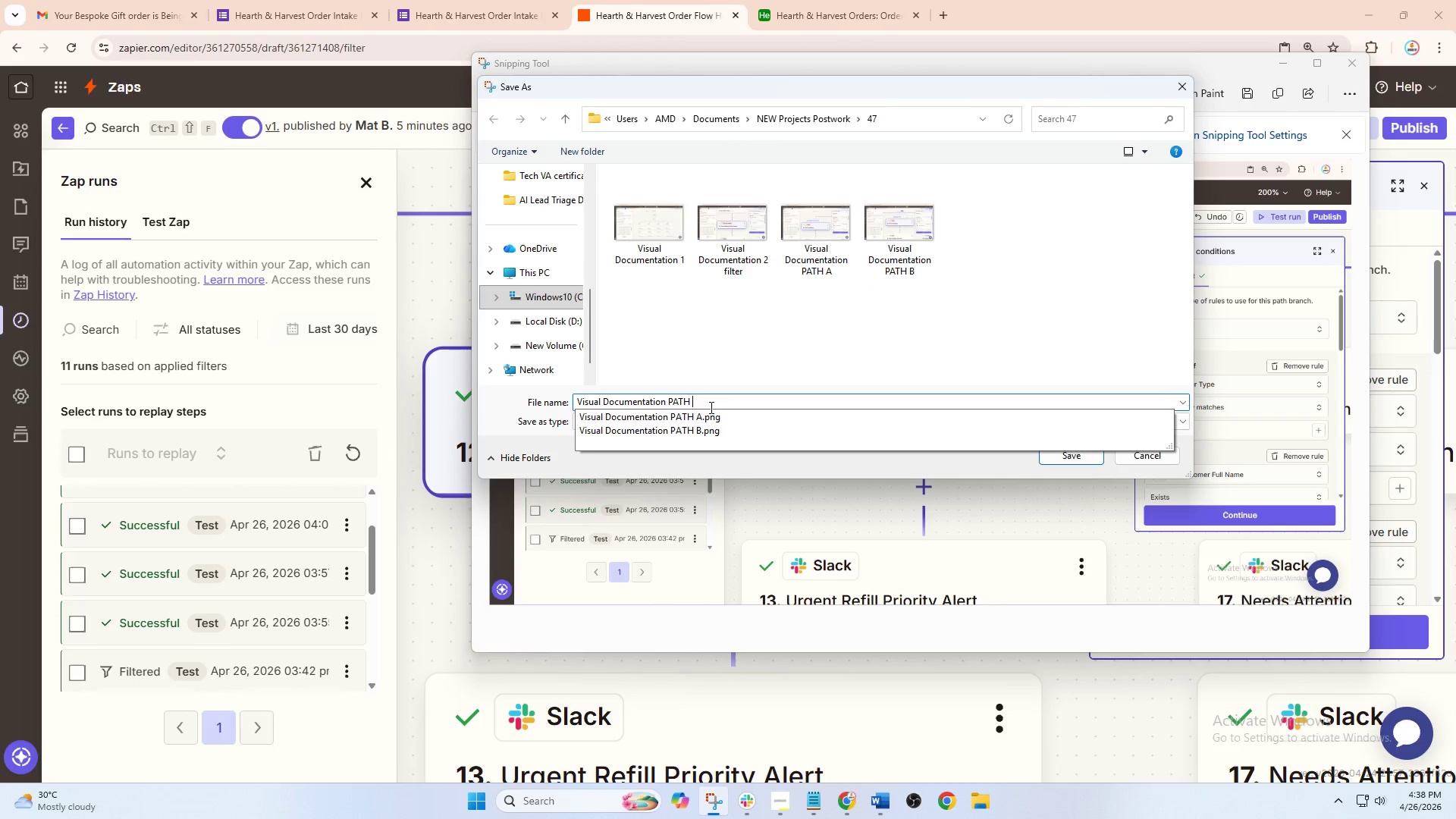 
key(CapsLock)
 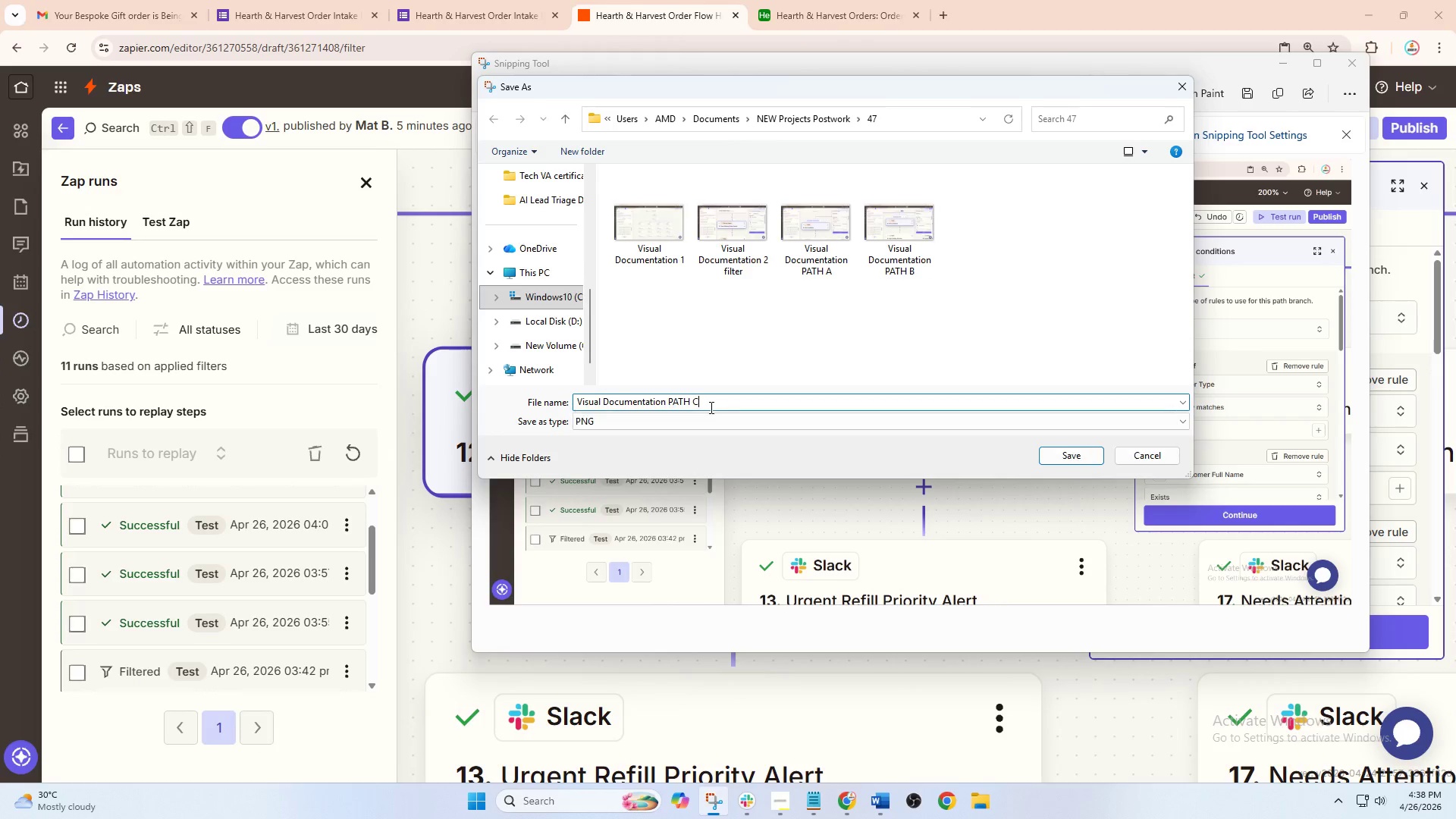 
key(C)
 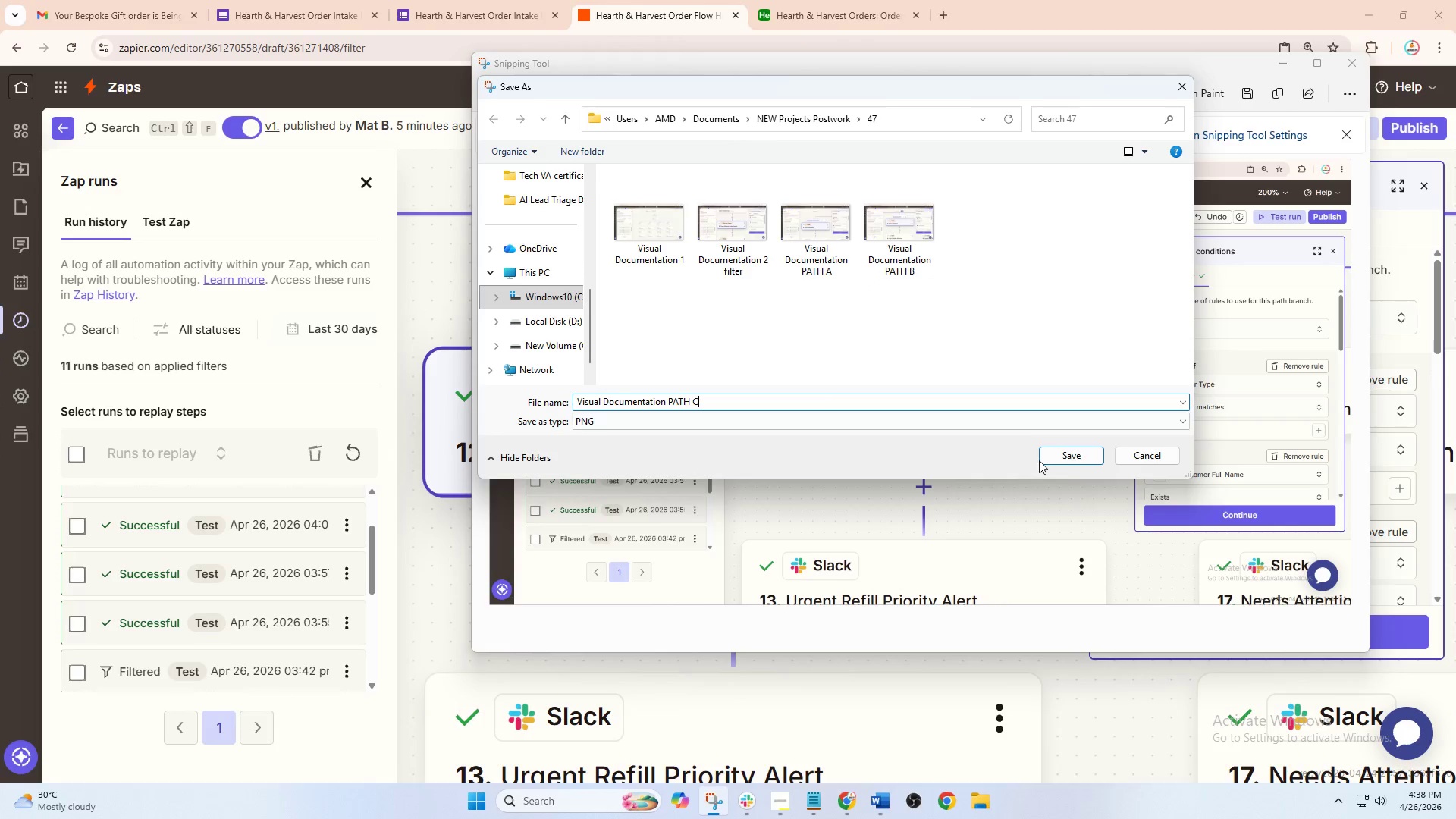 
left_click([1065, 457])
 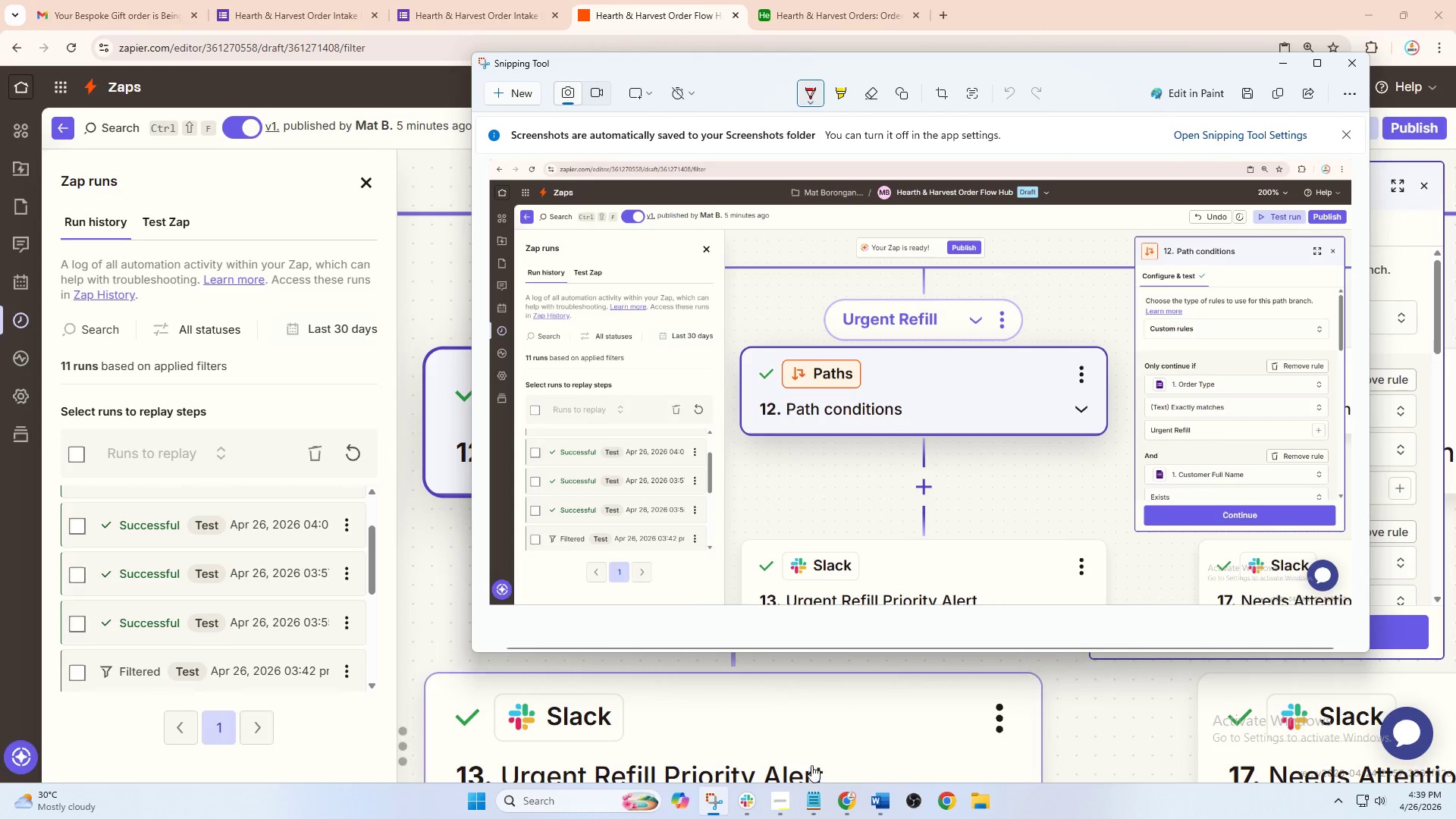 
left_click([848, 802])
 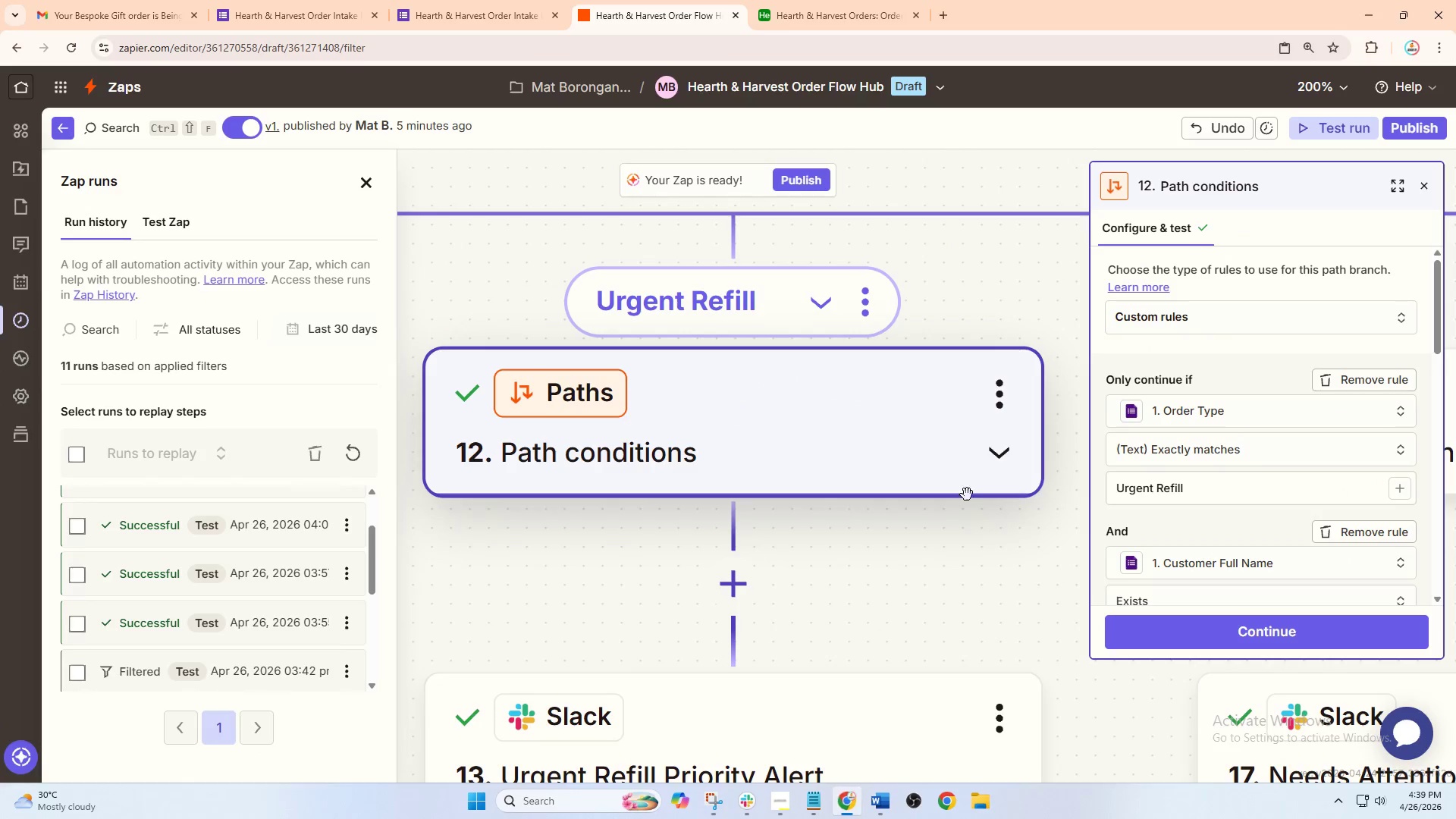 
left_click_drag(start_coordinate=[993, 478], to_coordinate=[431, 475])
 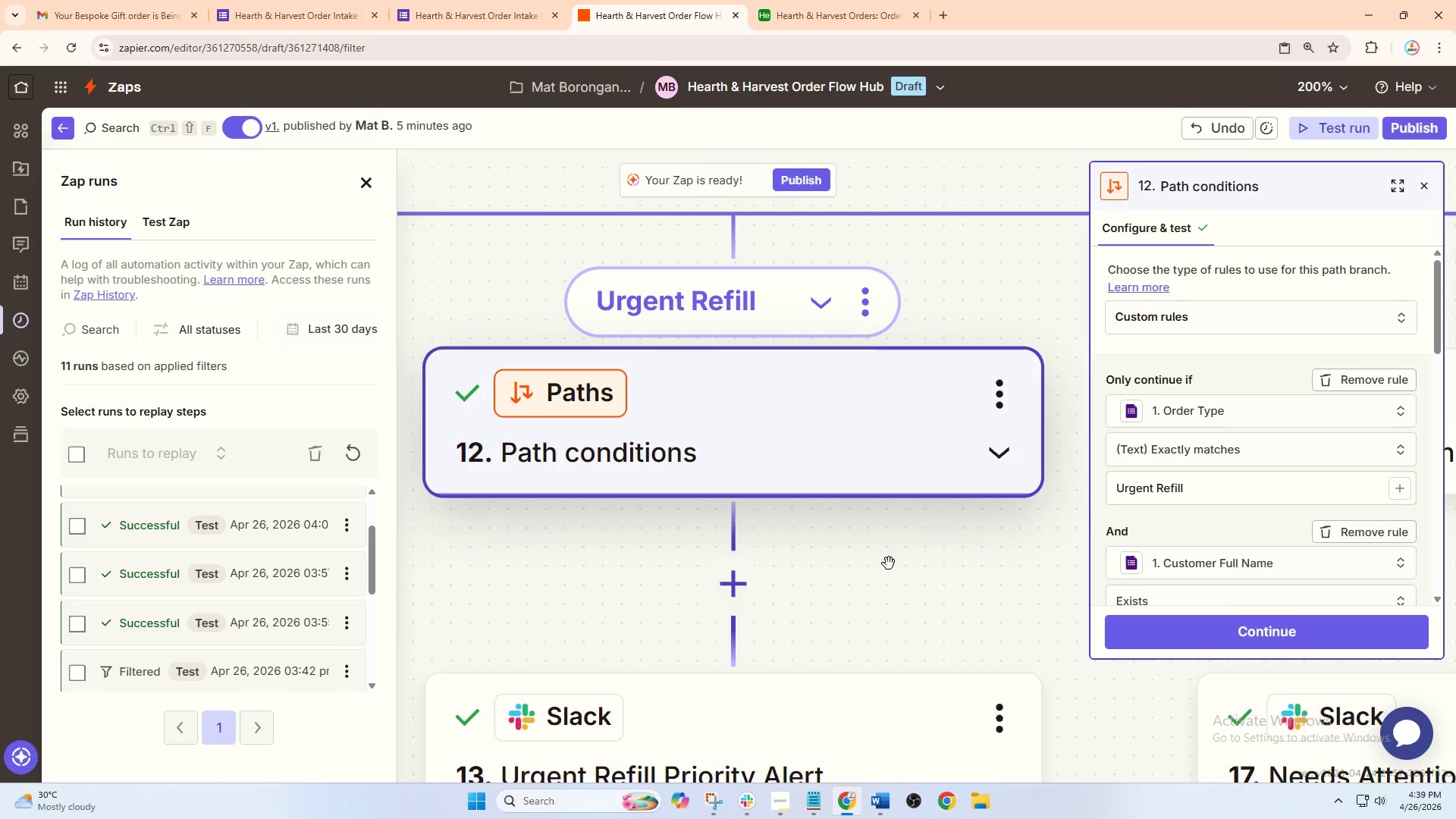 
left_click_drag(start_coordinate=[888, 563], to_coordinate=[328, 548])
 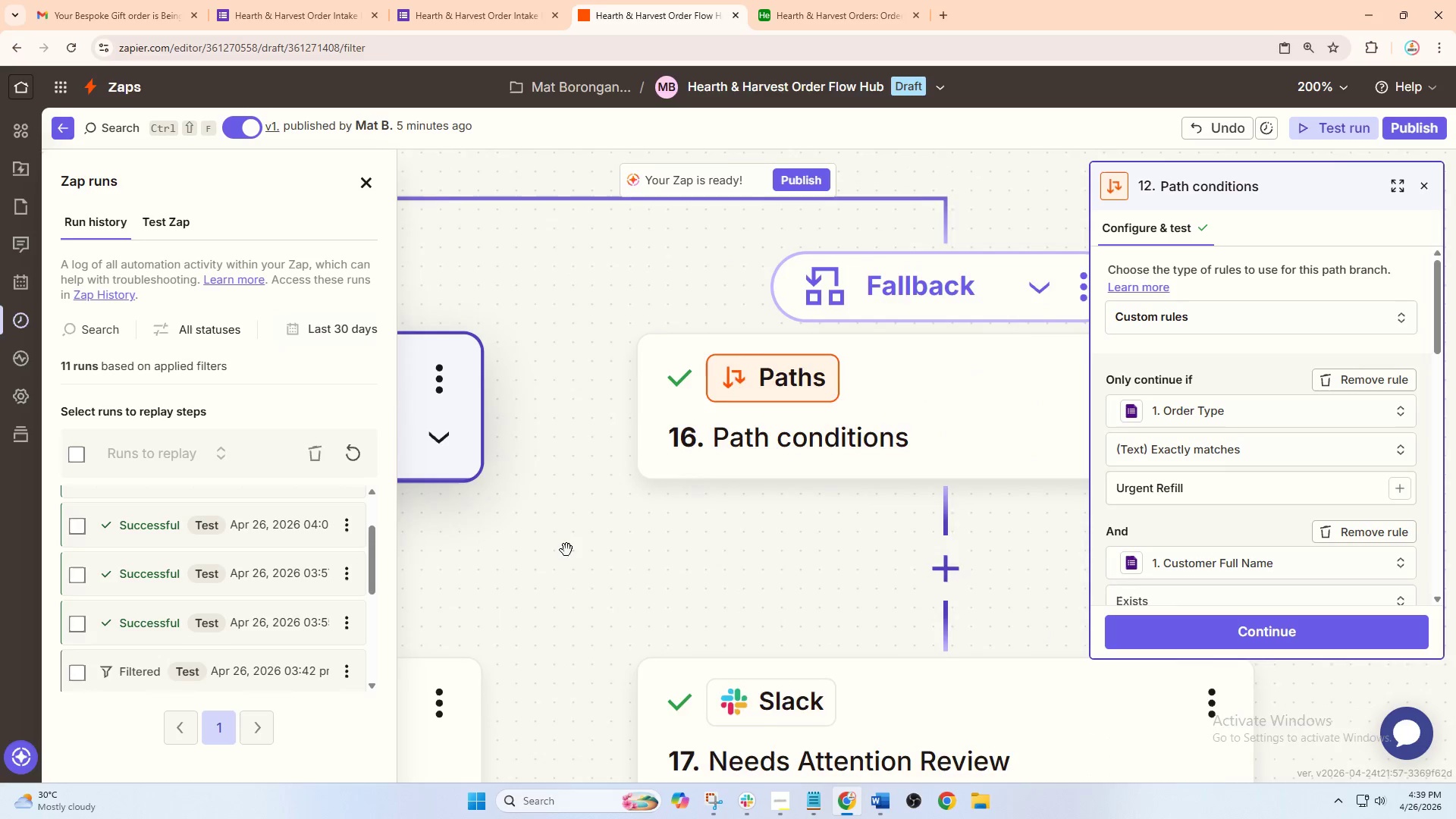 
left_click_drag(start_coordinate=[567, 554], to_coordinate=[371, 585])
 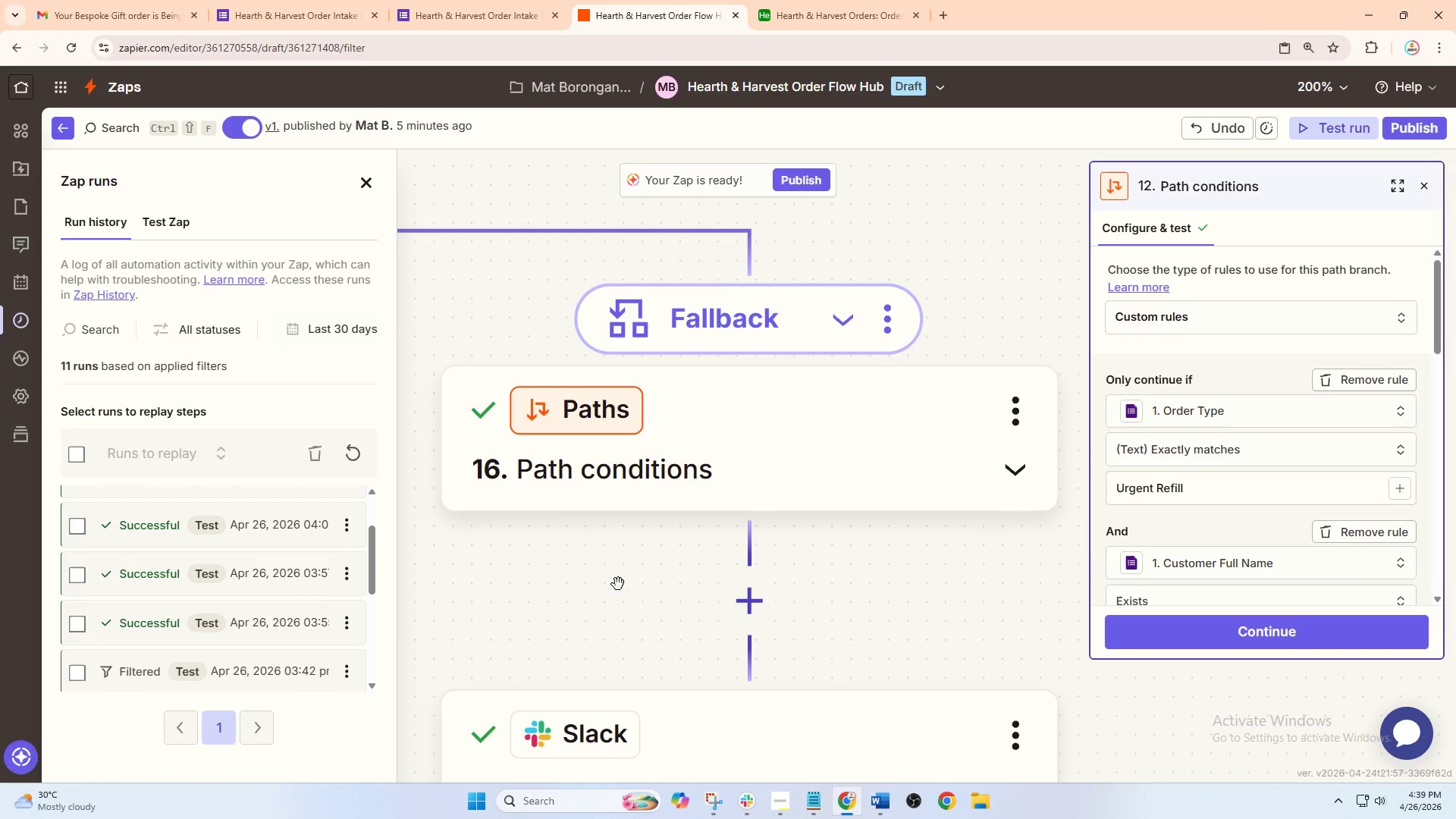 
hold_key(key=ControlLeft, duration=0.5)
 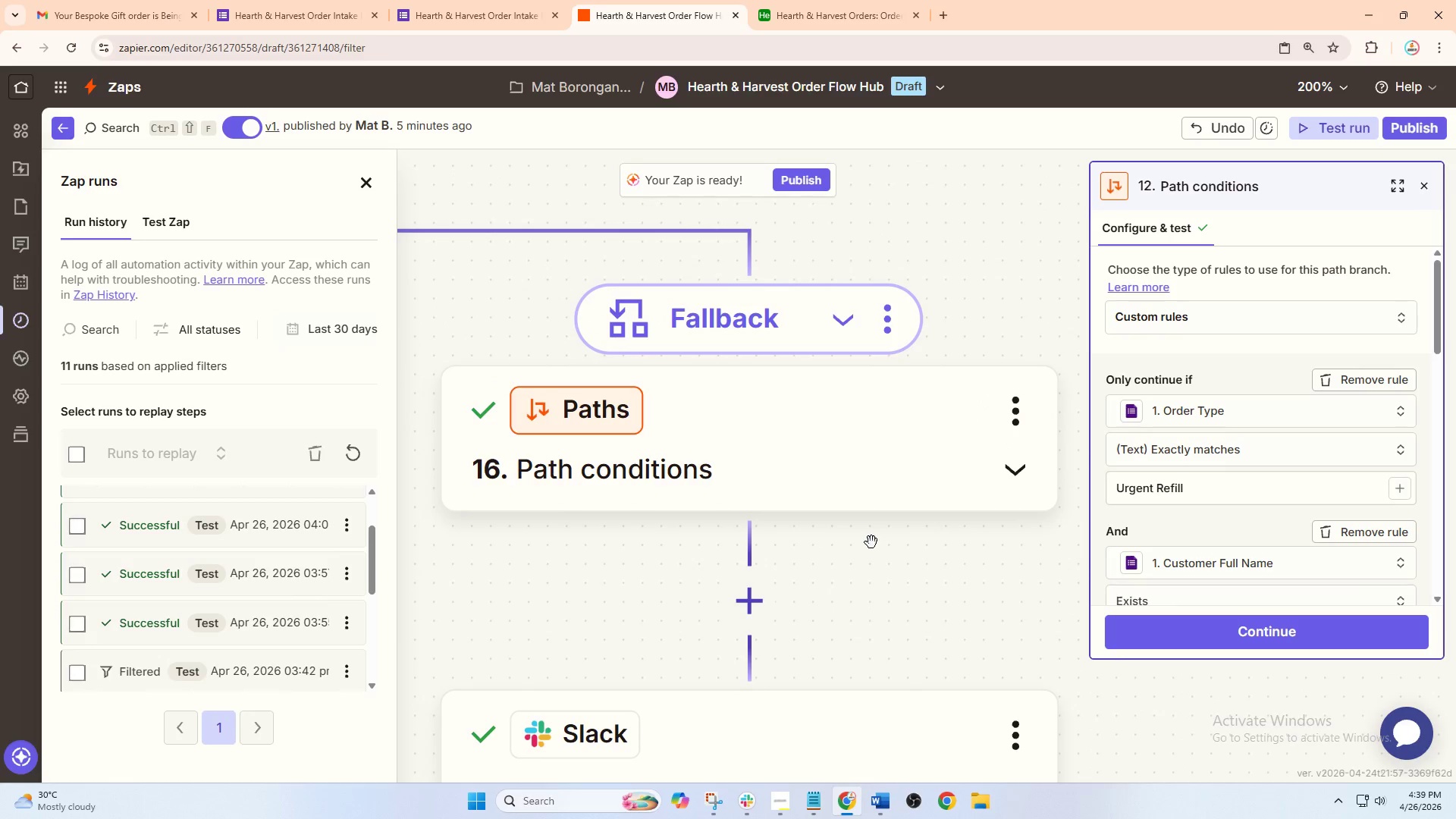 
hold_key(key=ControlLeft, duration=0.91)
 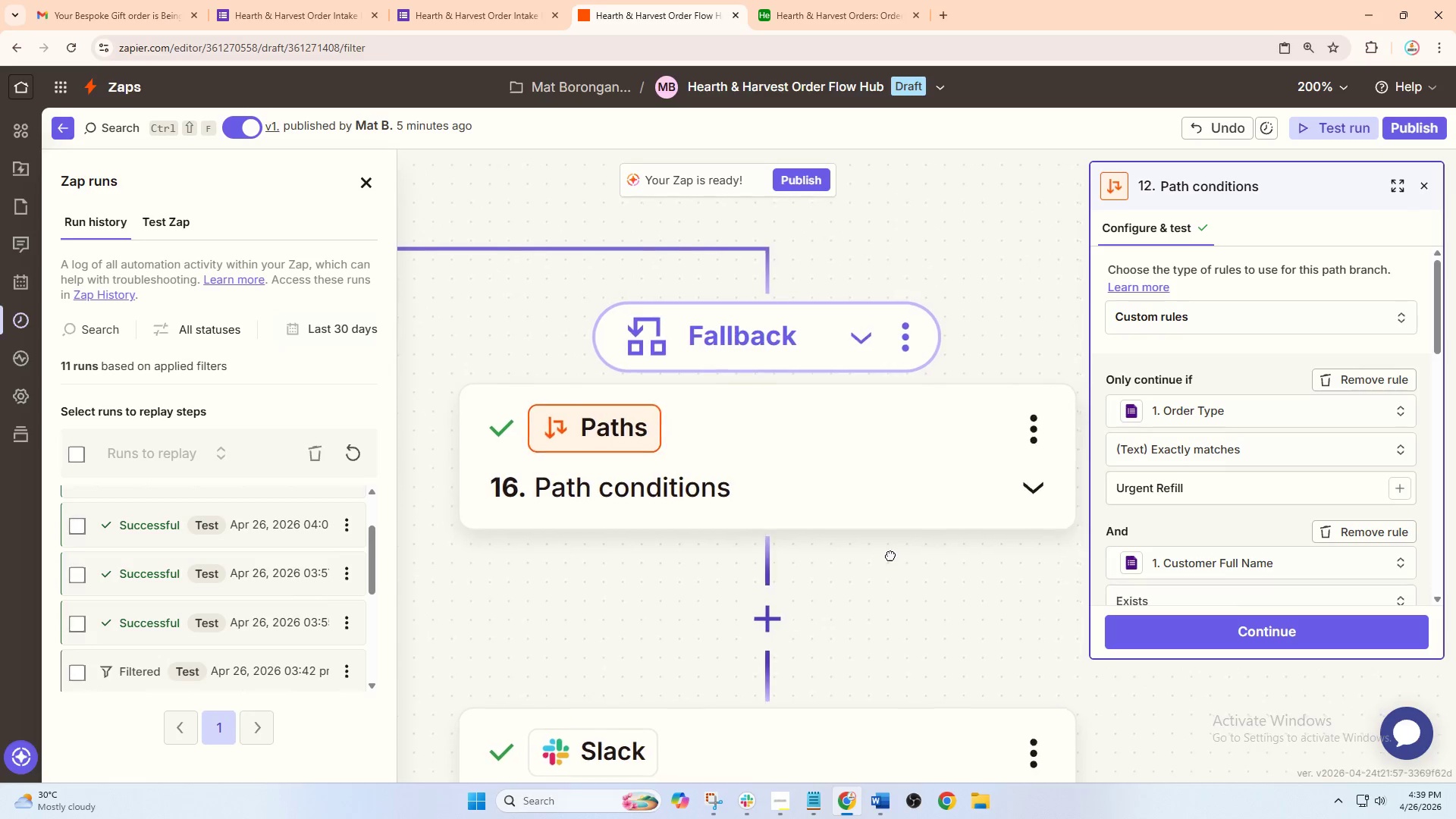 
left_click_drag(start_coordinate=[874, 541], to_coordinate=[889, 544])
 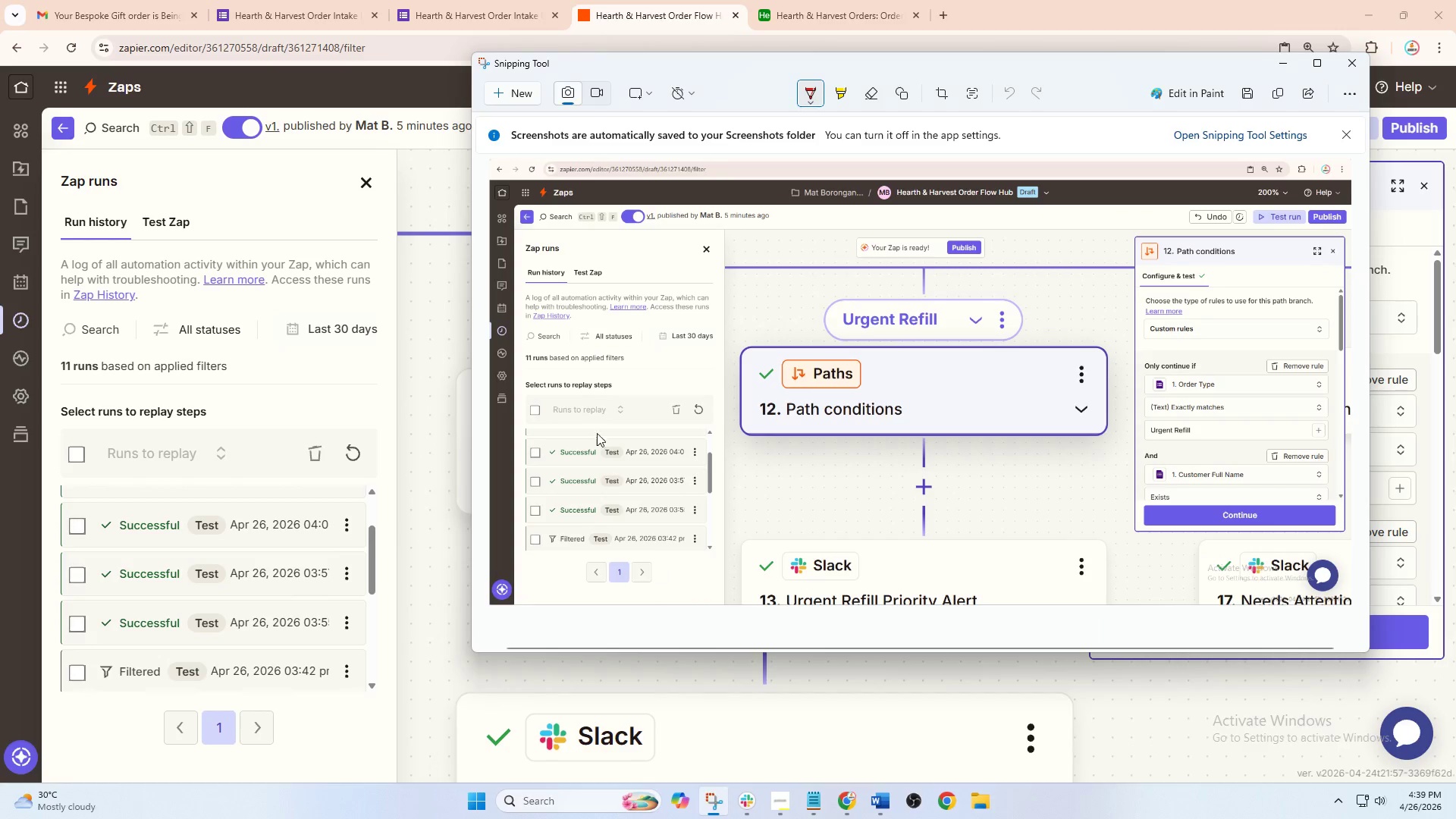 
left_click([517, 87])
 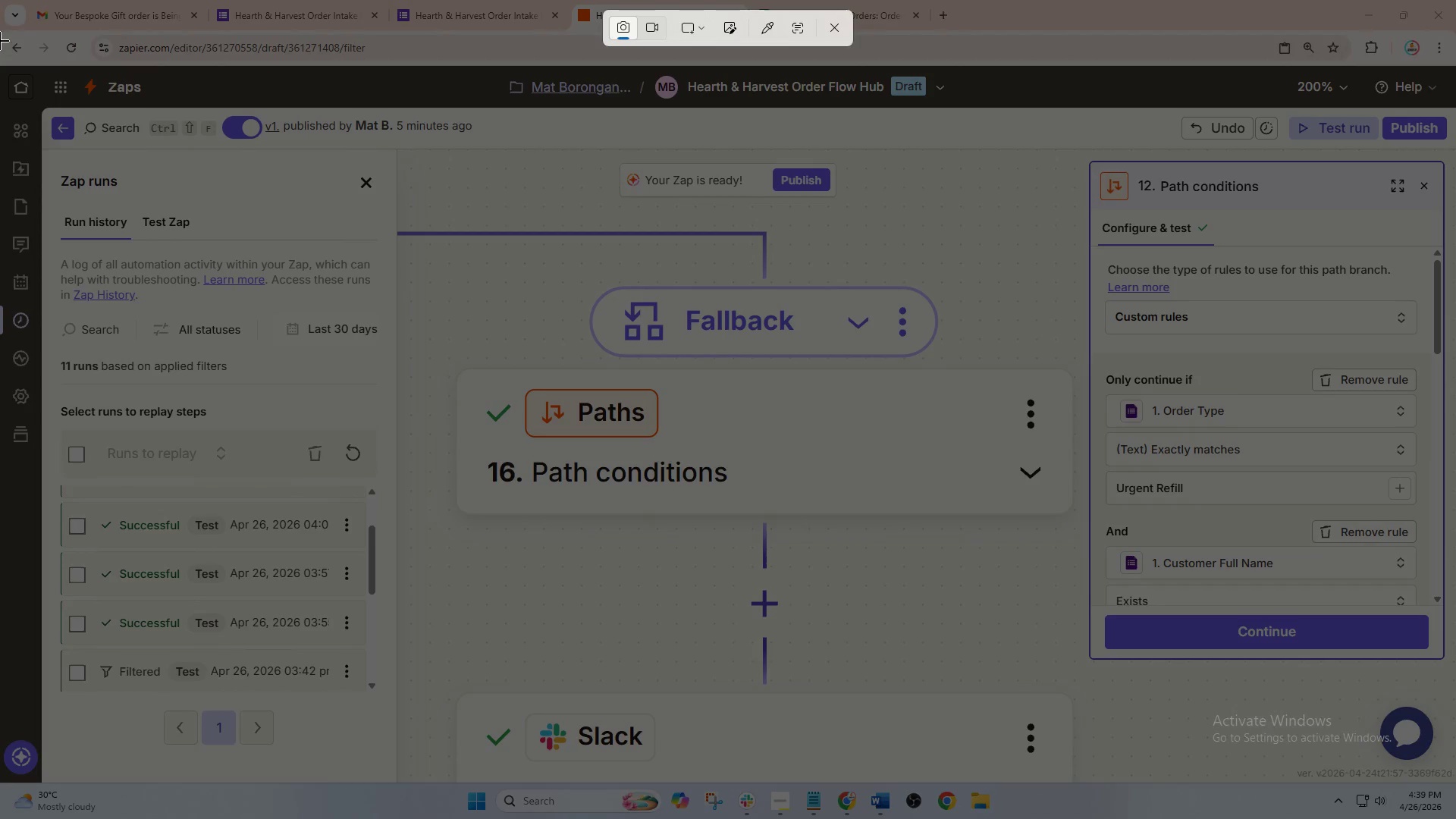 
scroll: coordinate [871, 542], scroll_direction: up, amount: 4.0
 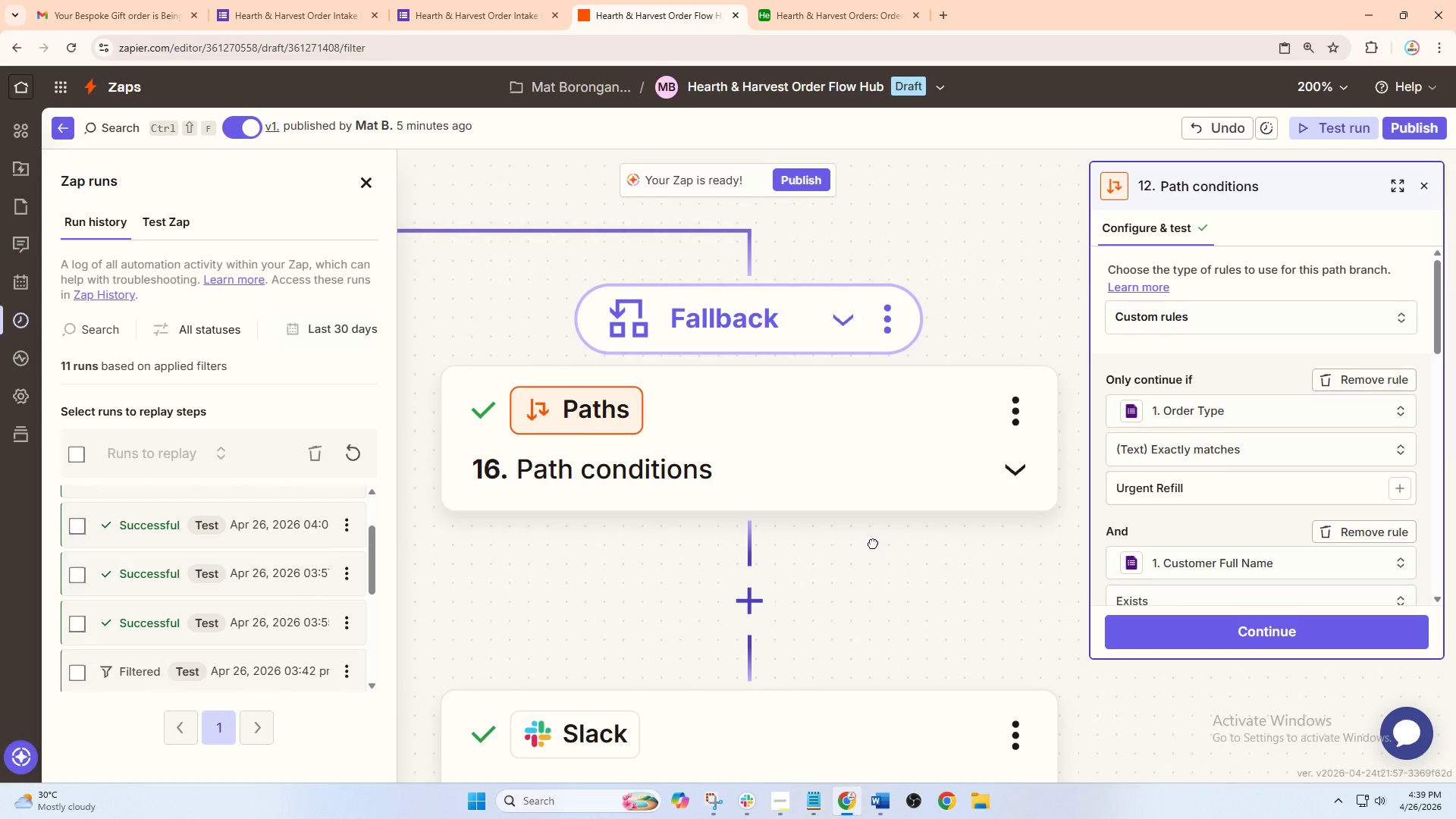 
left_click_drag(start_coordinate=[0, 30], to_coordinate=[1455, 777])
 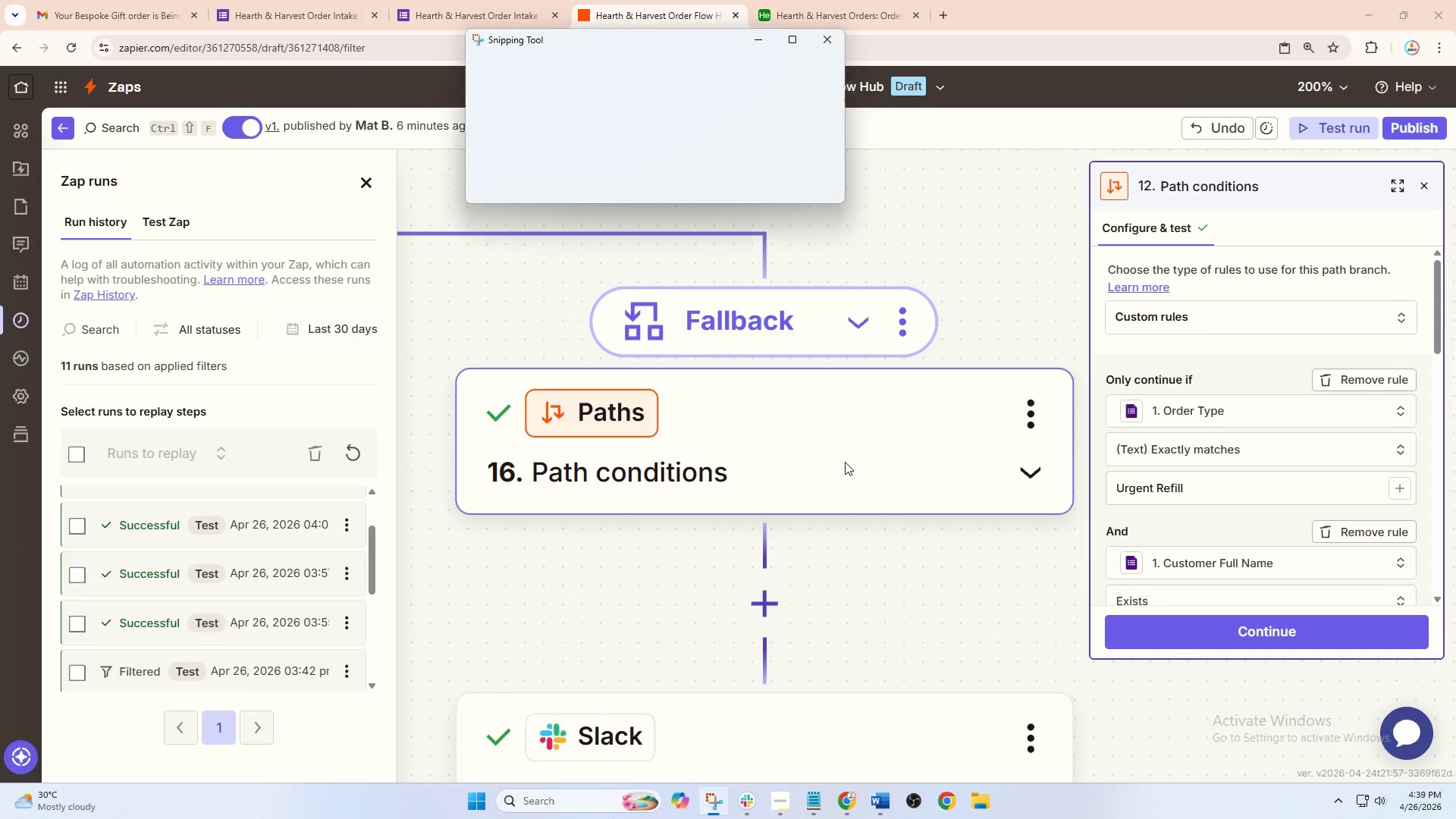 
right_click([772, 412])
 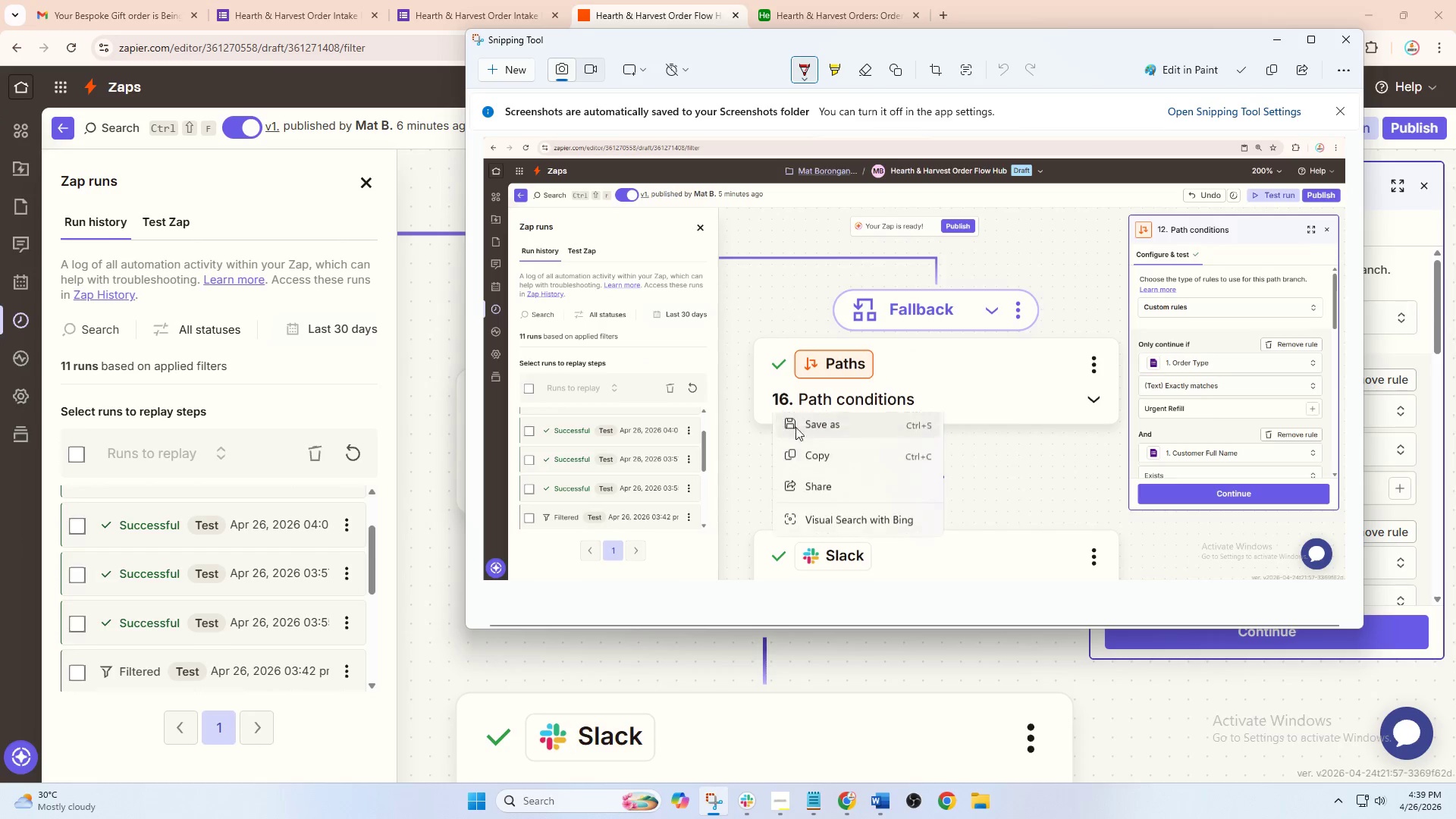 
left_click([811, 429])
 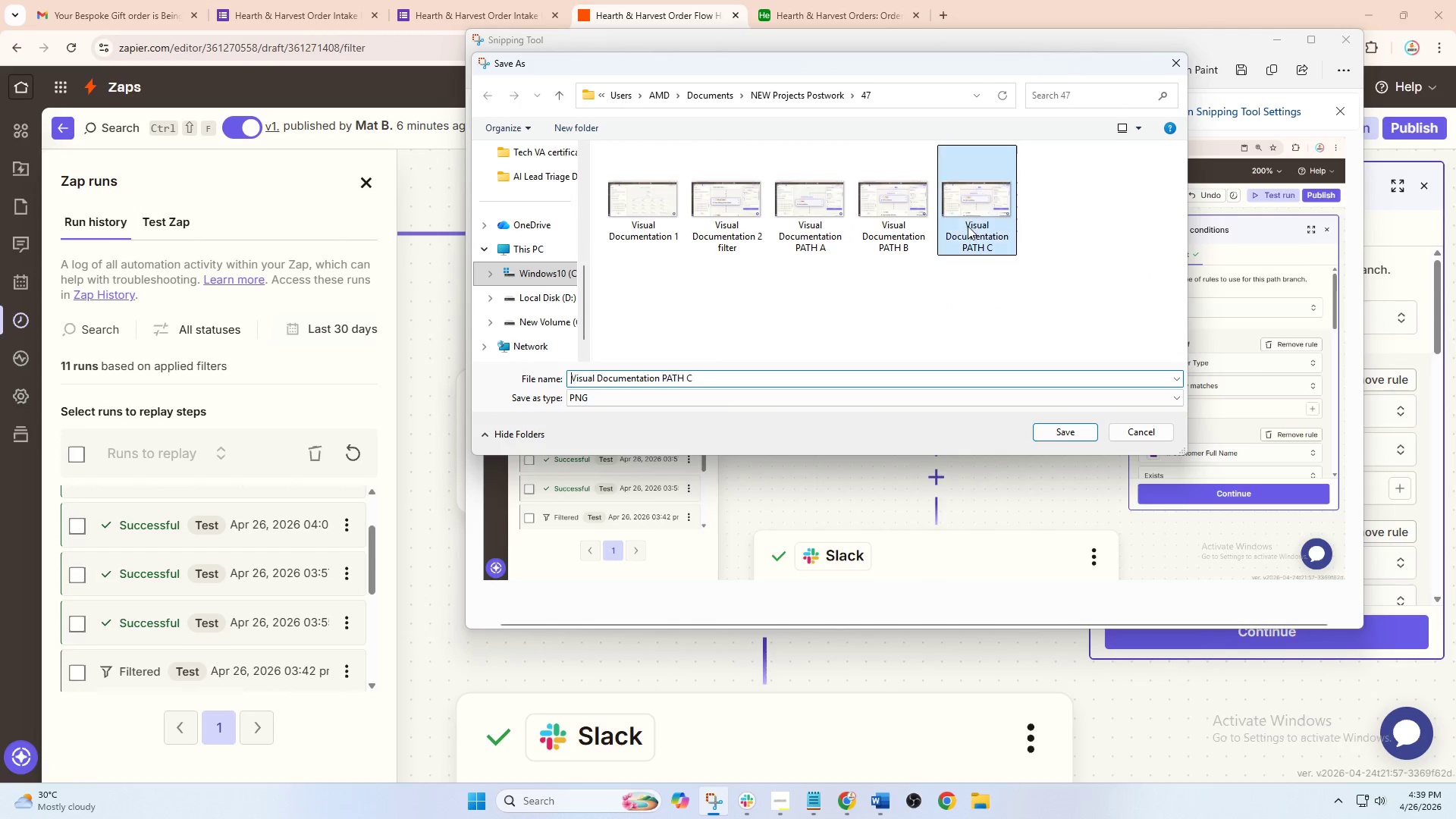 
double_click([717, 378])
 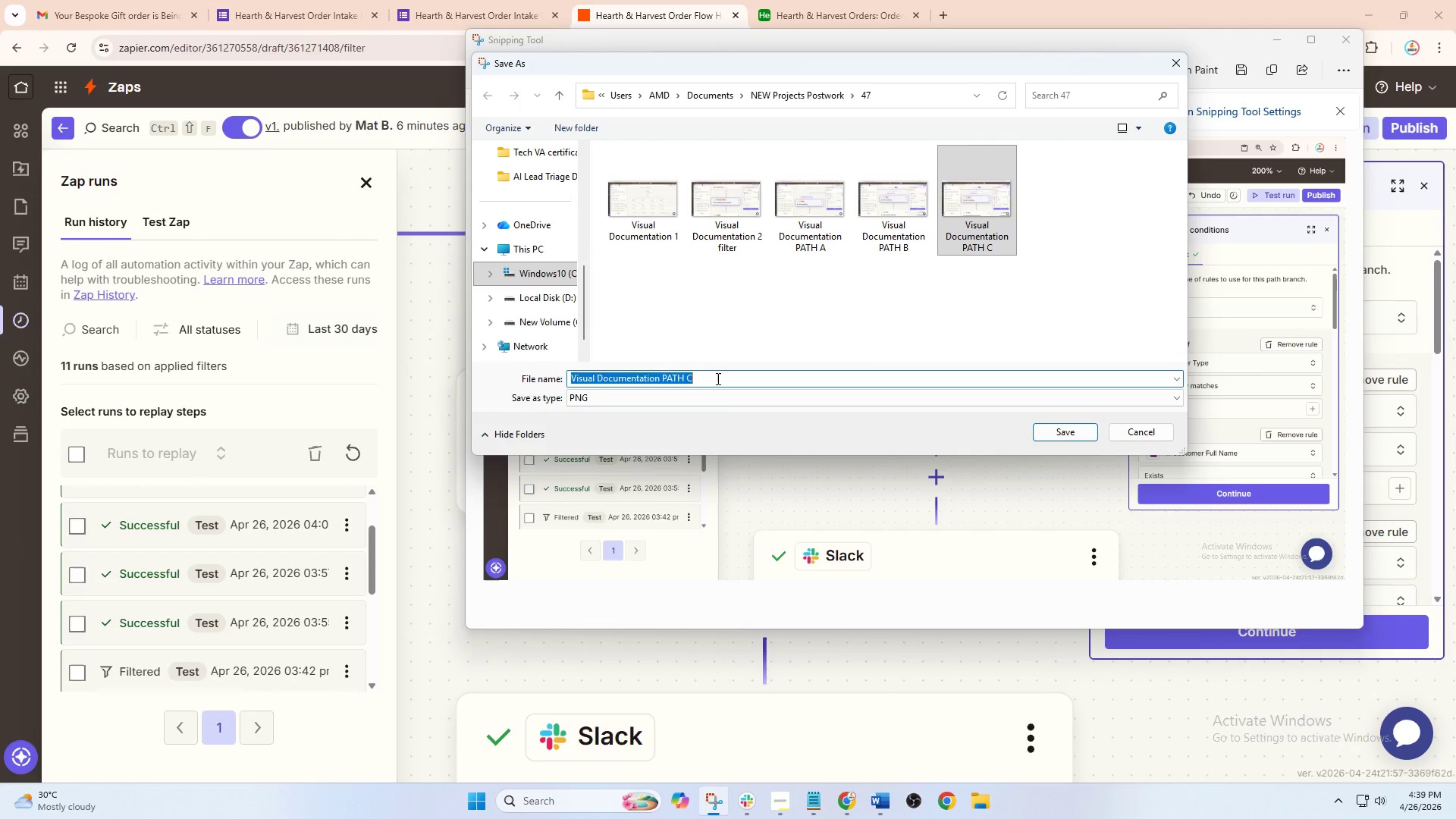 
triple_click([717, 378])
 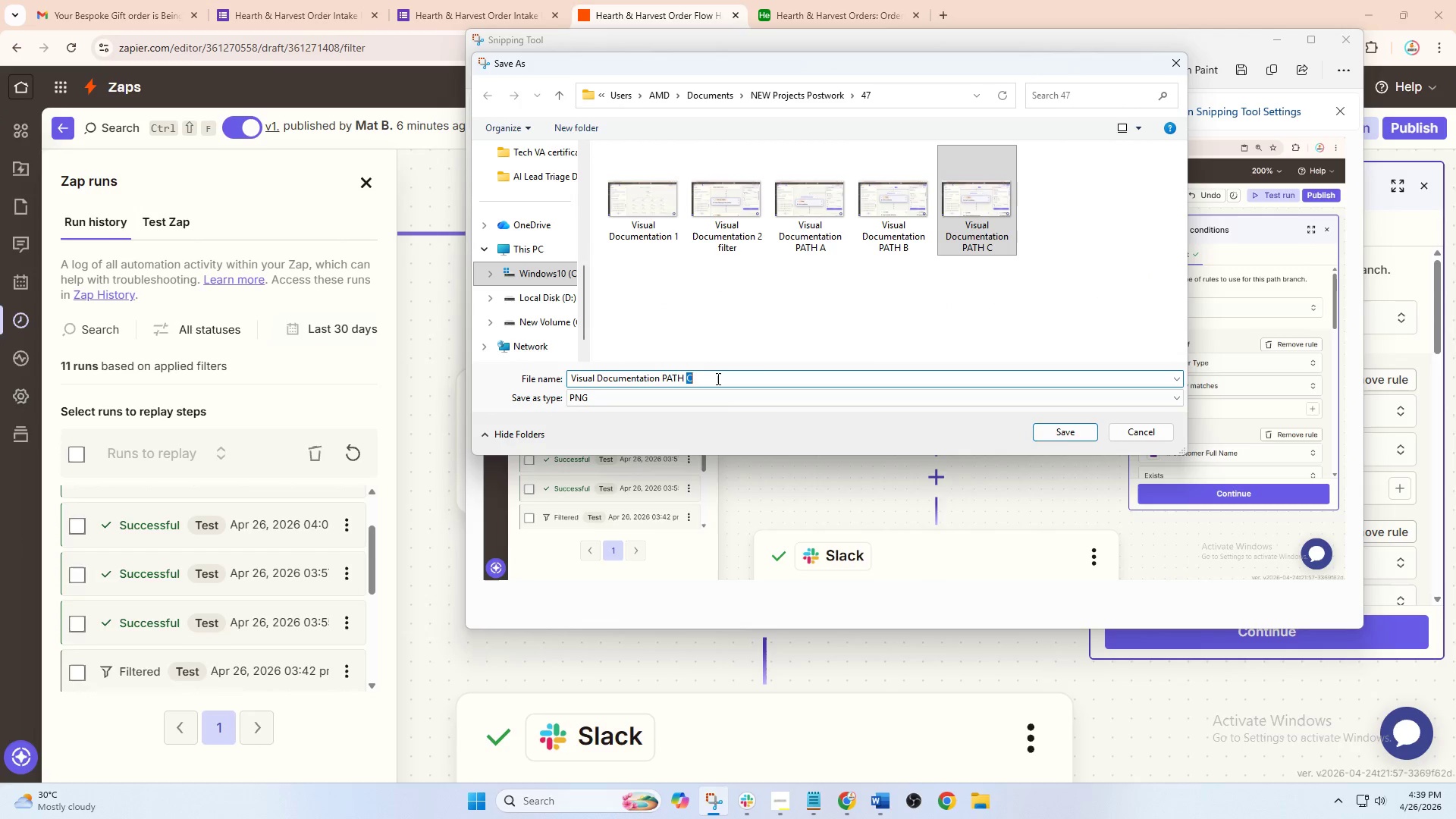 
key(Backspace)
type(NED)
 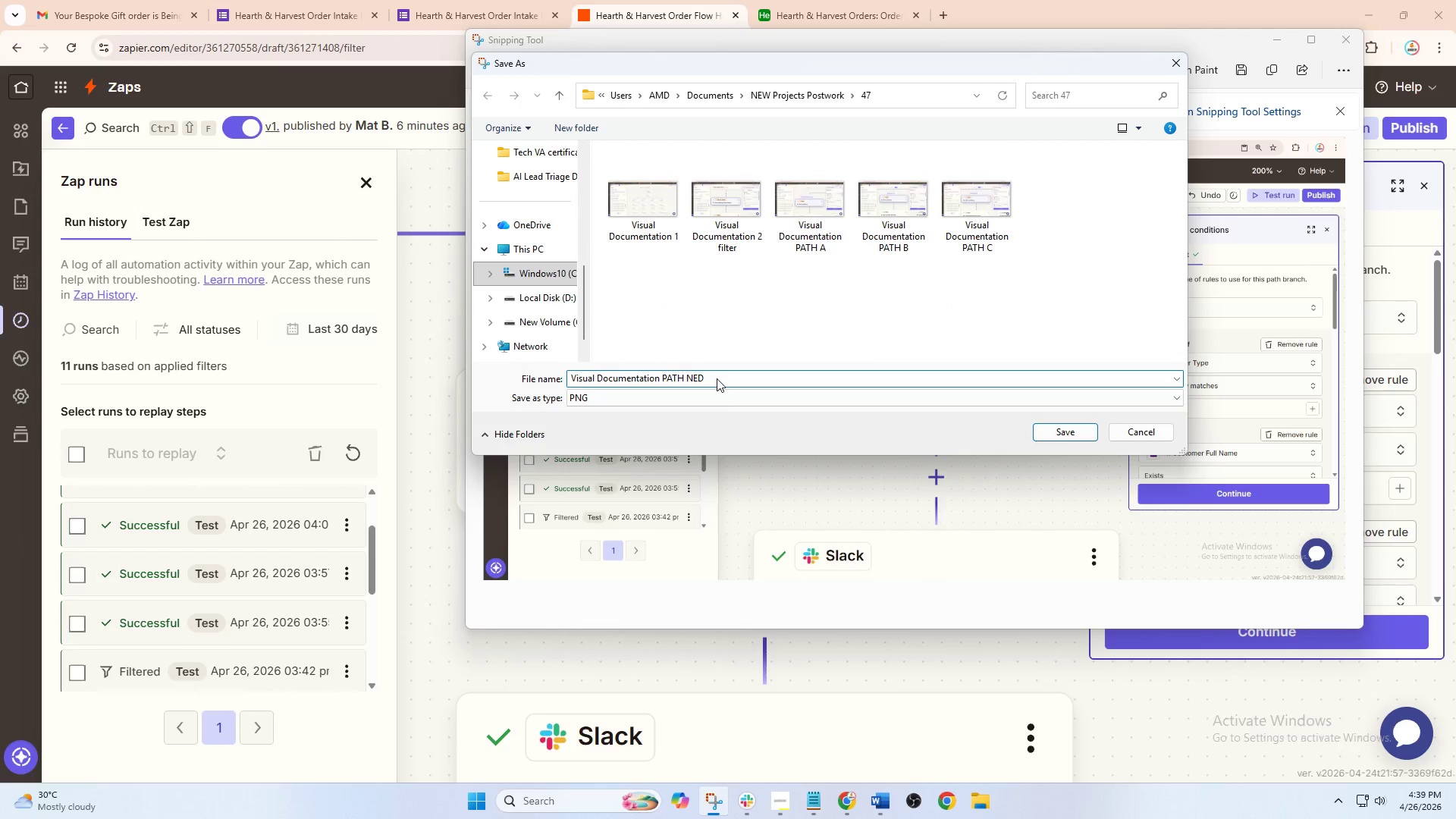 
key(Backspace)
type(EDS MANUAL)
 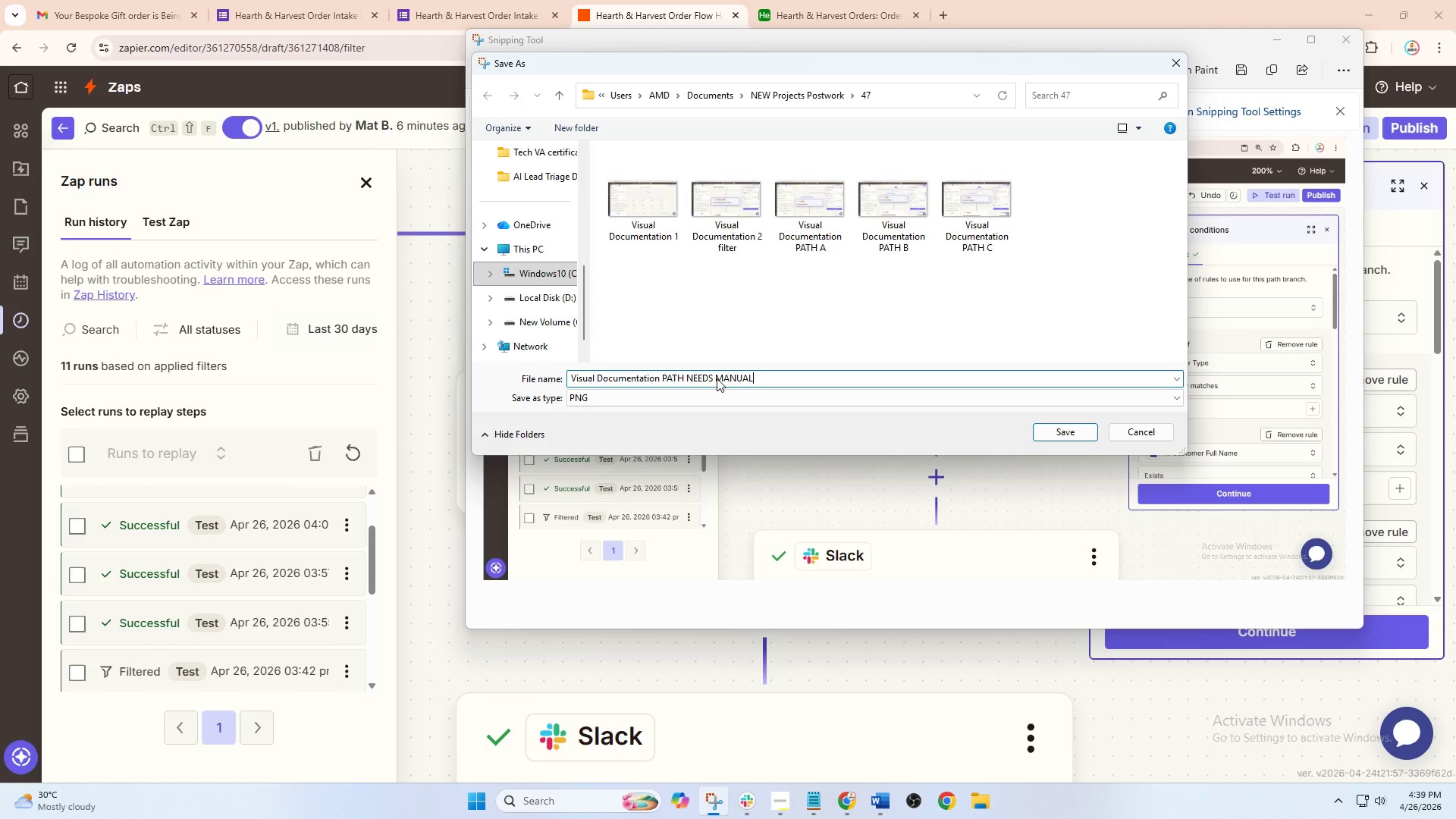 
key(Enter)
 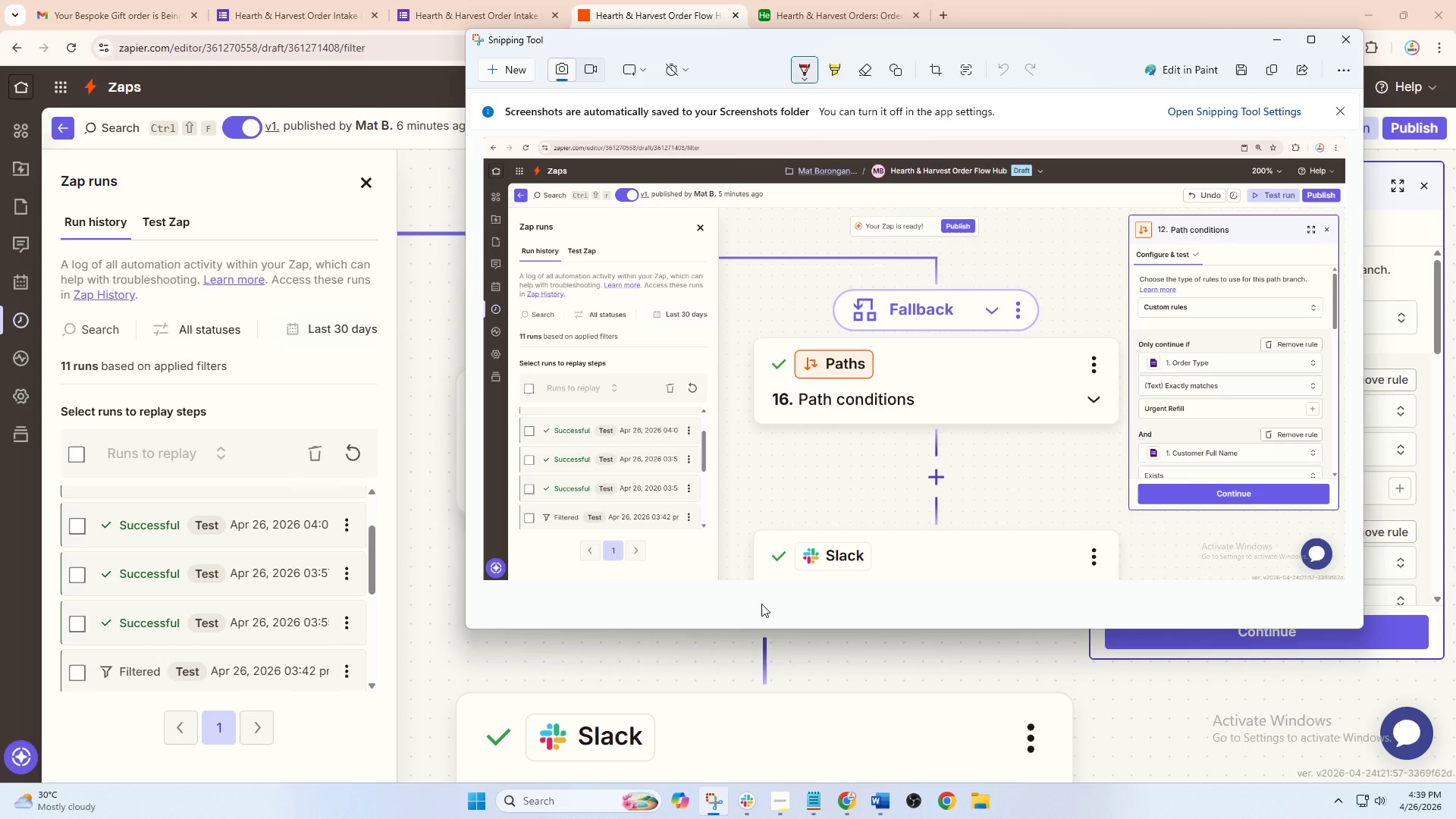 
wait(21.12)
 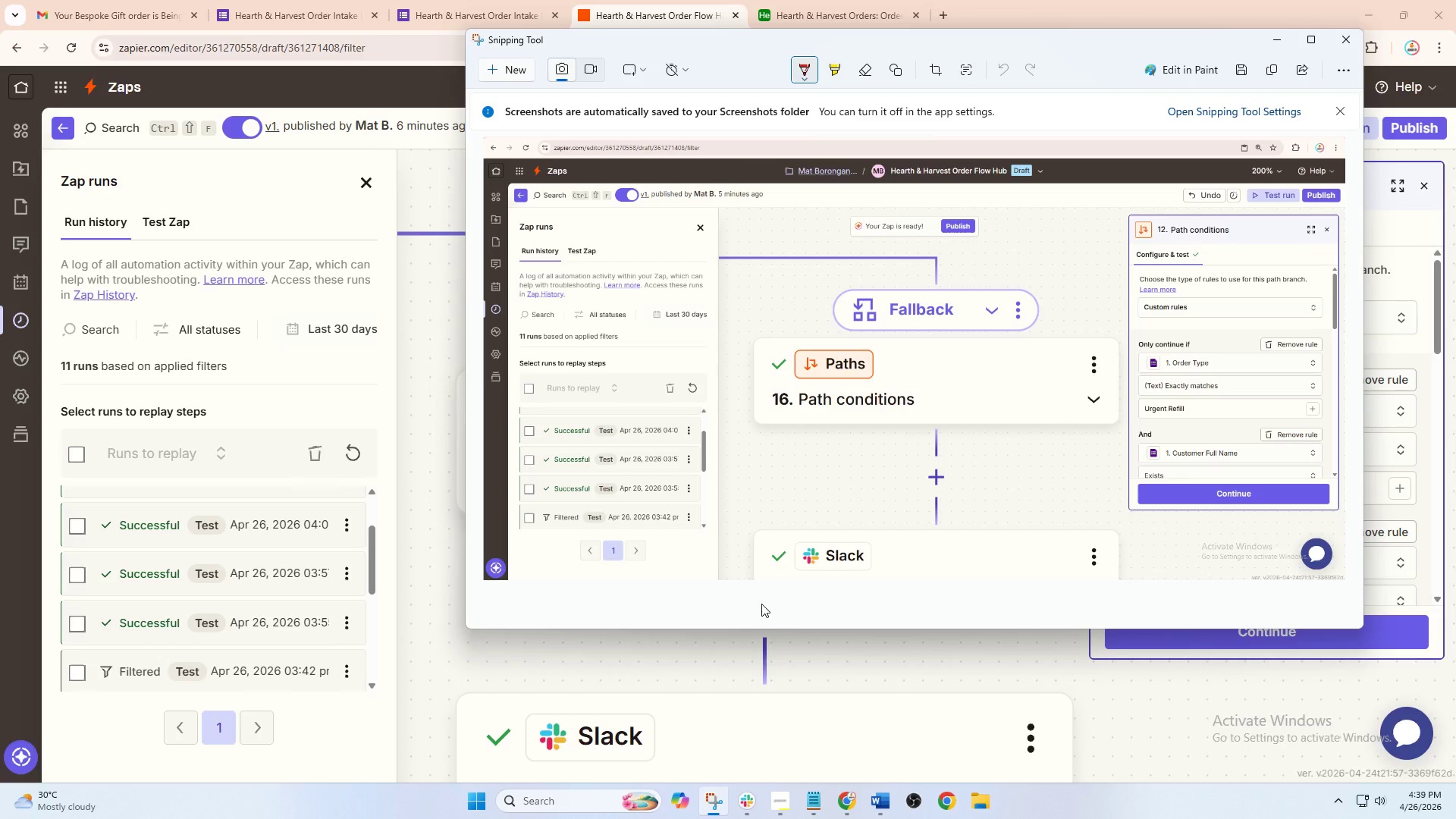 
left_click([747, 806])
 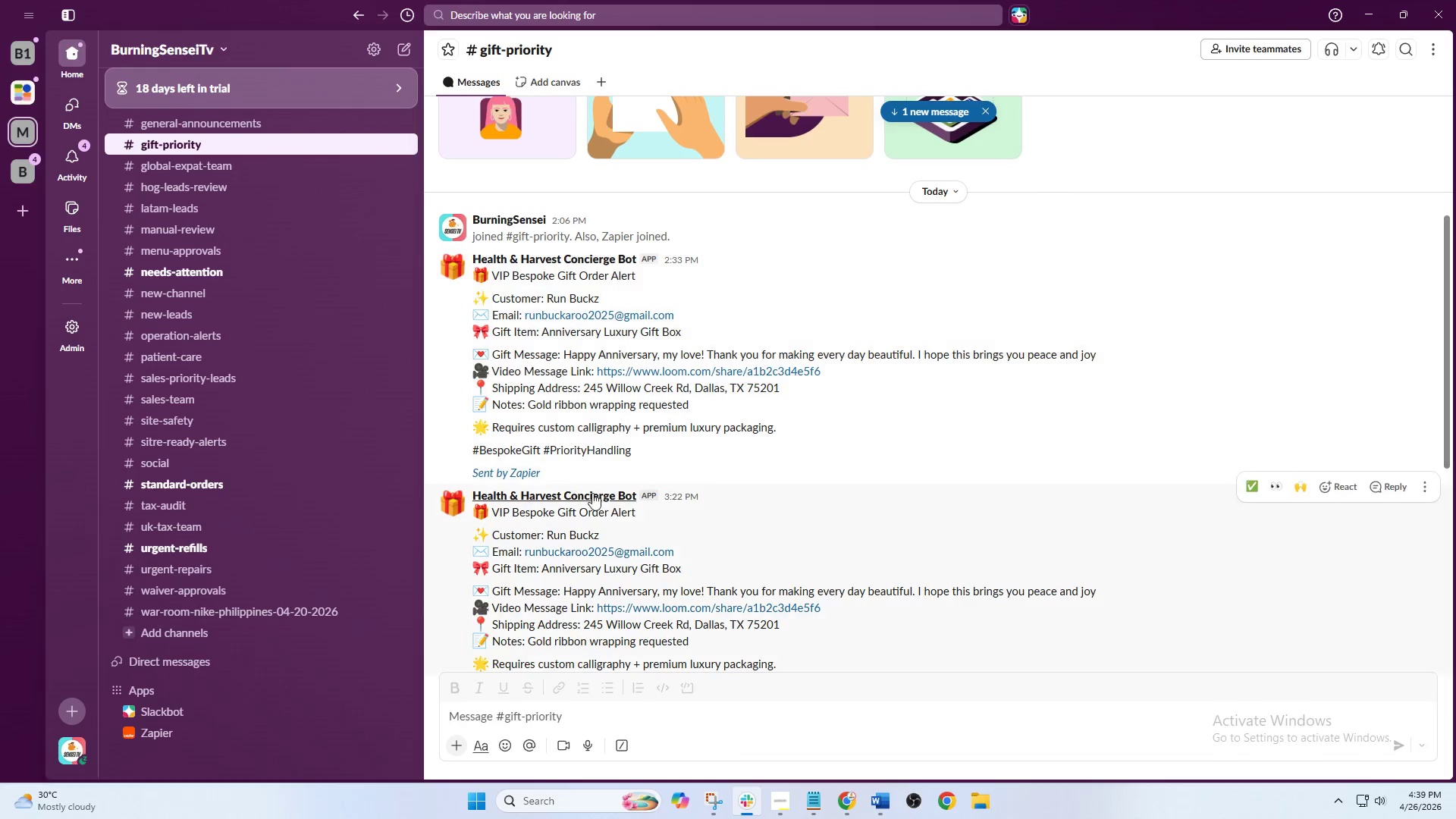 
left_click([708, 800])
 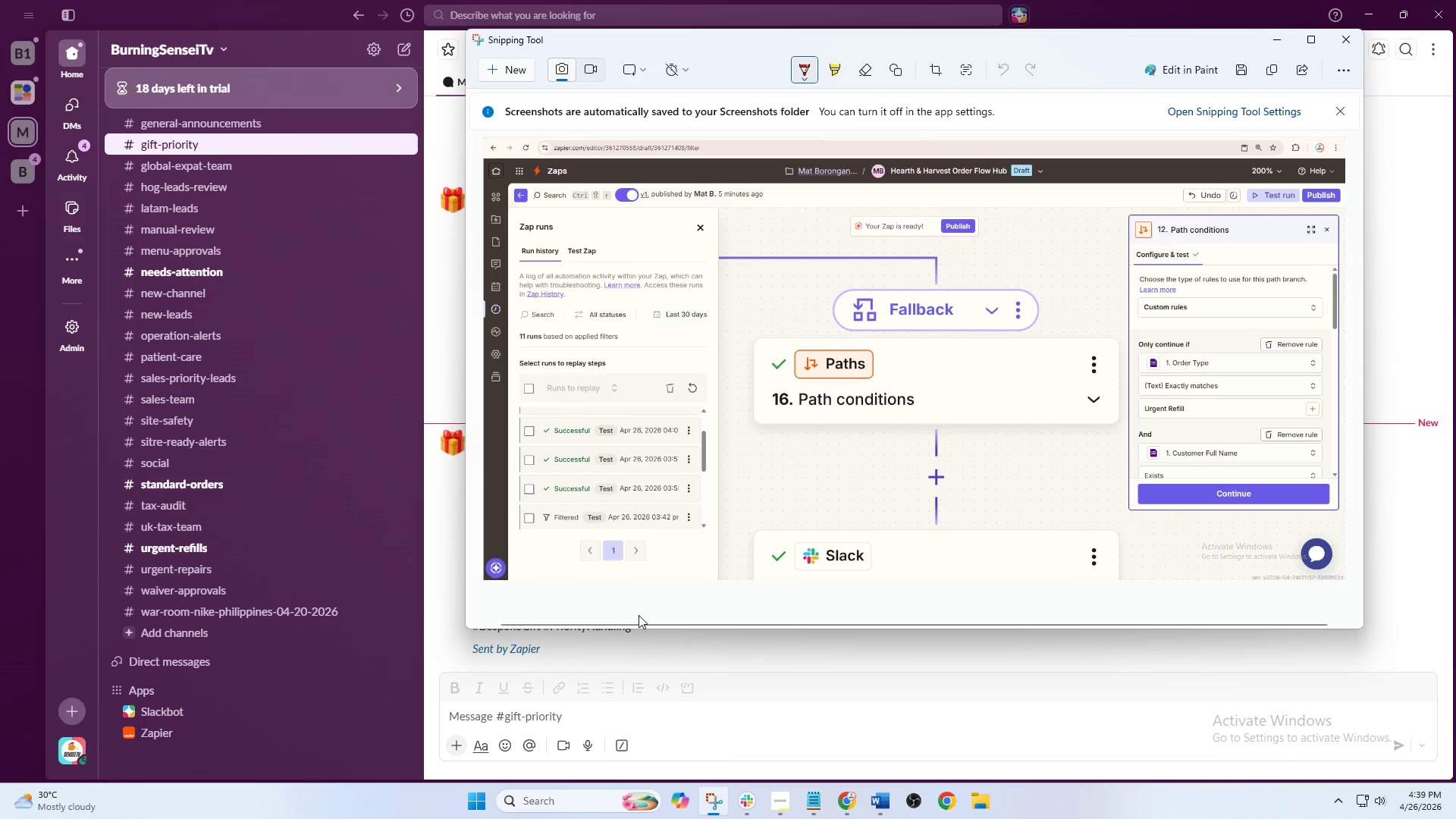 
key(Escape)
 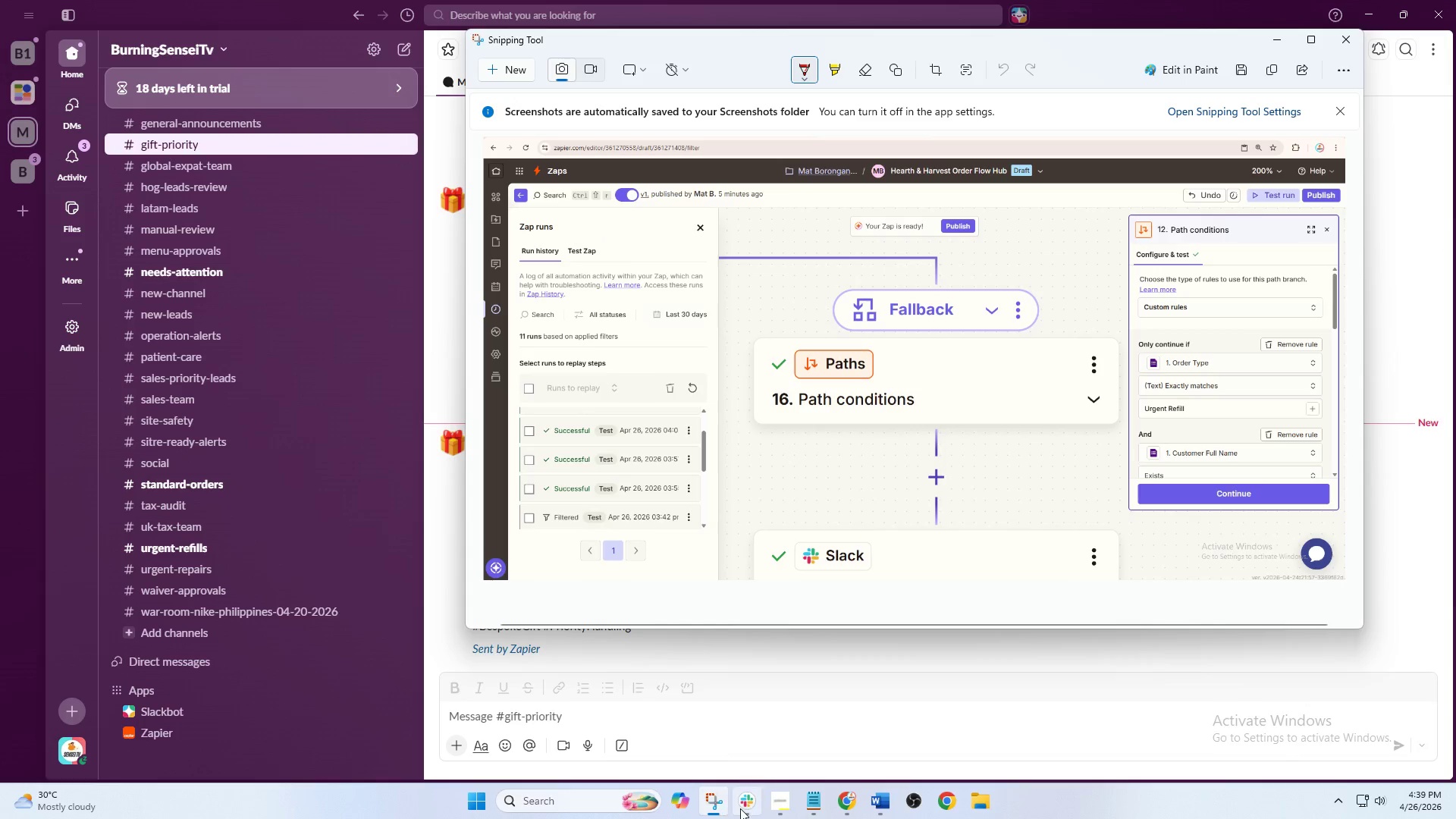 
left_click([740, 808])
 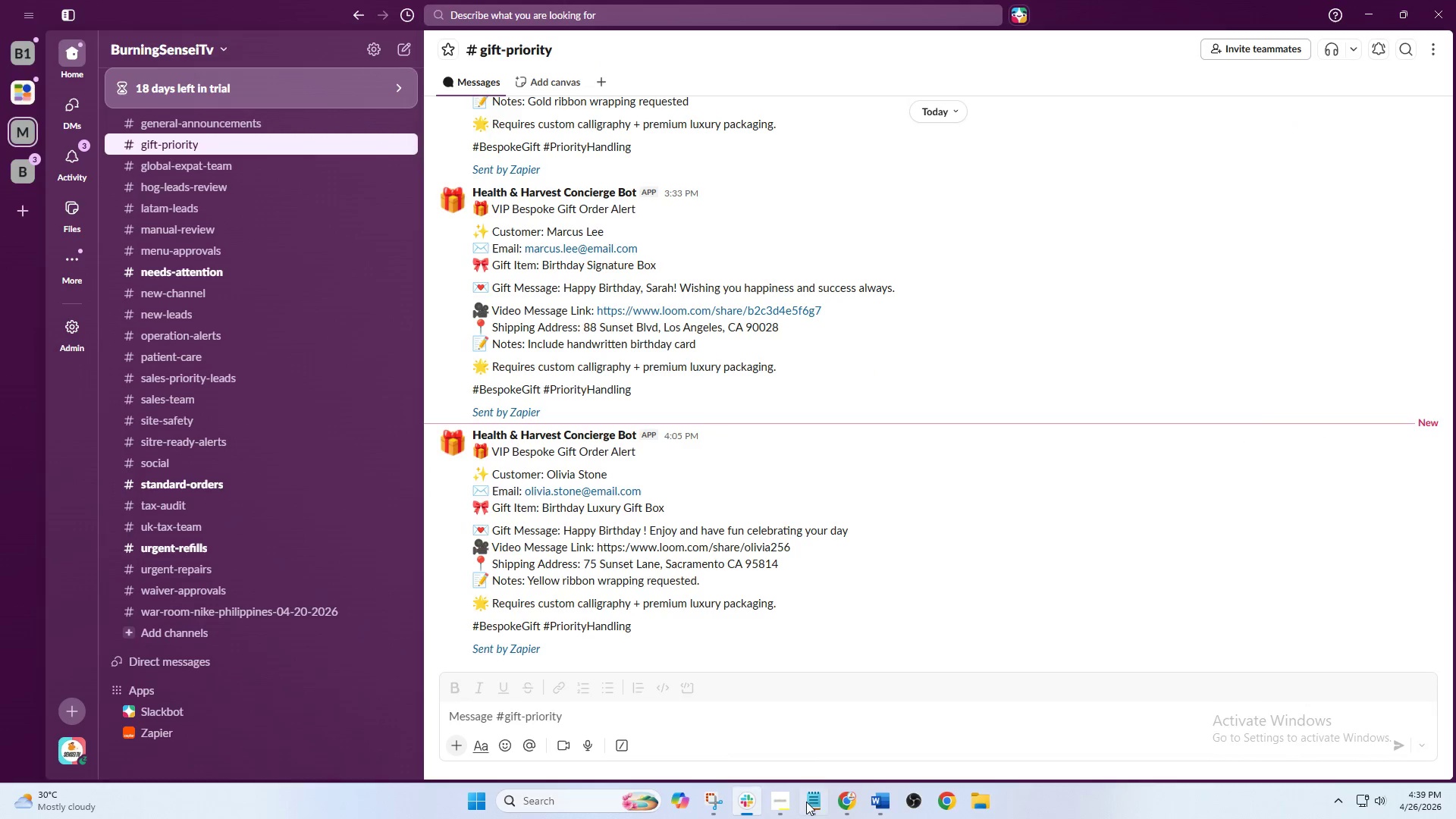 
scroll: coordinate [643, 504], scroll_direction: down, amount: 11.0
 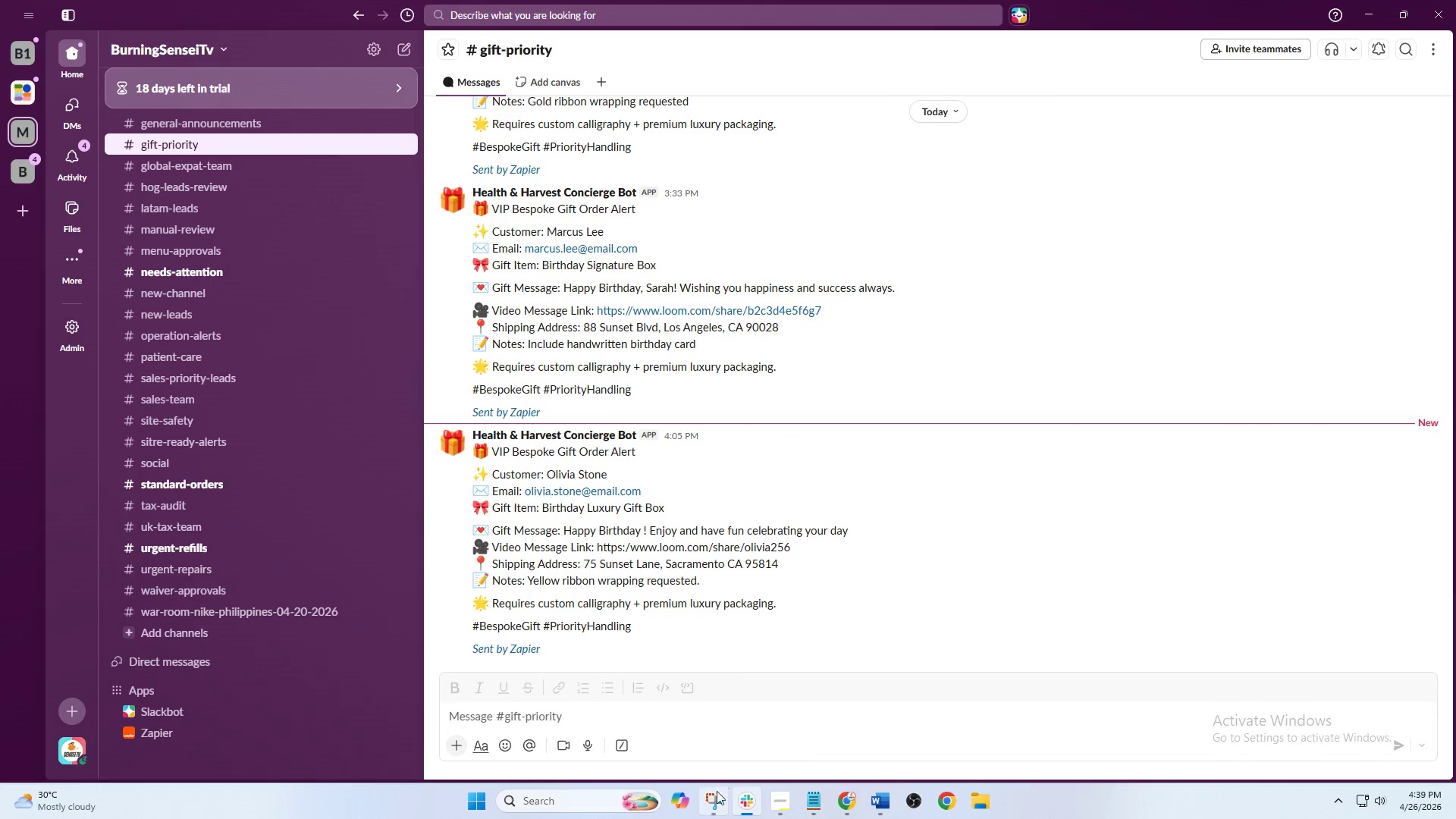 
left_click([846, 805])
 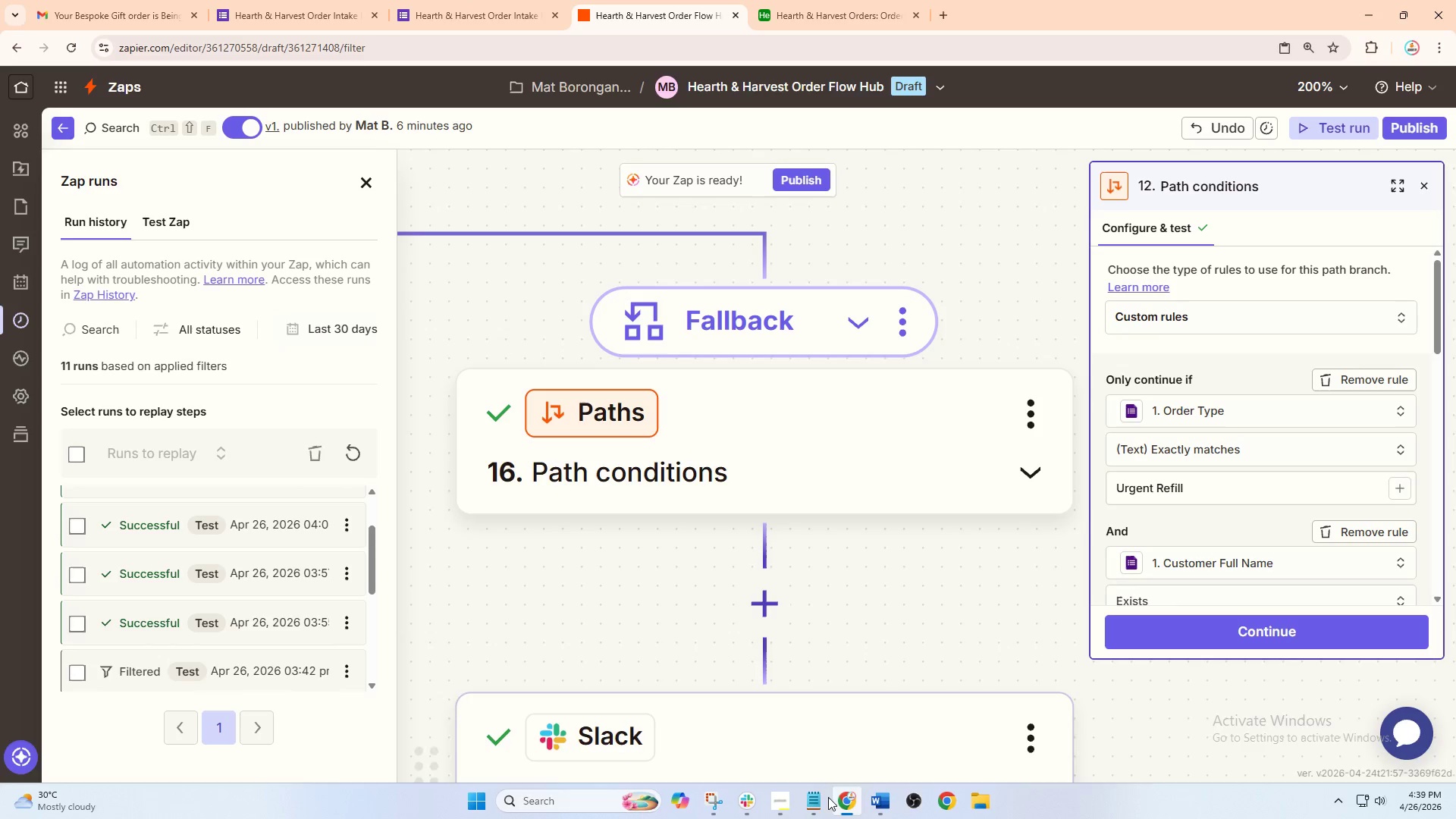 
left_click([873, 808])
 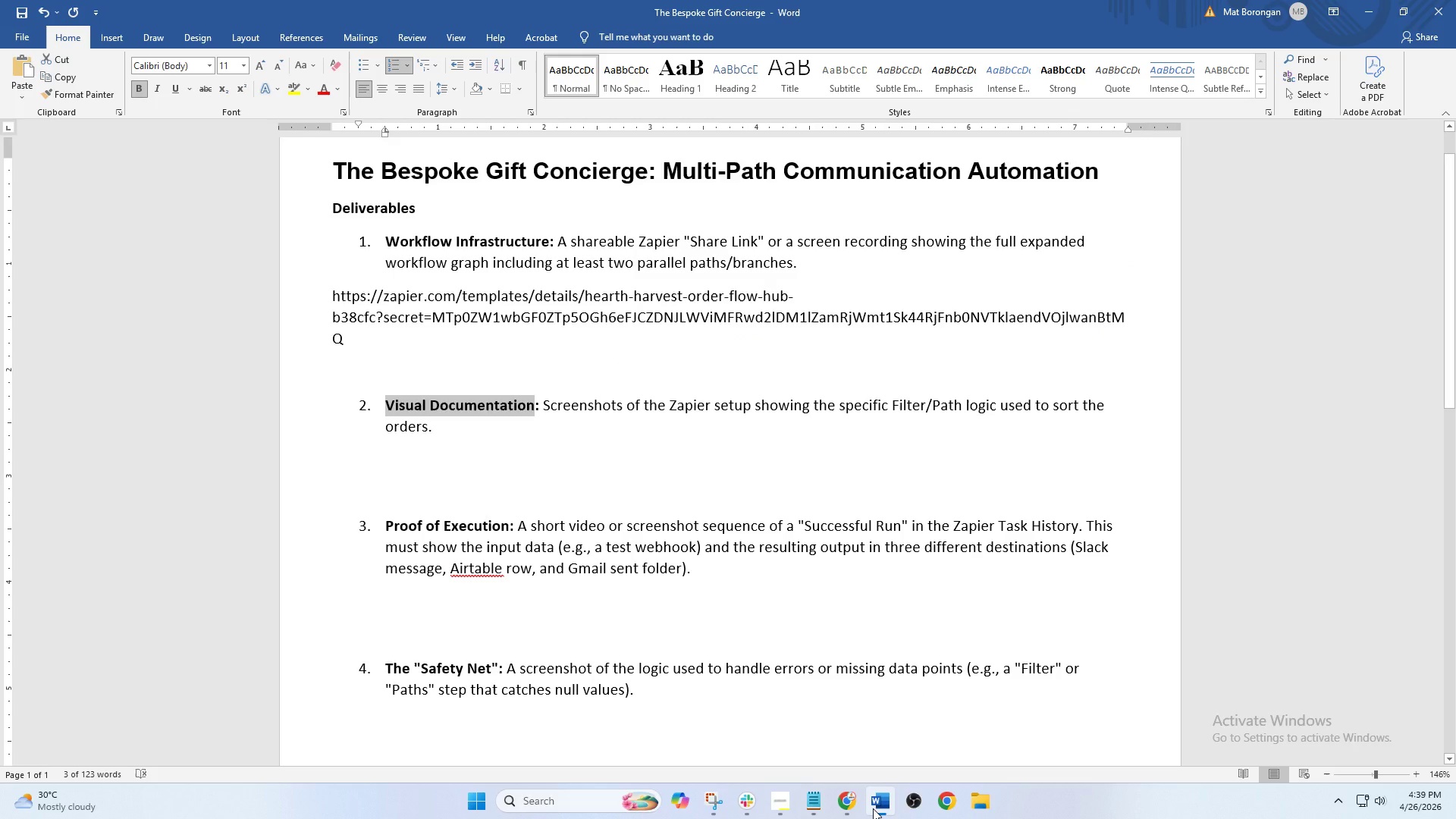 
left_click([873, 808])
 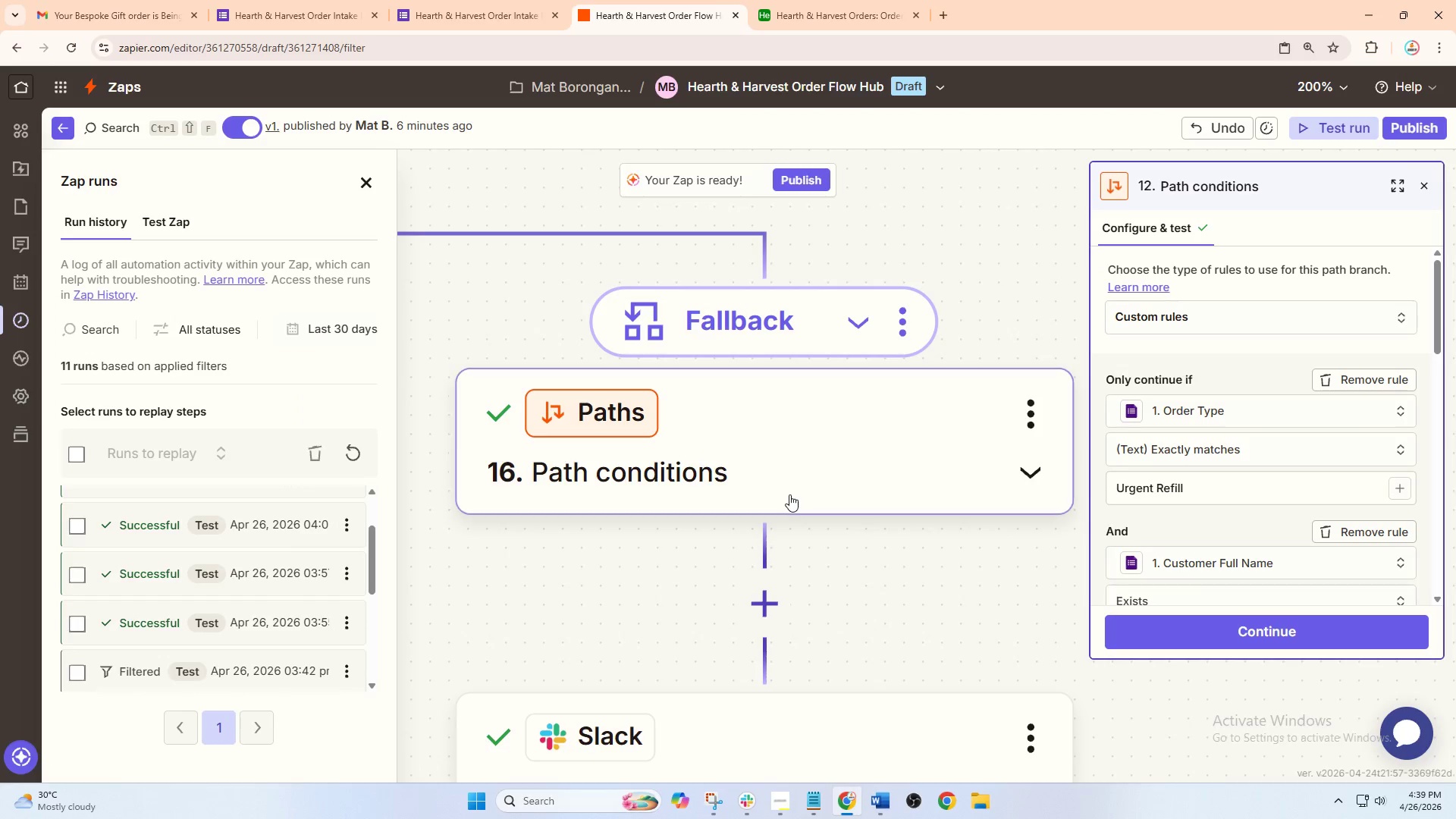 
left_click_drag(start_coordinate=[633, 568], to_coordinate=[693, 526])
 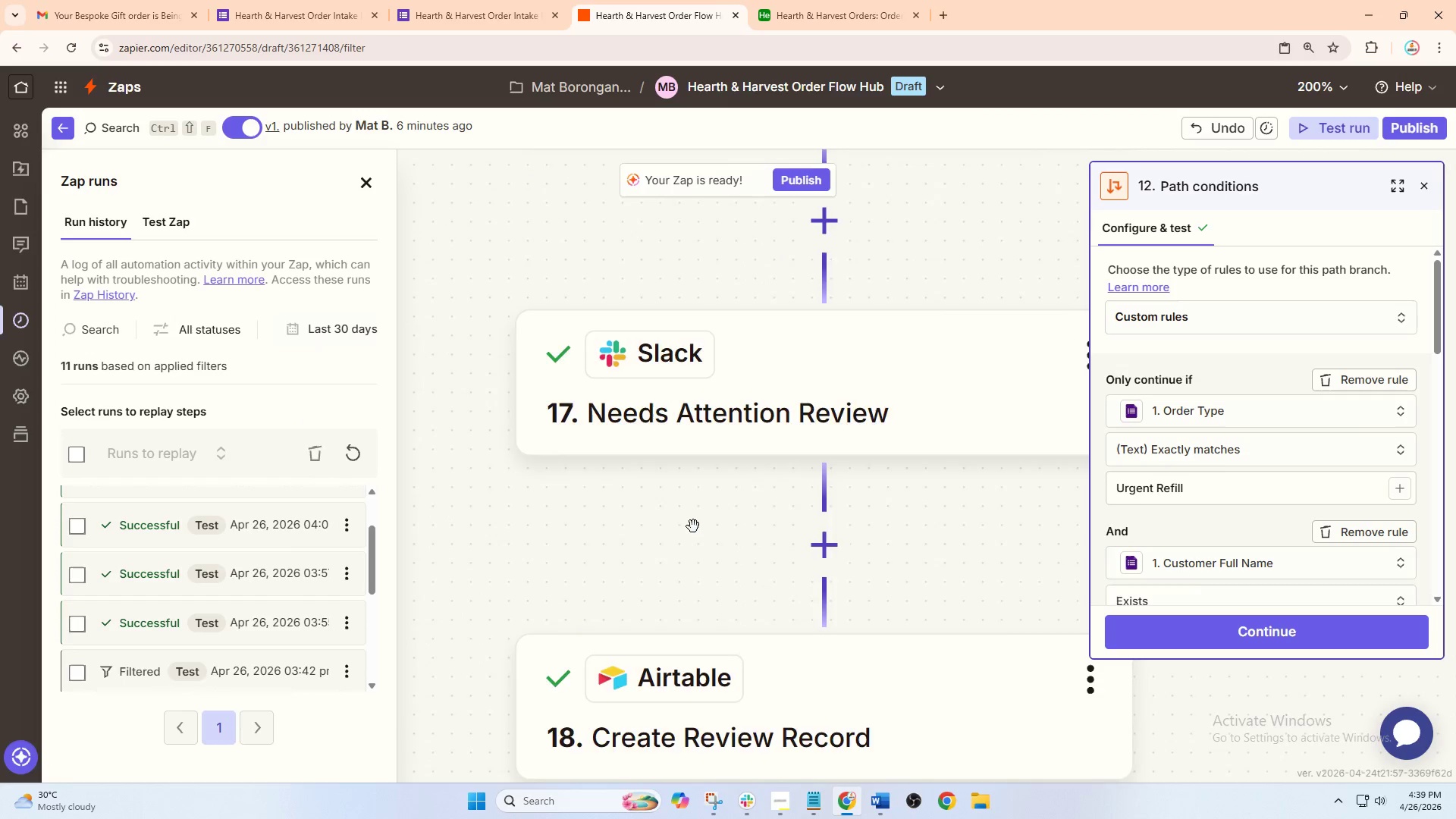 
hold_key(key=ControlLeft, duration=0.72)
 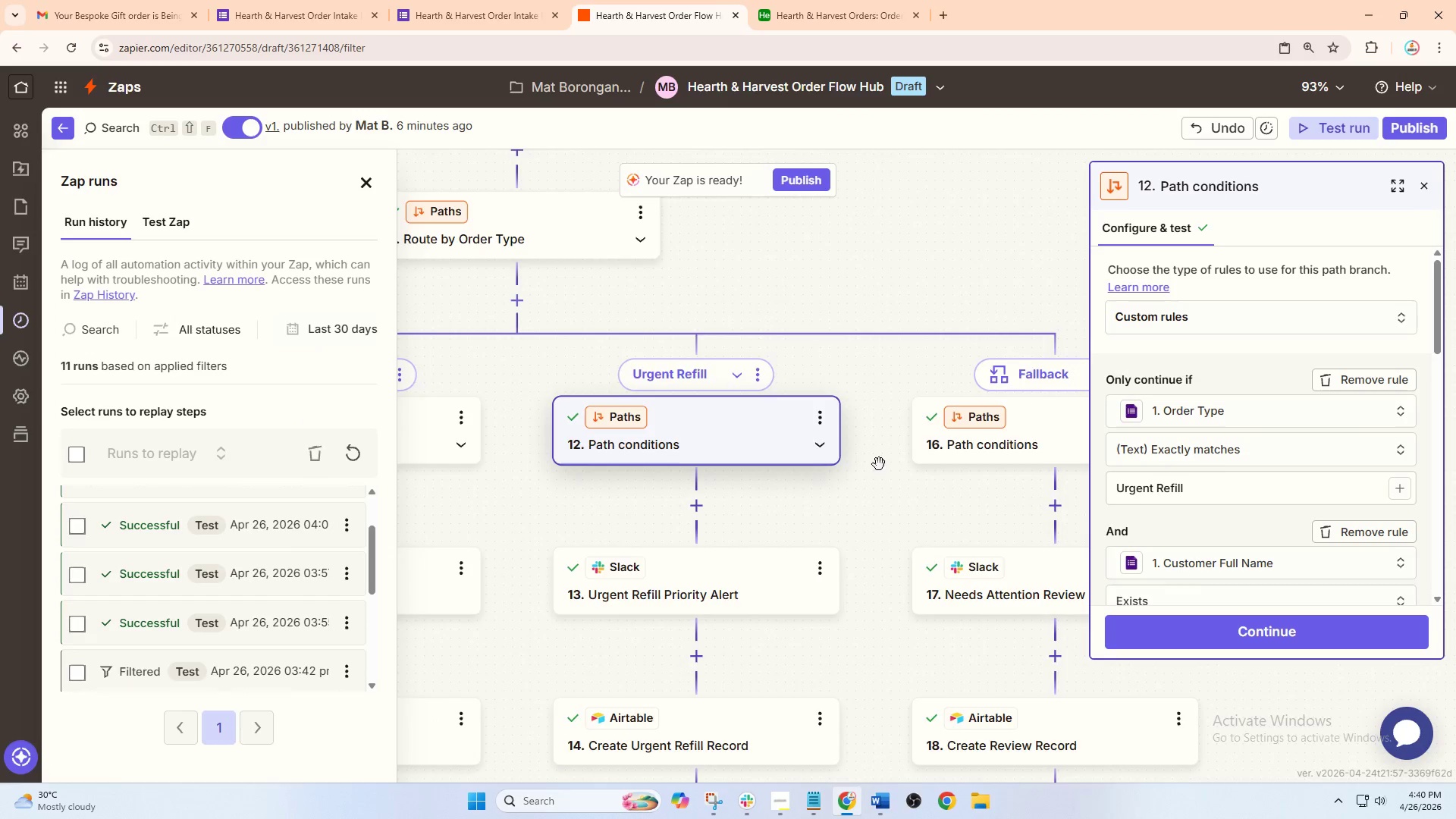 
left_click_drag(start_coordinate=[738, 548], to_coordinate=[925, 421])
 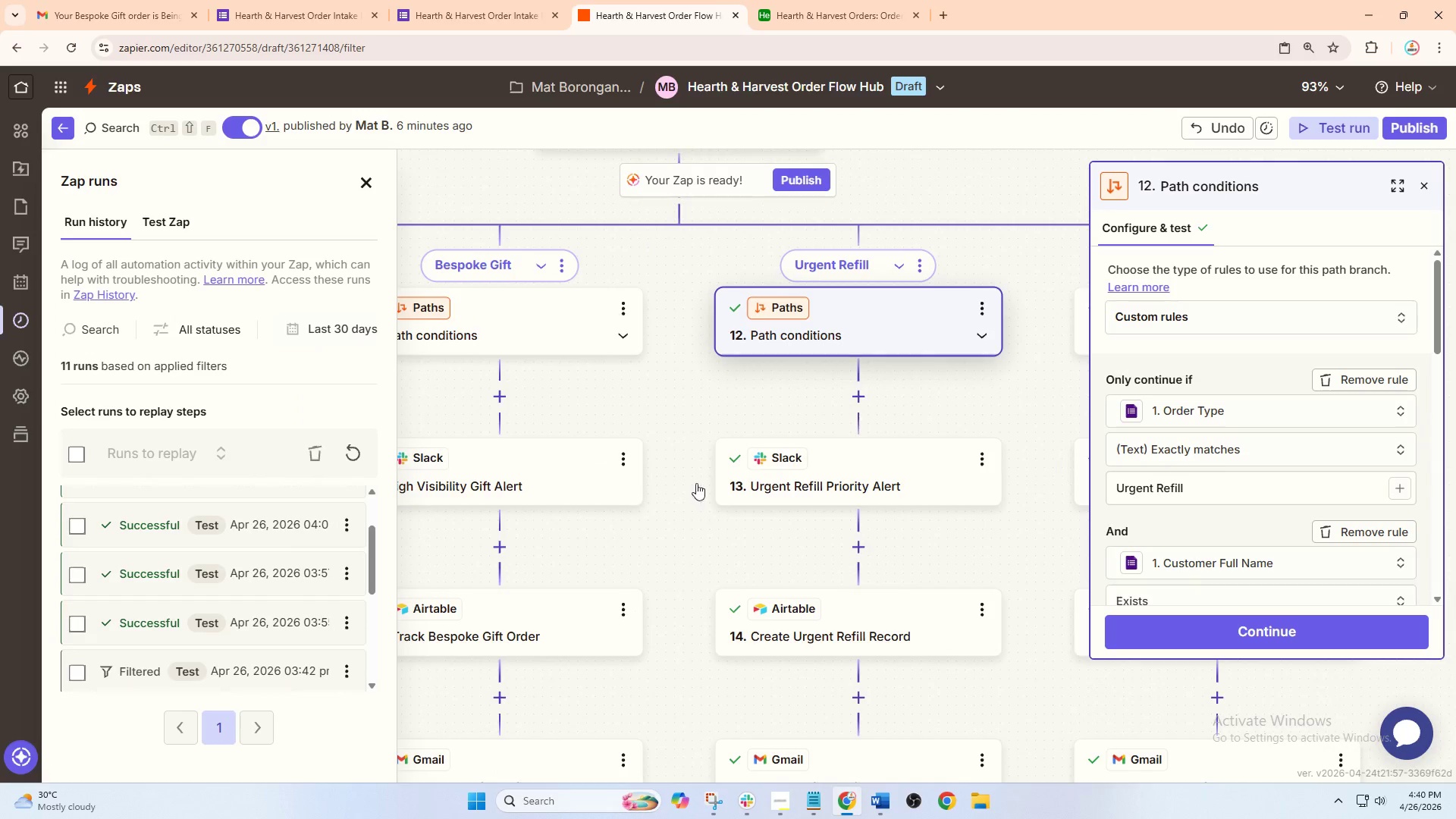 
hold_key(key=ControlLeft, duration=0.45)
 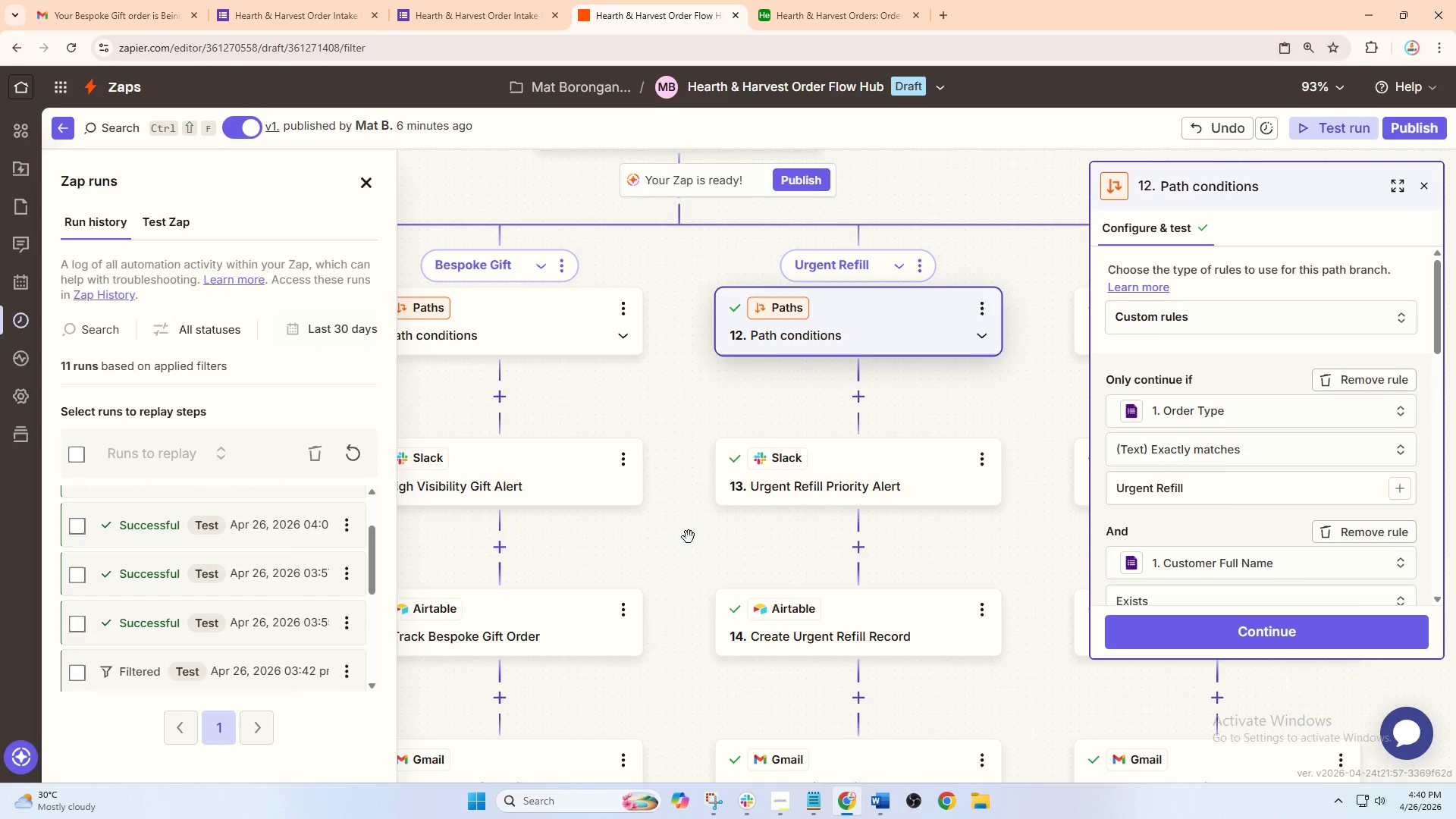 
left_click_drag(start_coordinate=[682, 538], to_coordinate=[931, 507])
 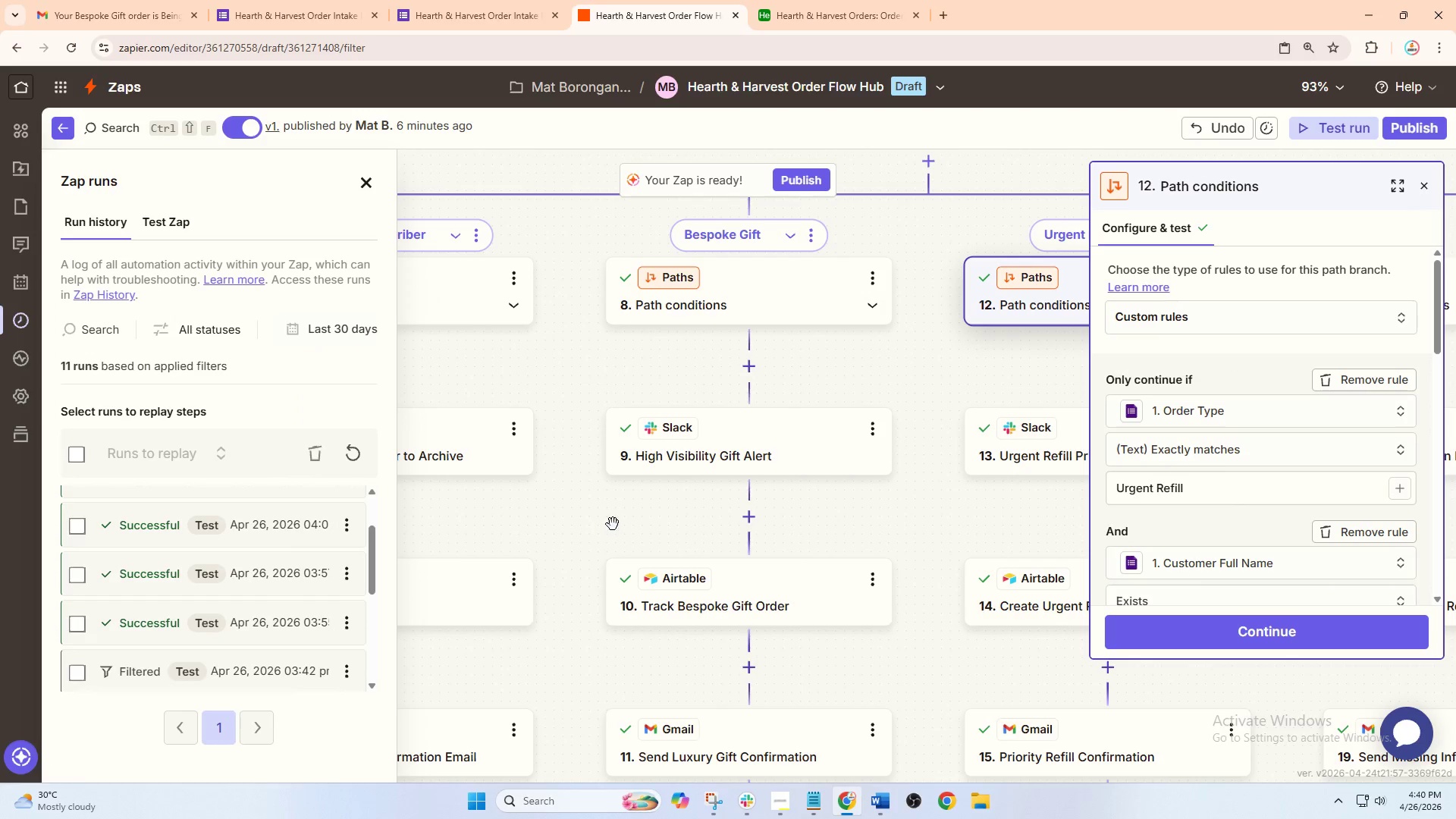 
left_click_drag(start_coordinate=[613, 524], to_coordinate=[975, 494])
 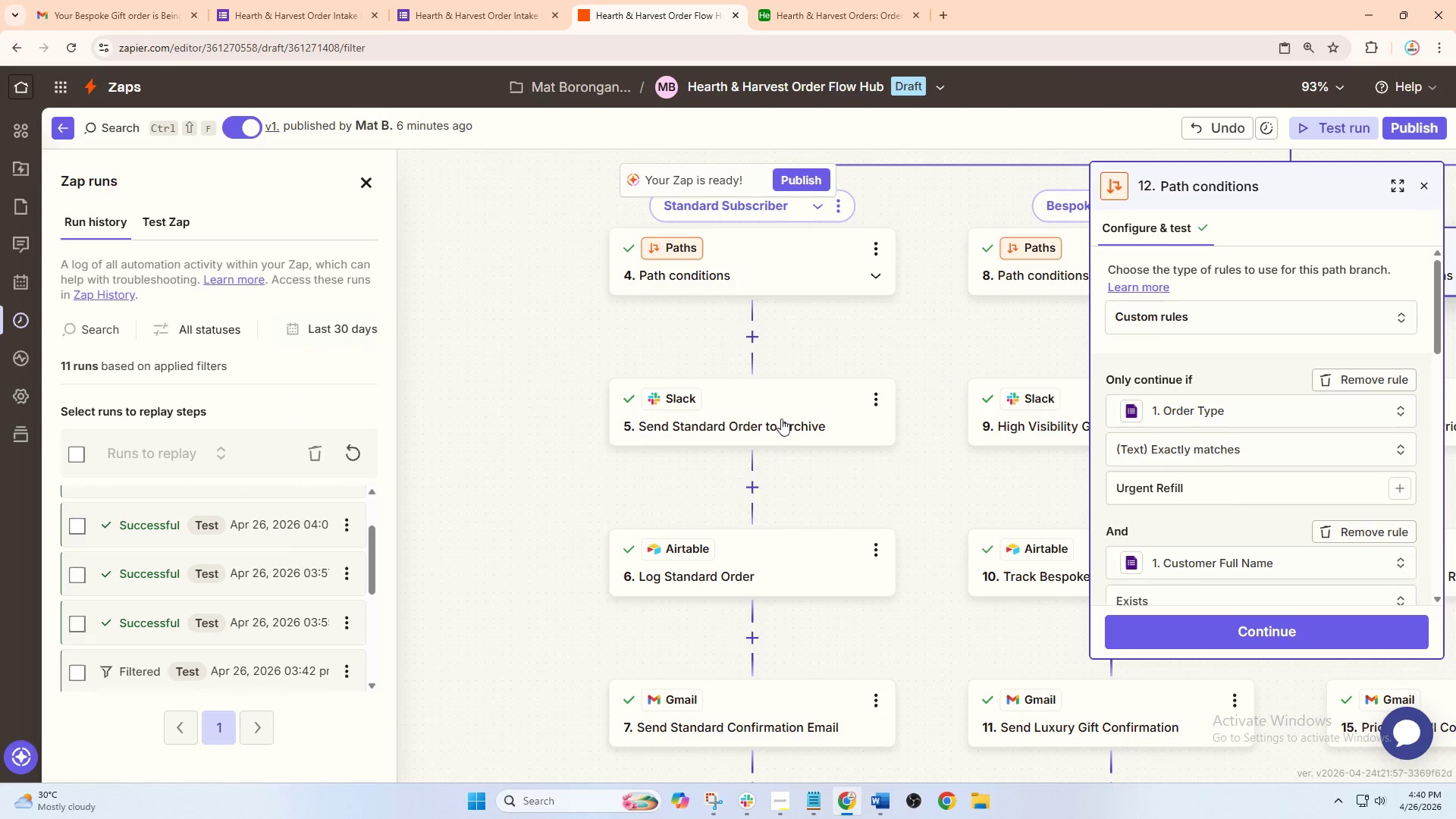 
left_click([784, 401])
 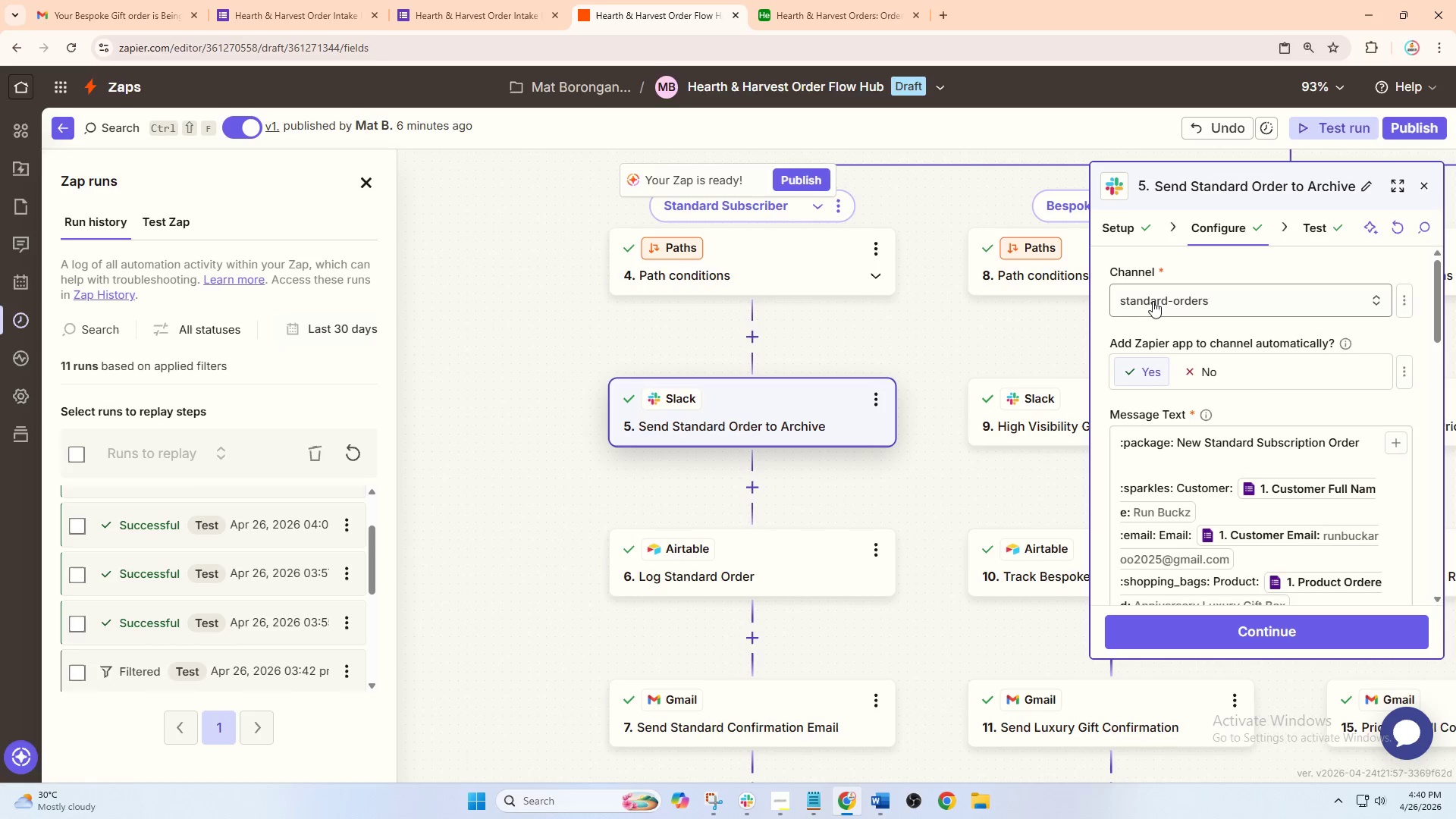 
scroll: coordinate [726, 514], scroll_direction: down, amount: 19.0
 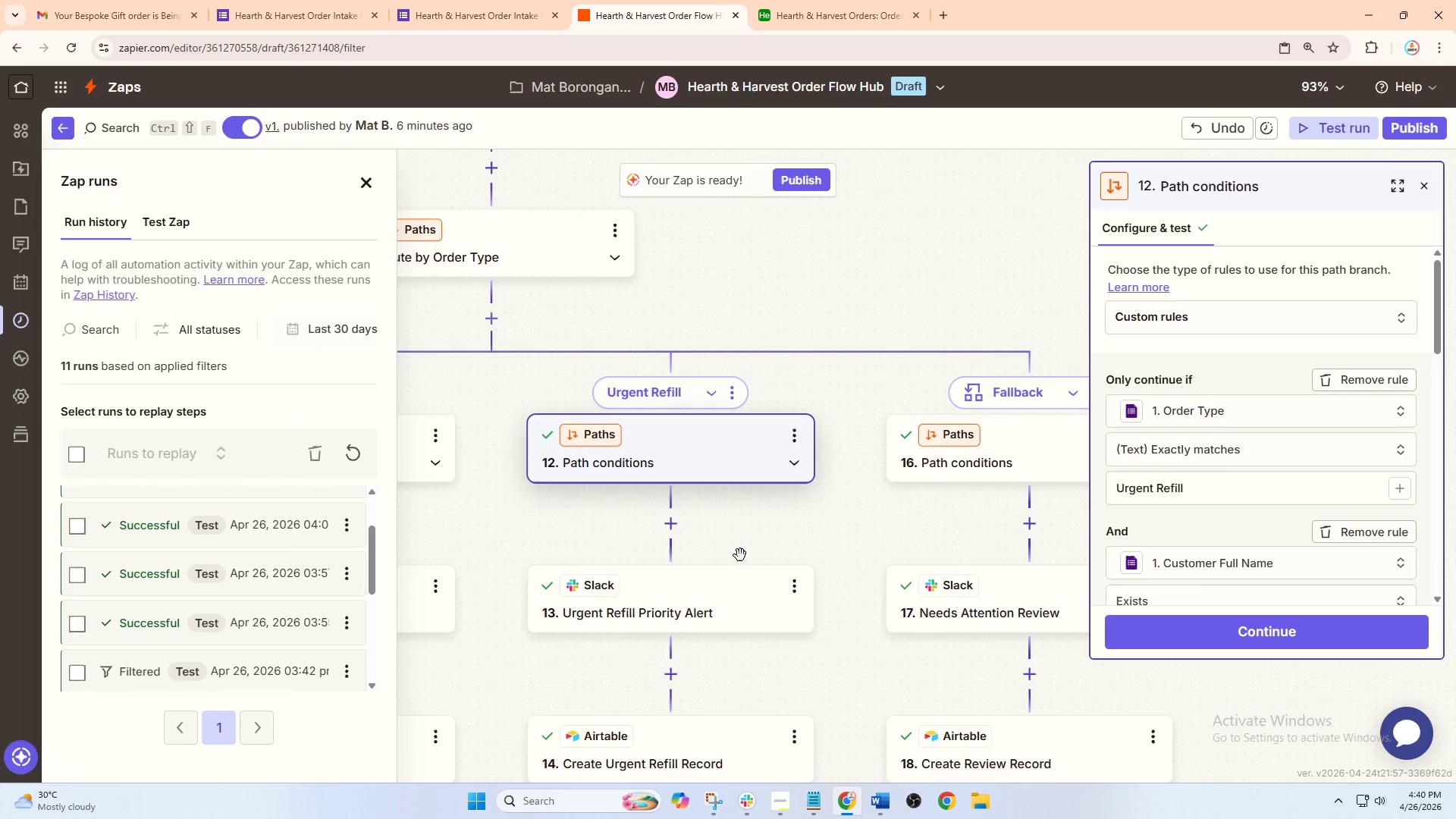 
left_click([714, 802])
 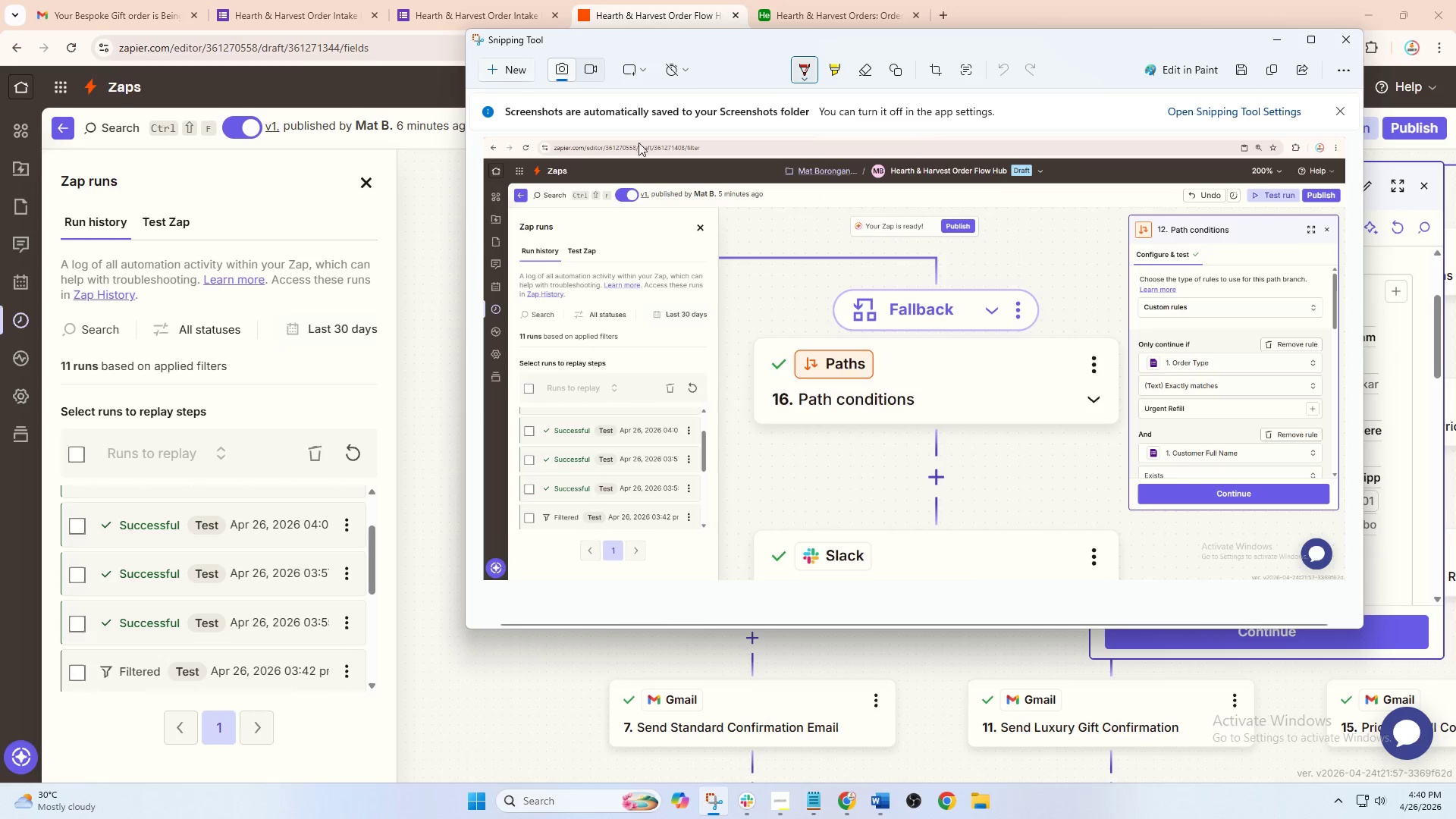 
key(Escape)
 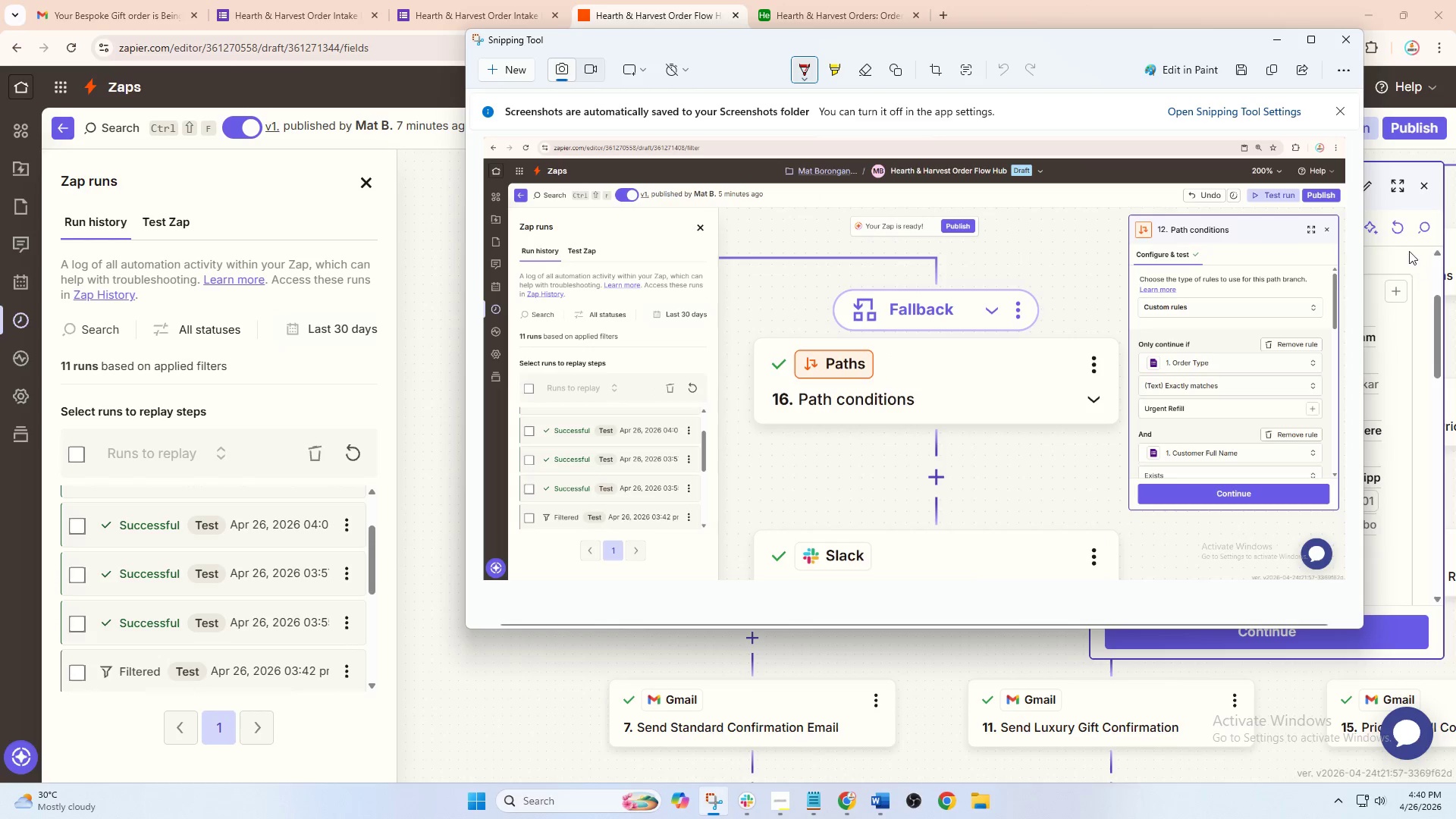 
scroll: coordinate [1275, 409], scroll_direction: down, amount: 2.0
 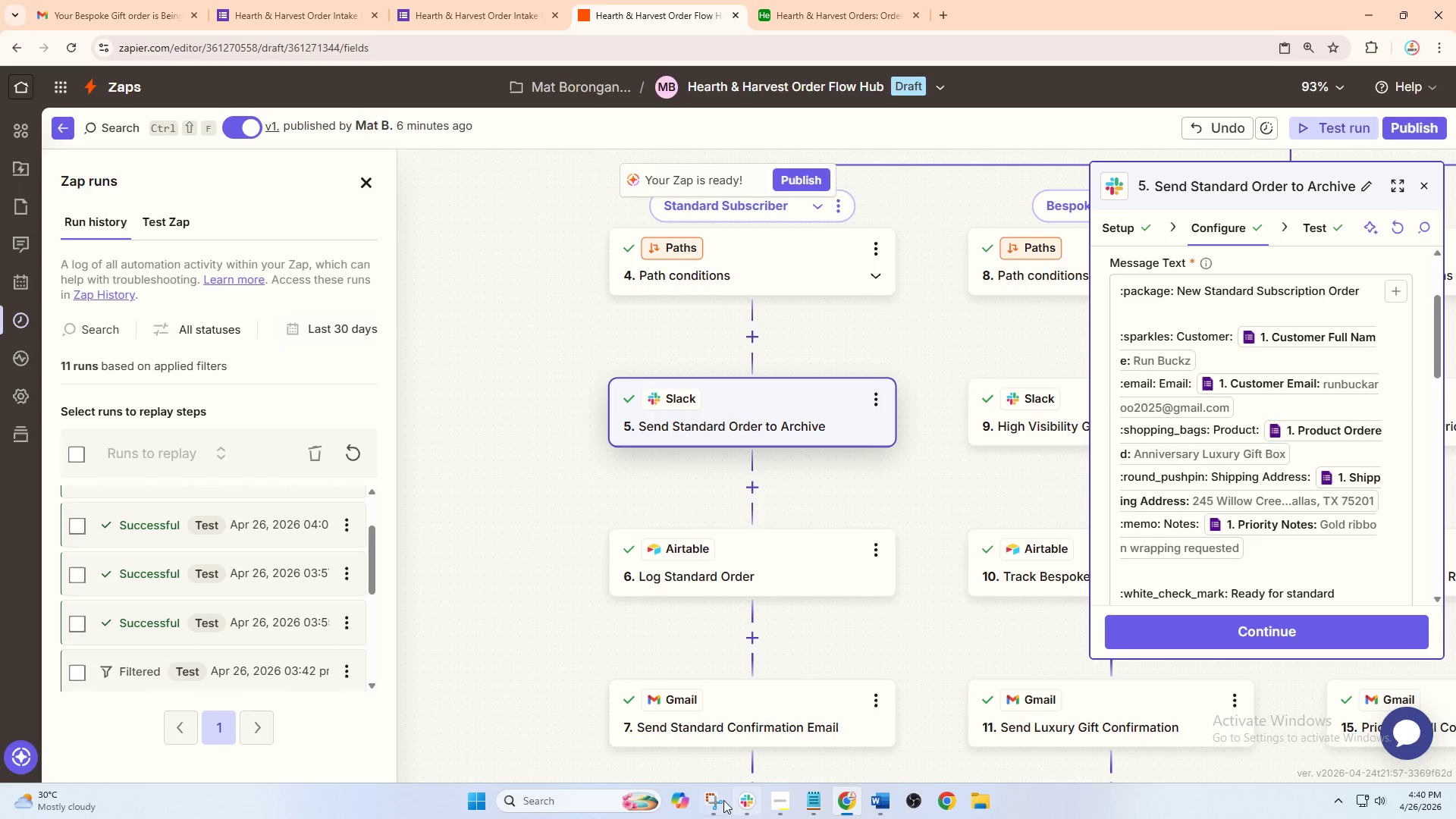 
left_click([1404, 262])
 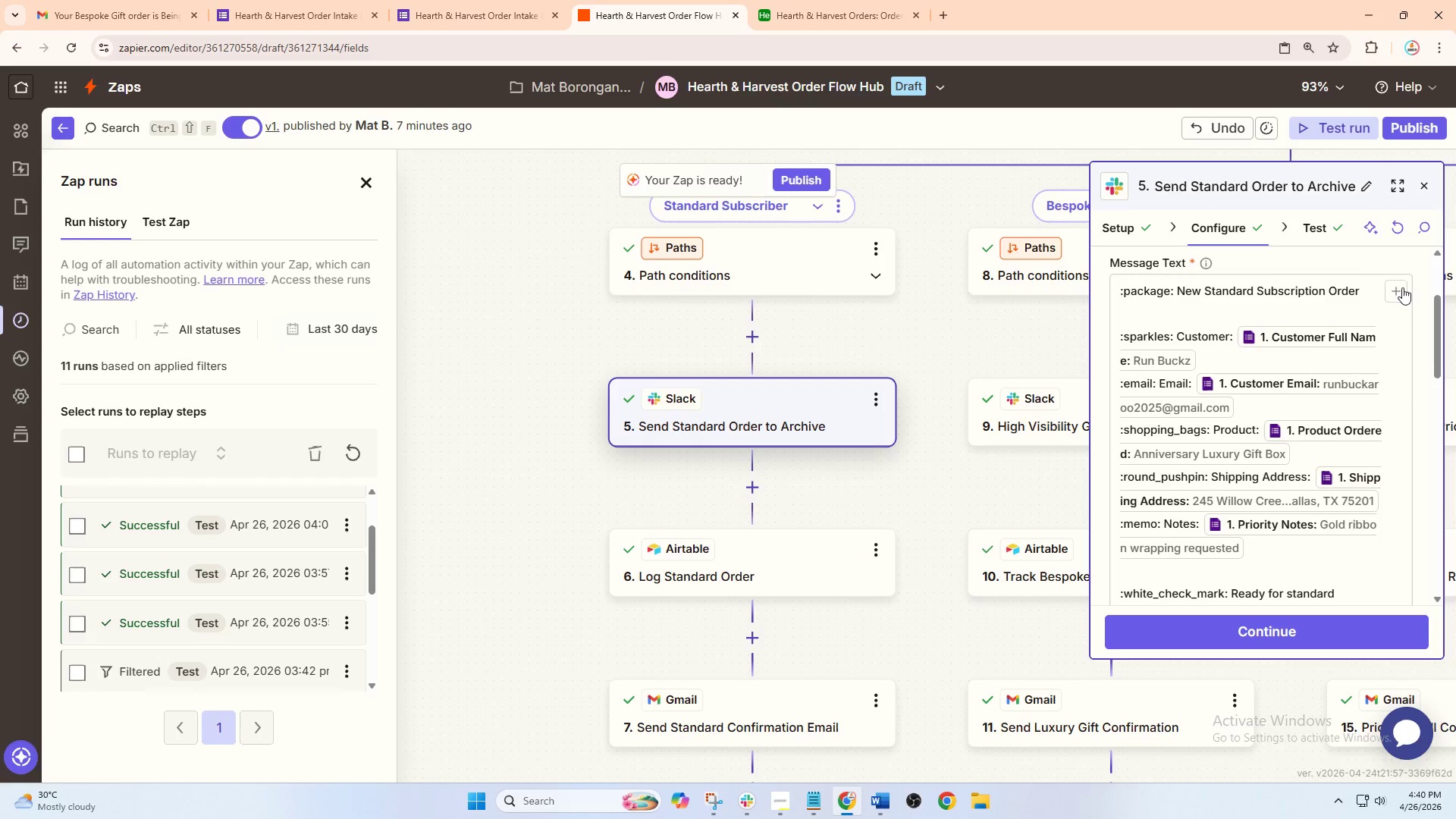 
left_click_drag(start_coordinate=[1437, 303], to_coordinate=[1437, 311])
 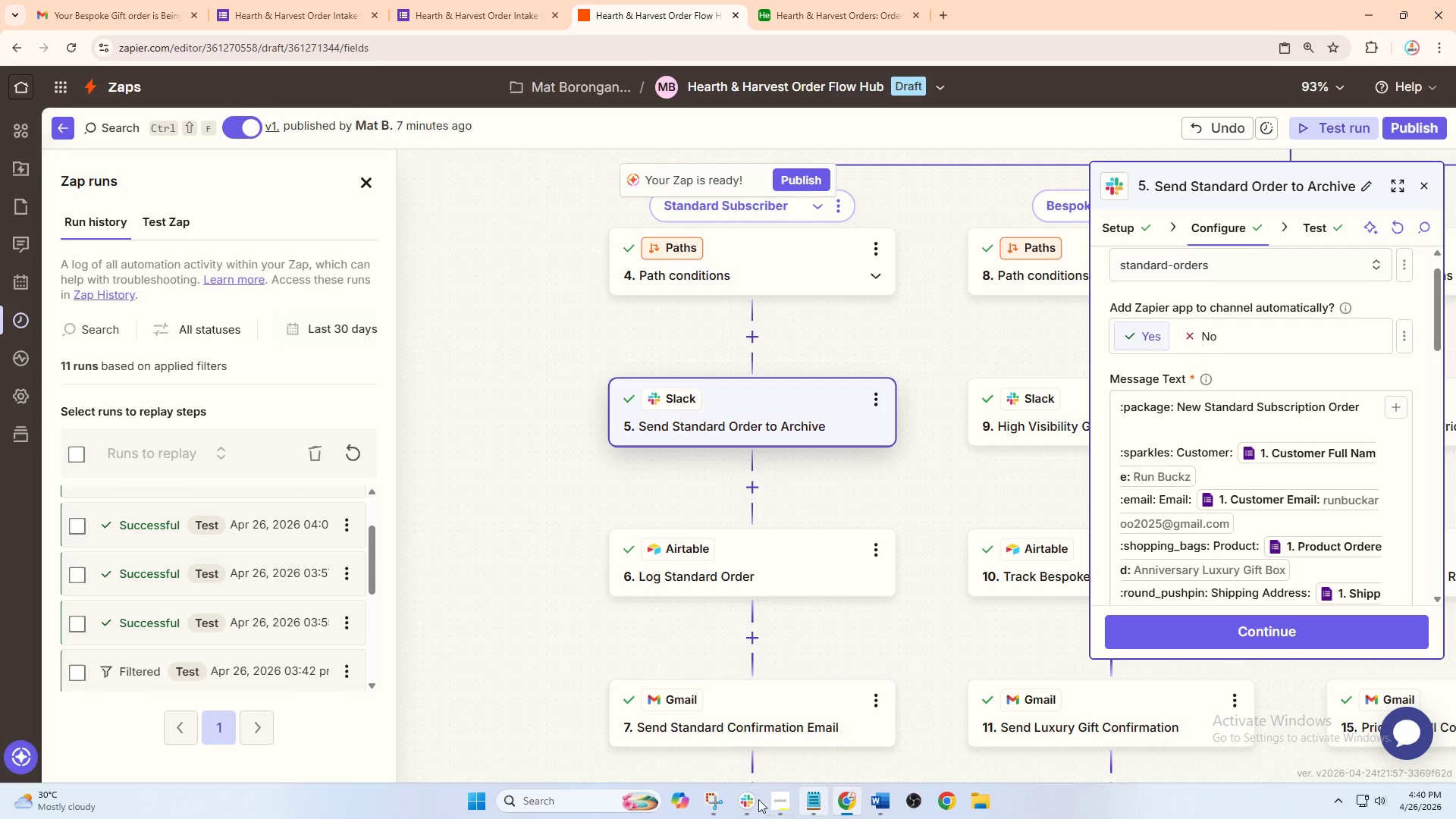 
scroll: coordinate [1373, 344], scroll_direction: up, amount: 8.0
 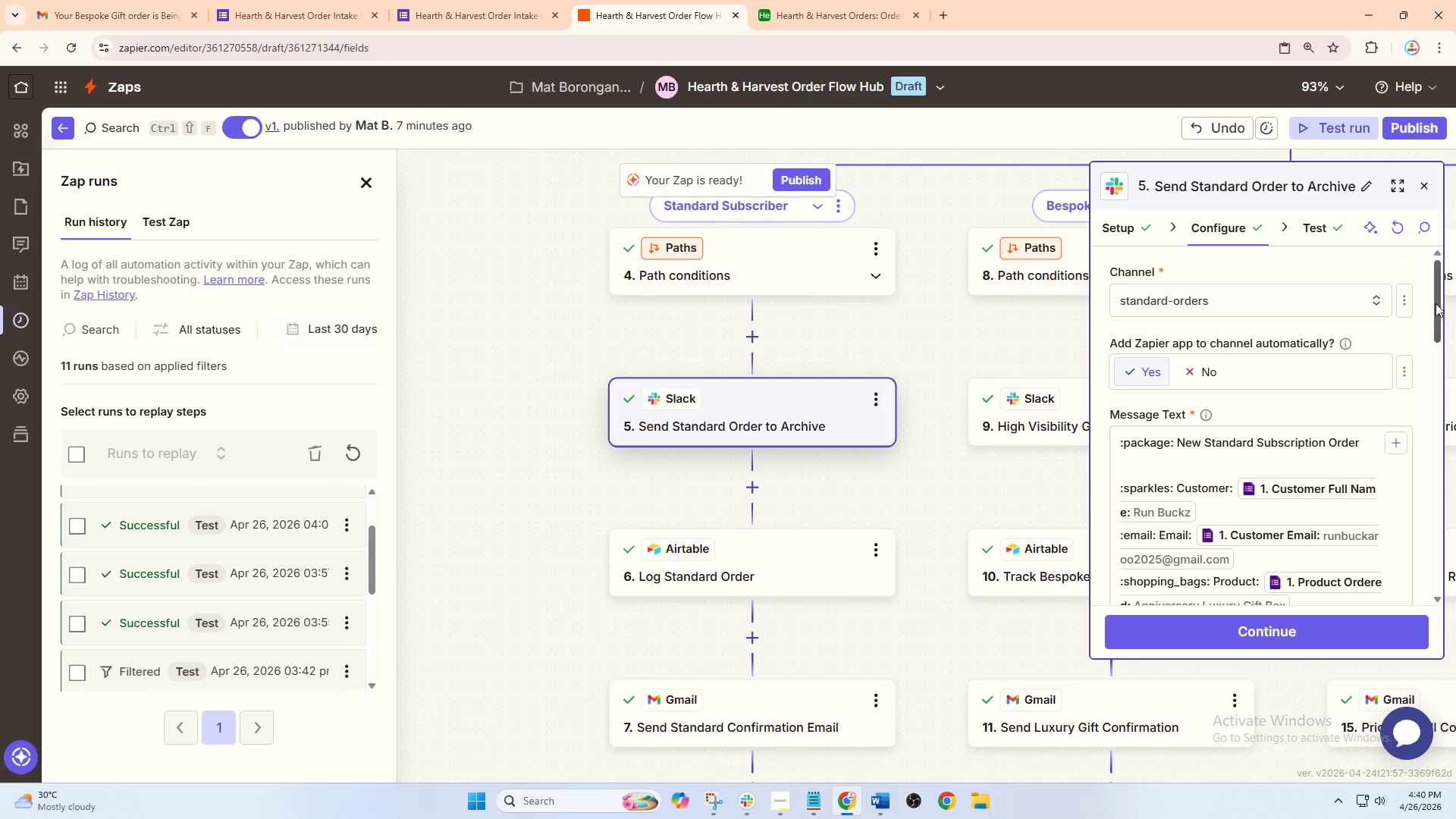 
left_click([703, 802])
 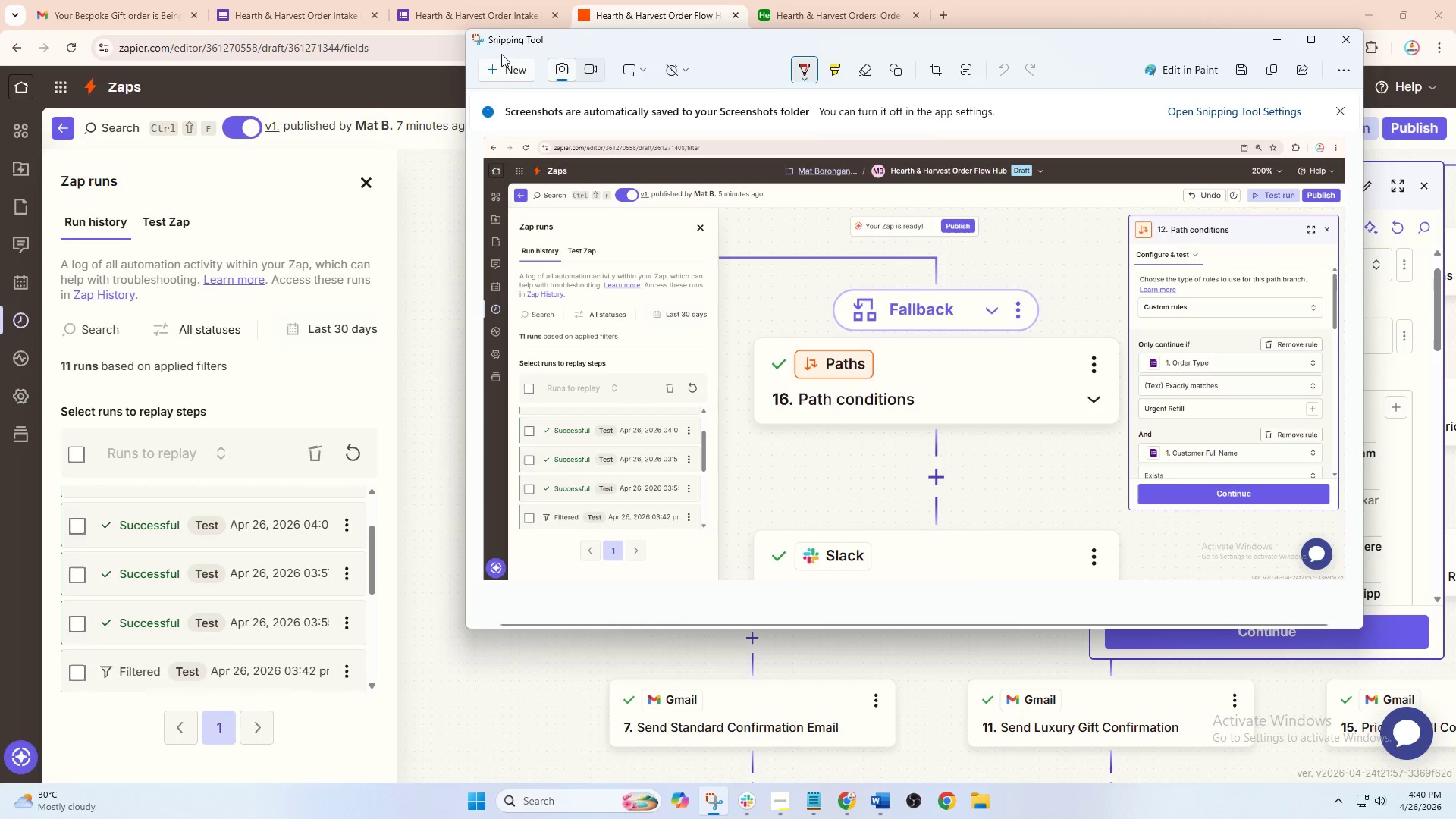 
left_click([501, 71])
 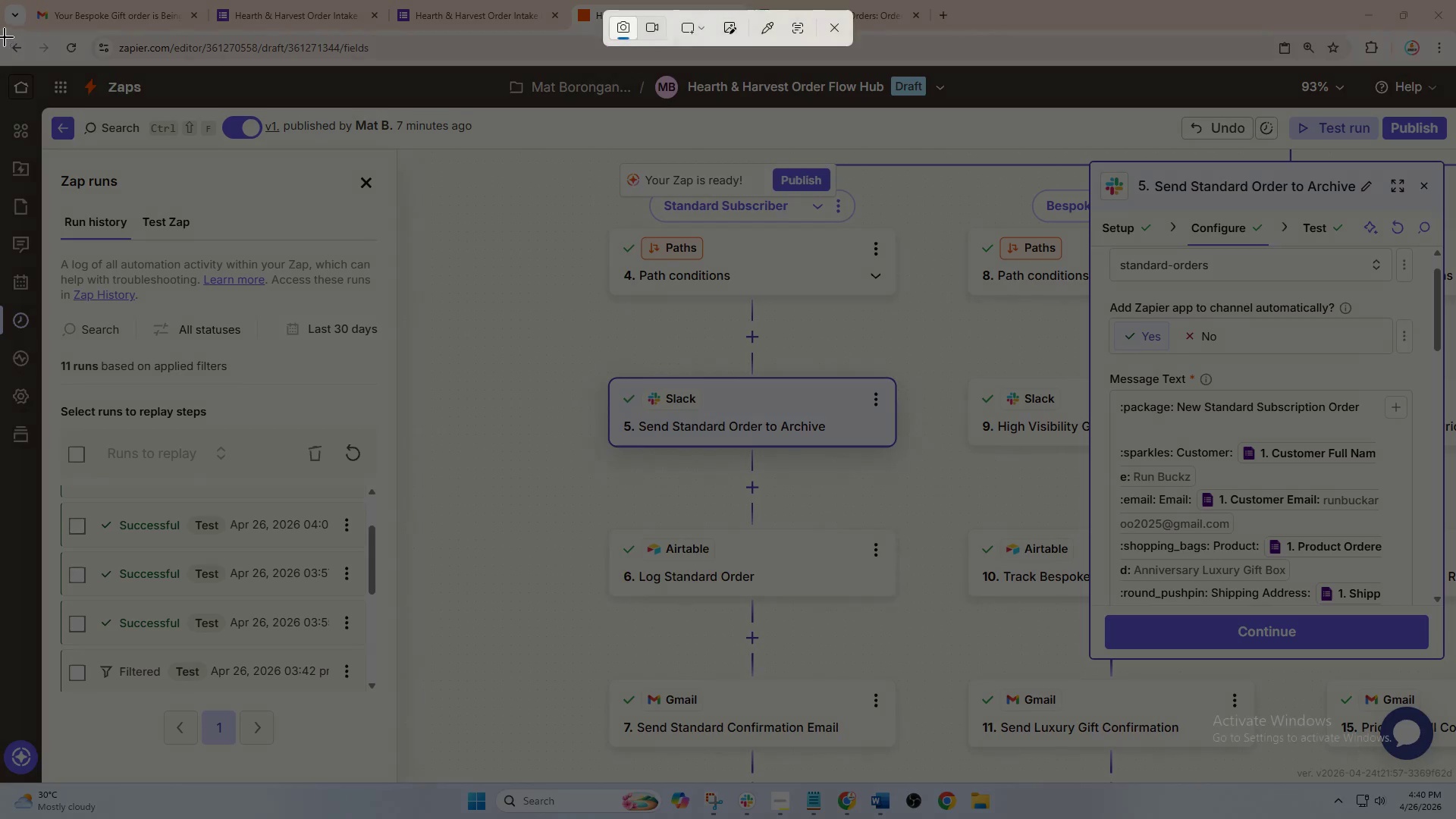 
left_click_drag(start_coordinate=[0, 30], to_coordinate=[1455, 779])
 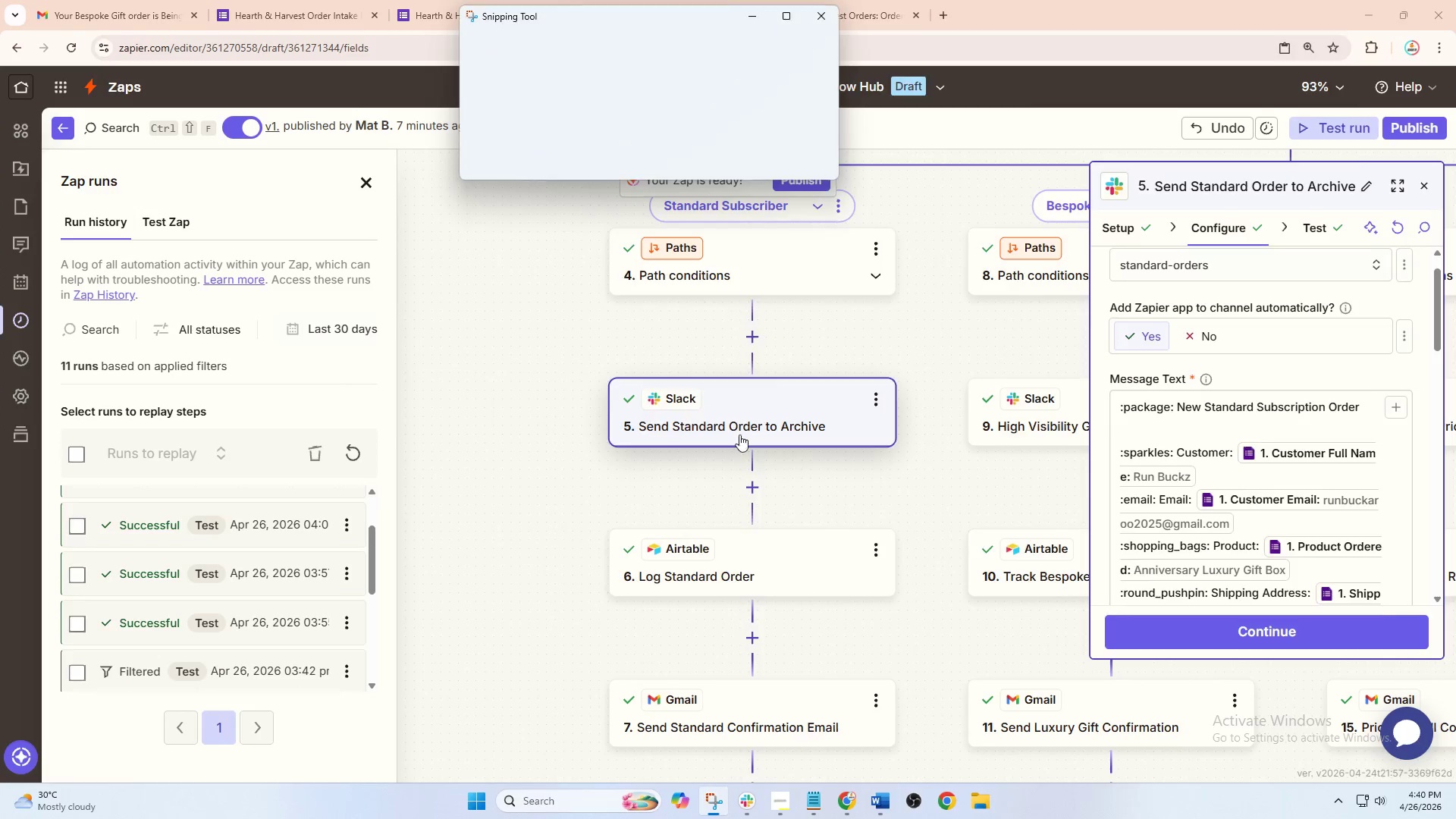 
right_click([724, 388])
 